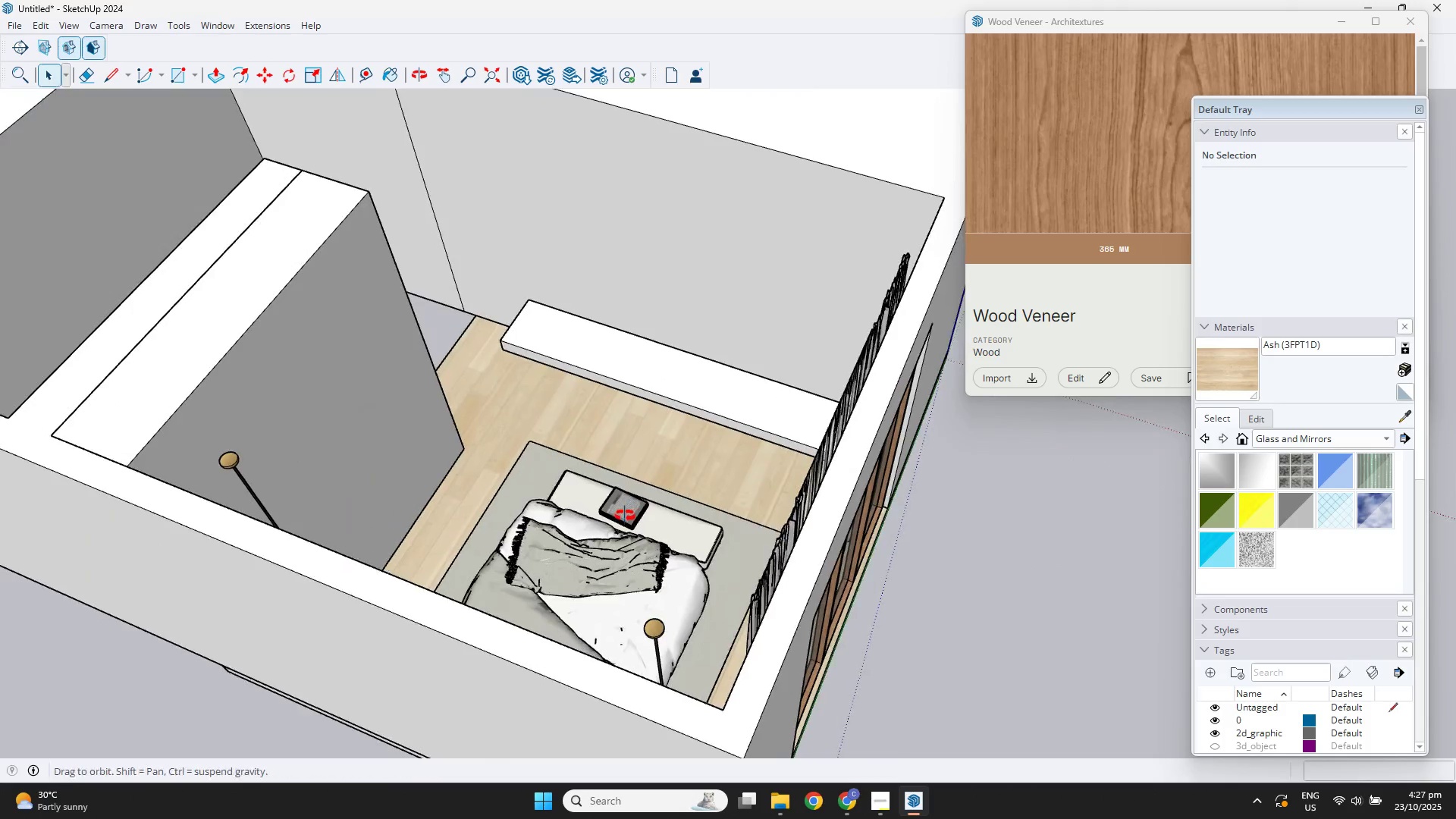 
hold_key(key=ShiftLeft, duration=0.35)
 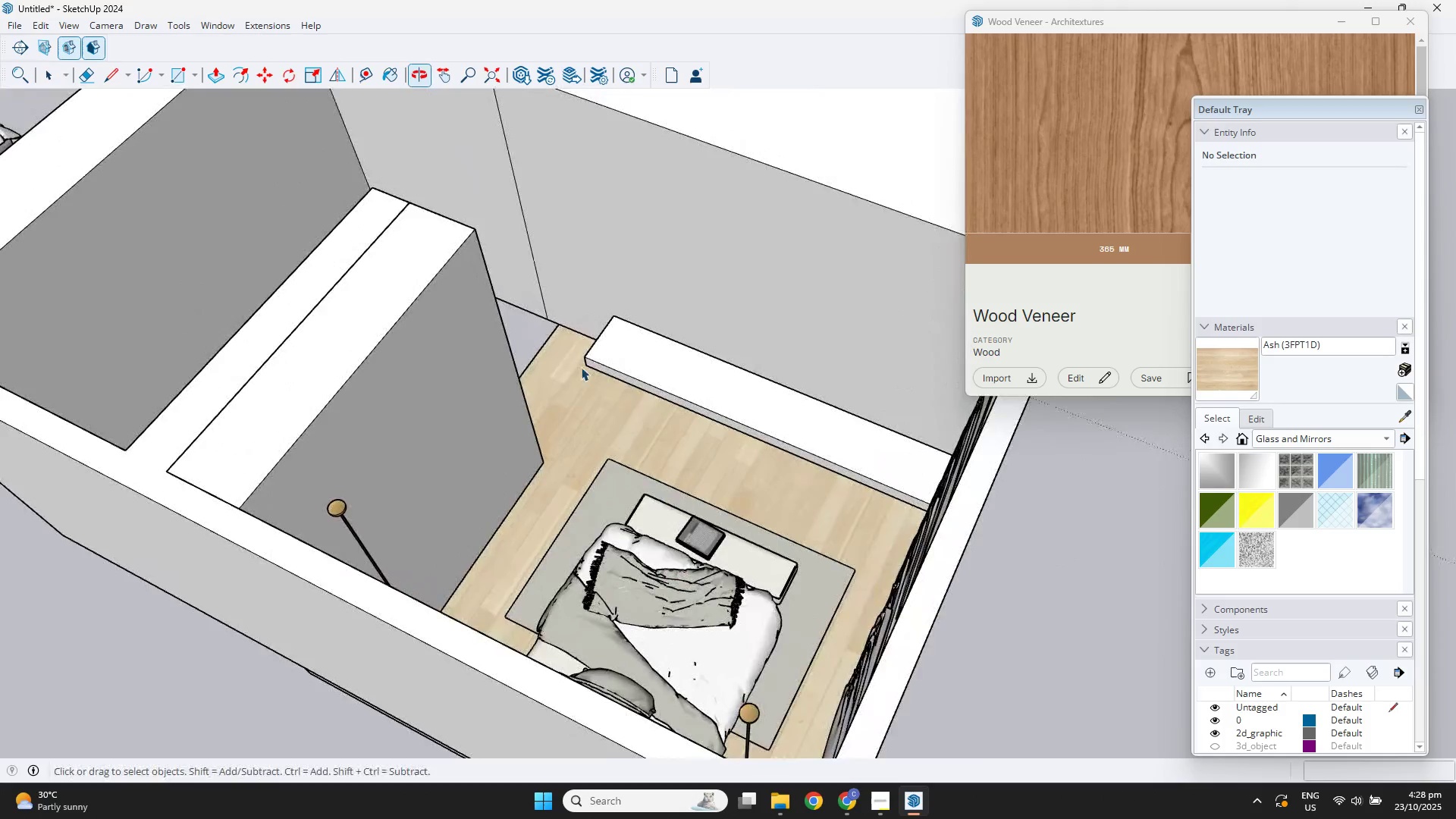 
scroll: coordinate [583, 344], scroll_direction: up, amount: 4.0
 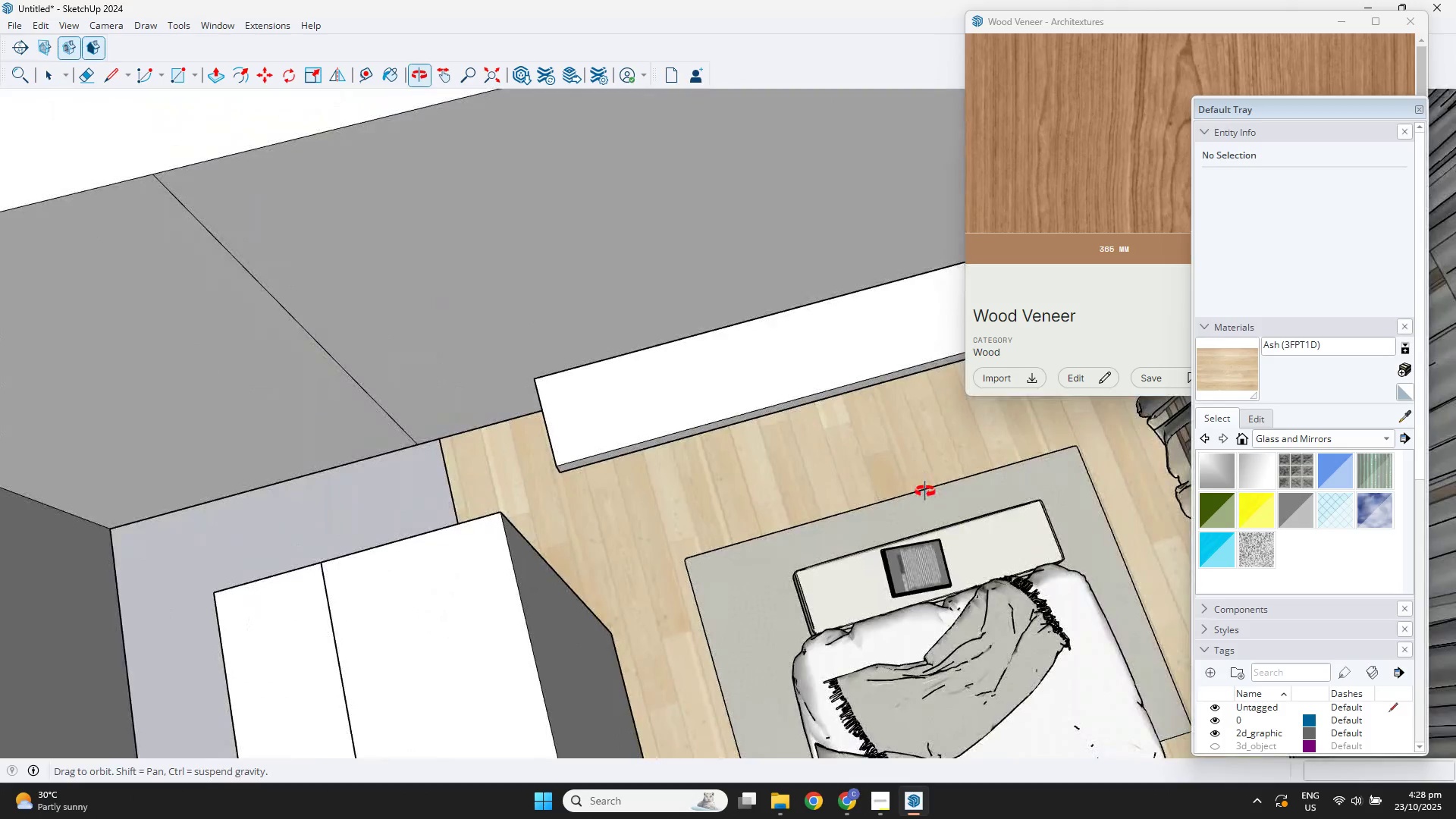 
scroll: coordinate [779, 391], scroll_direction: down, amount: 5.0
 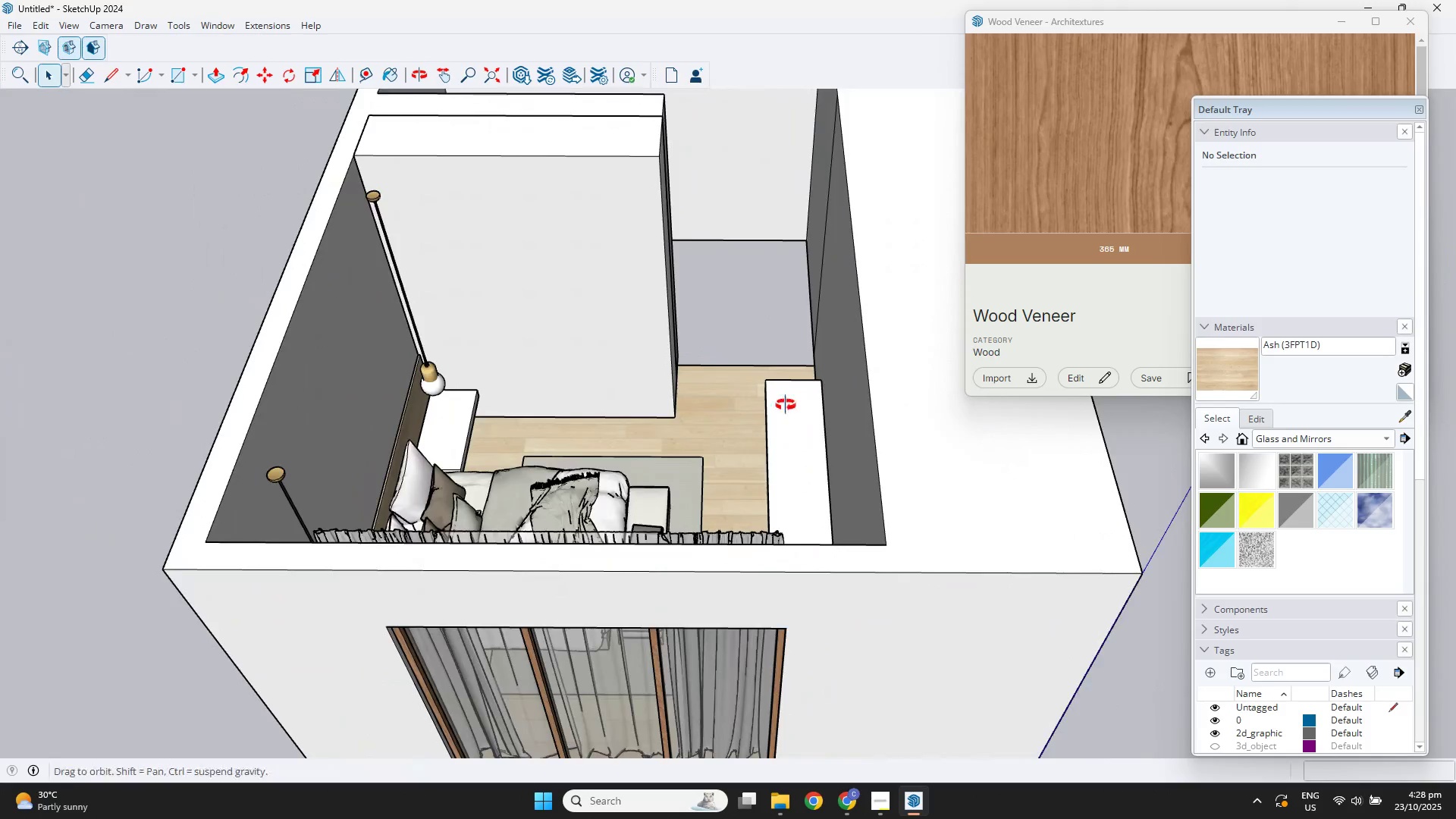 
key(Shift+ShiftLeft)
 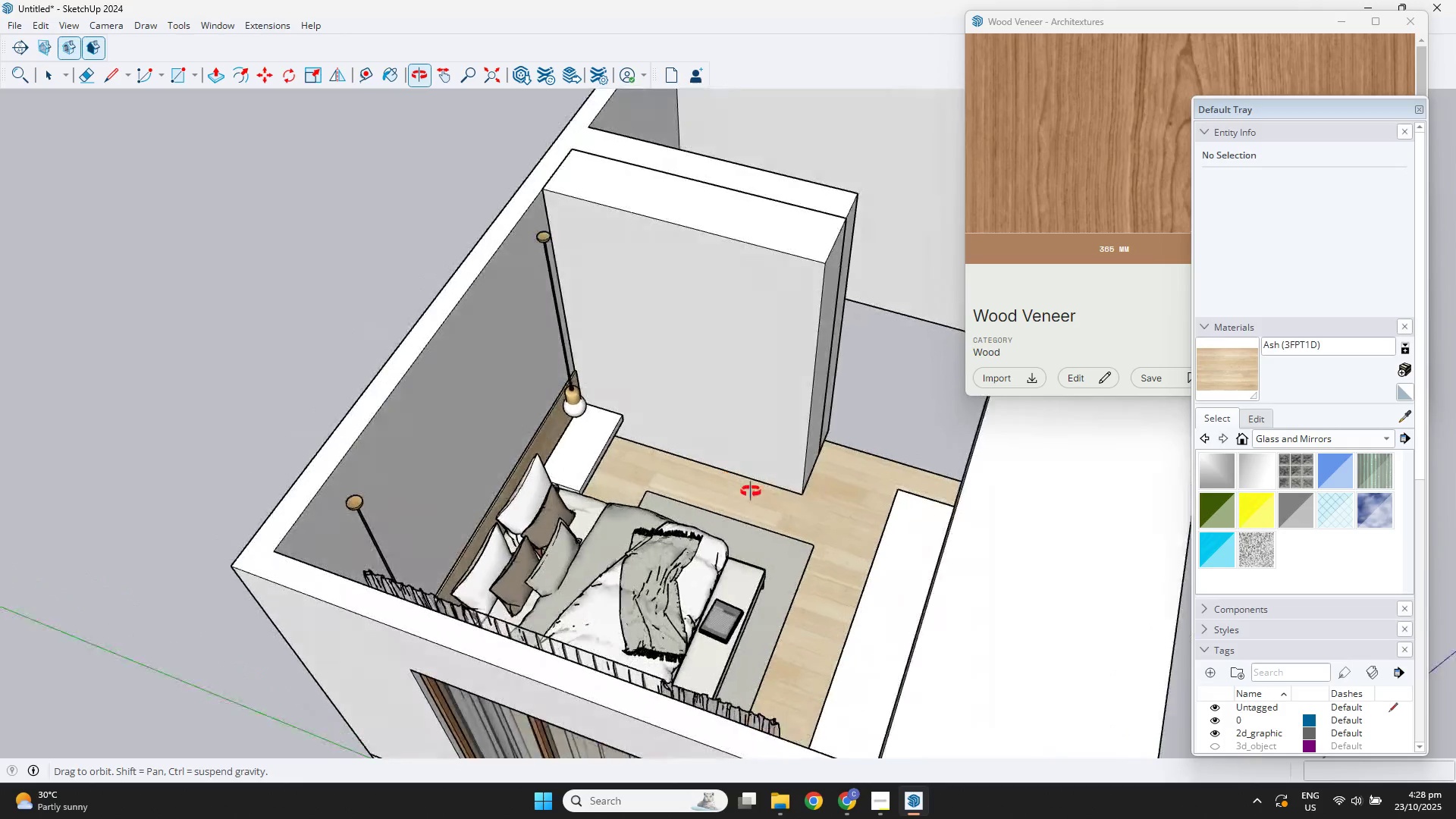 
scroll: coordinate [510, 570], scroll_direction: up, amount: 8.0
 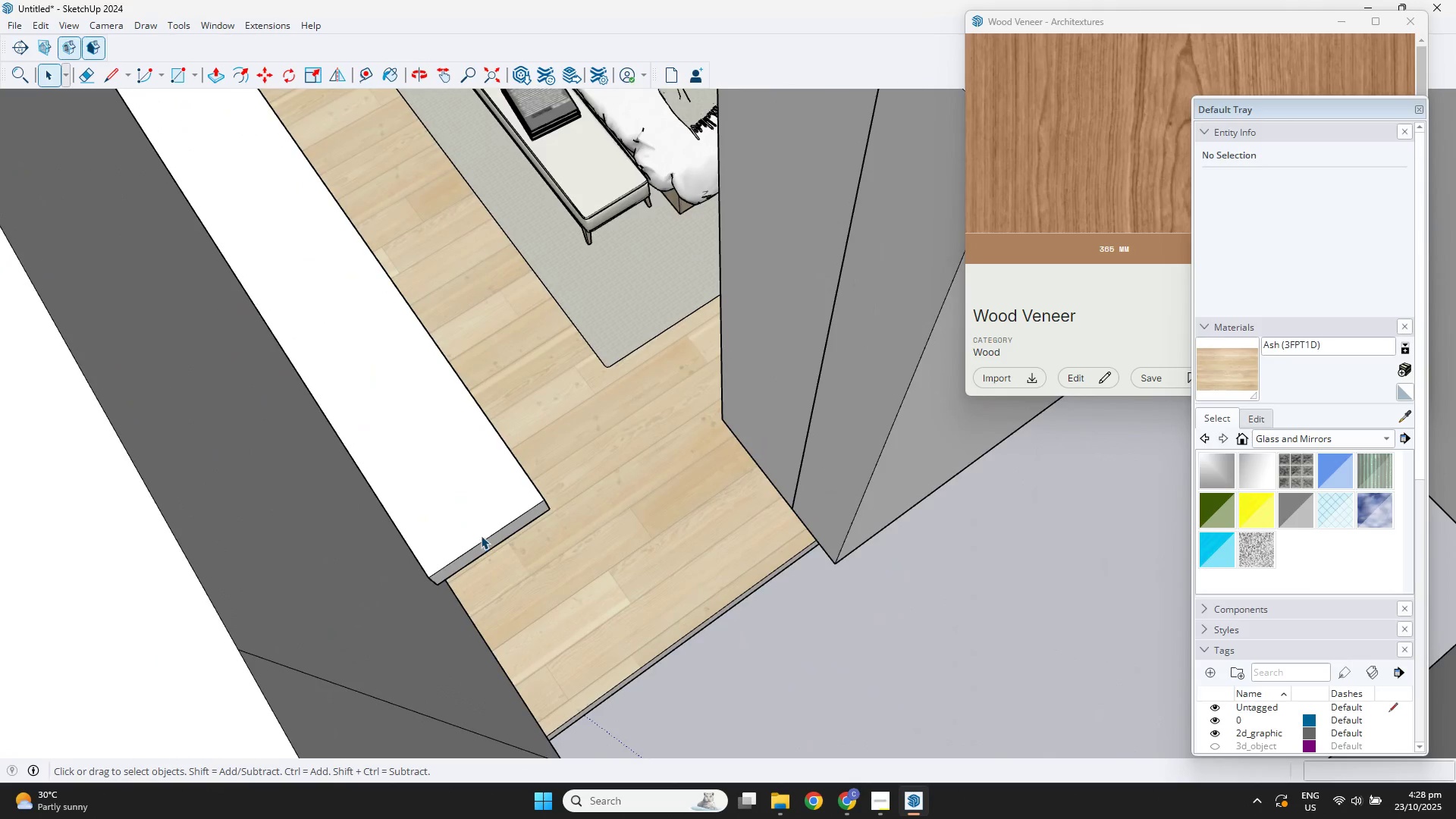 
left_click([481, 535])
 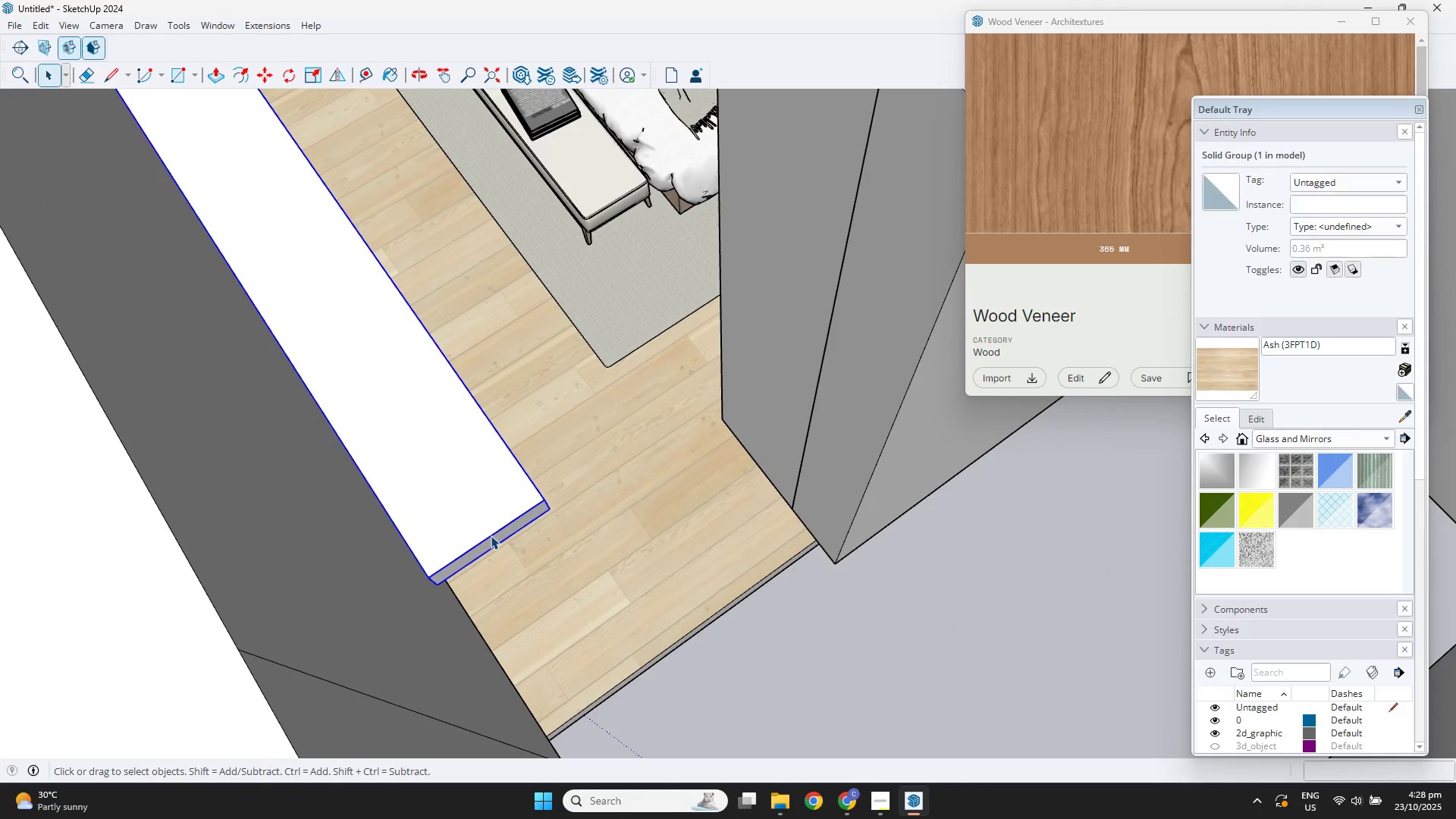 
double_click([491, 535])
 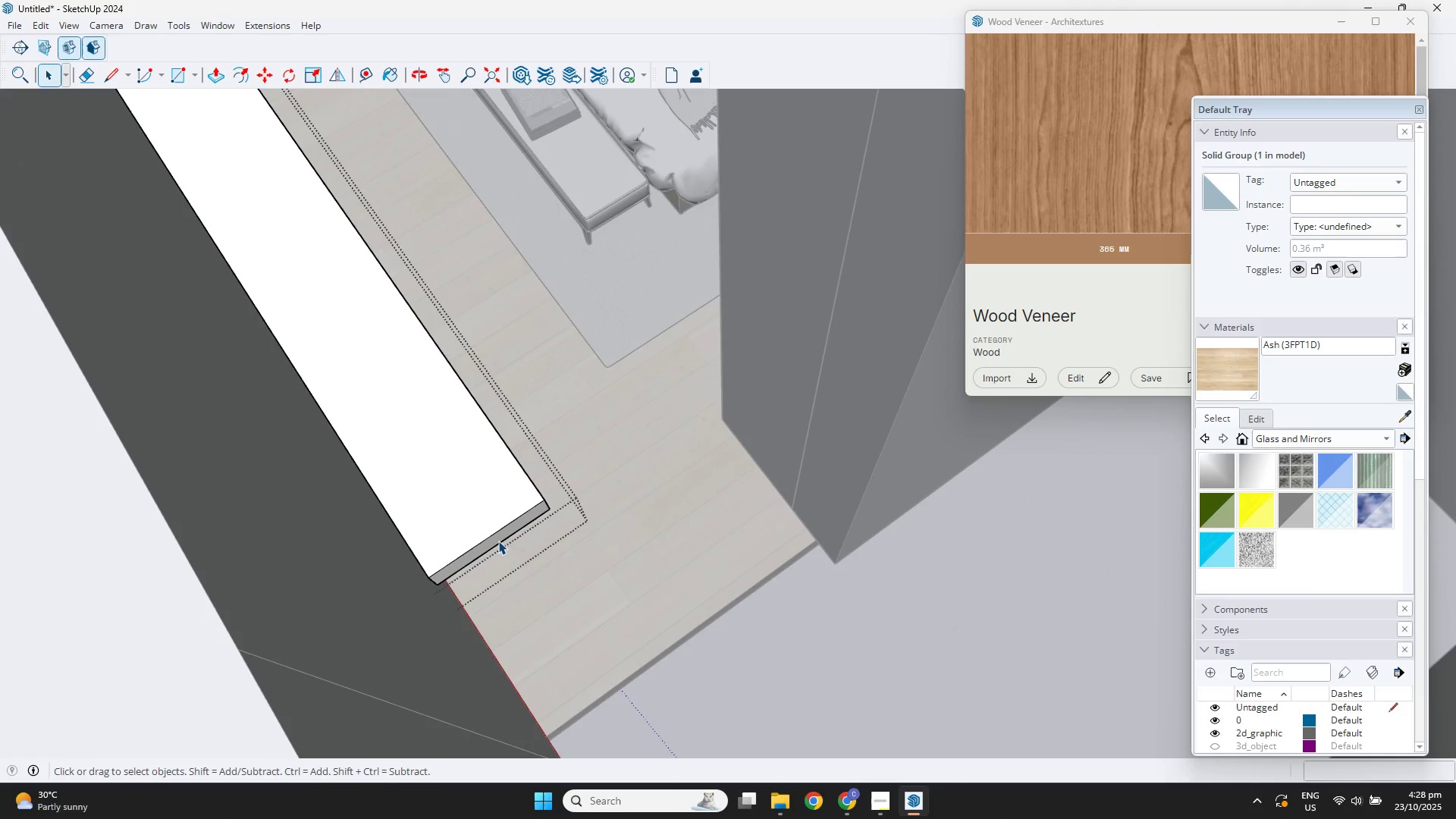 
triple_click([498, 541])
 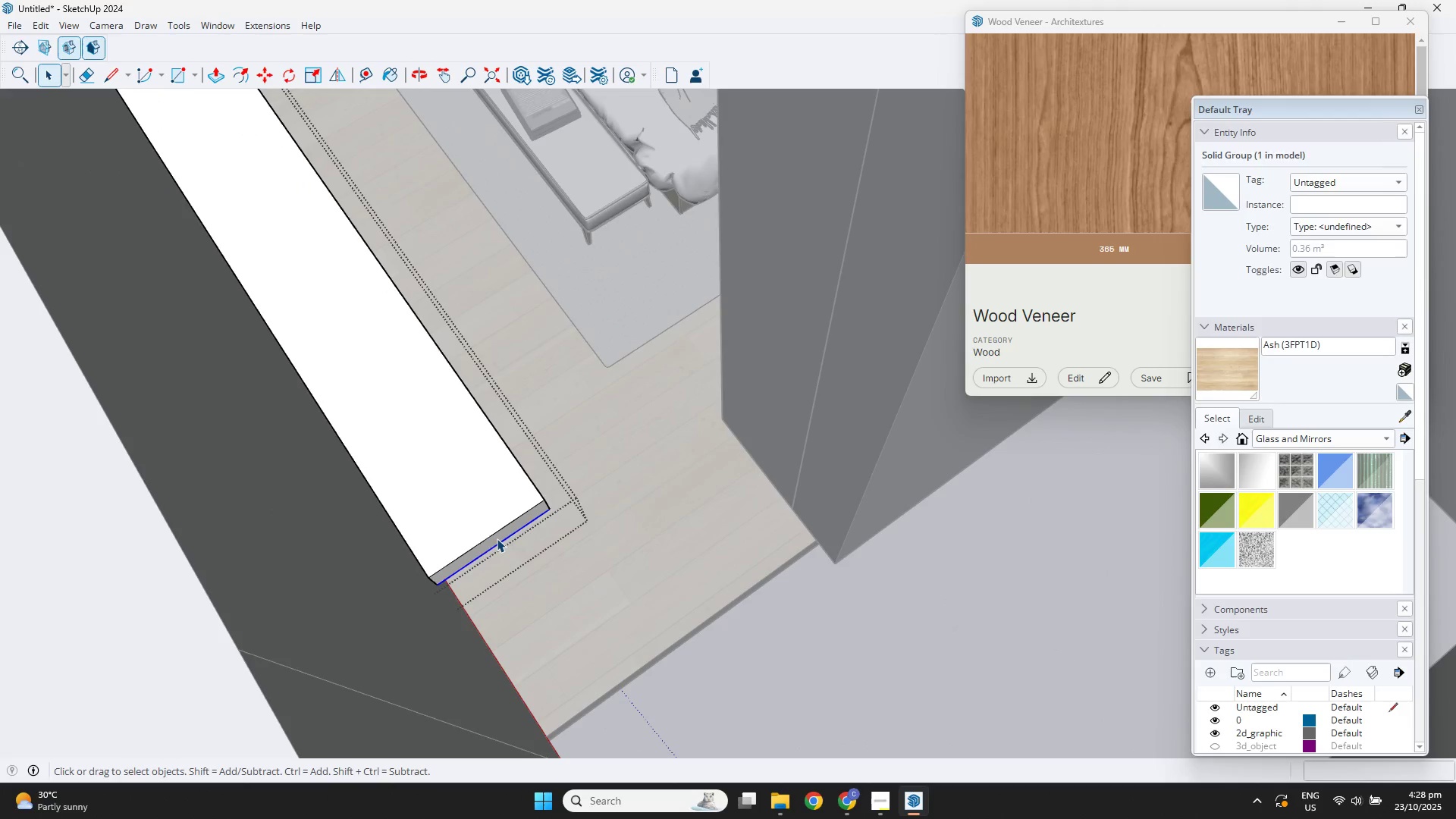 
left_click([497, 538])
 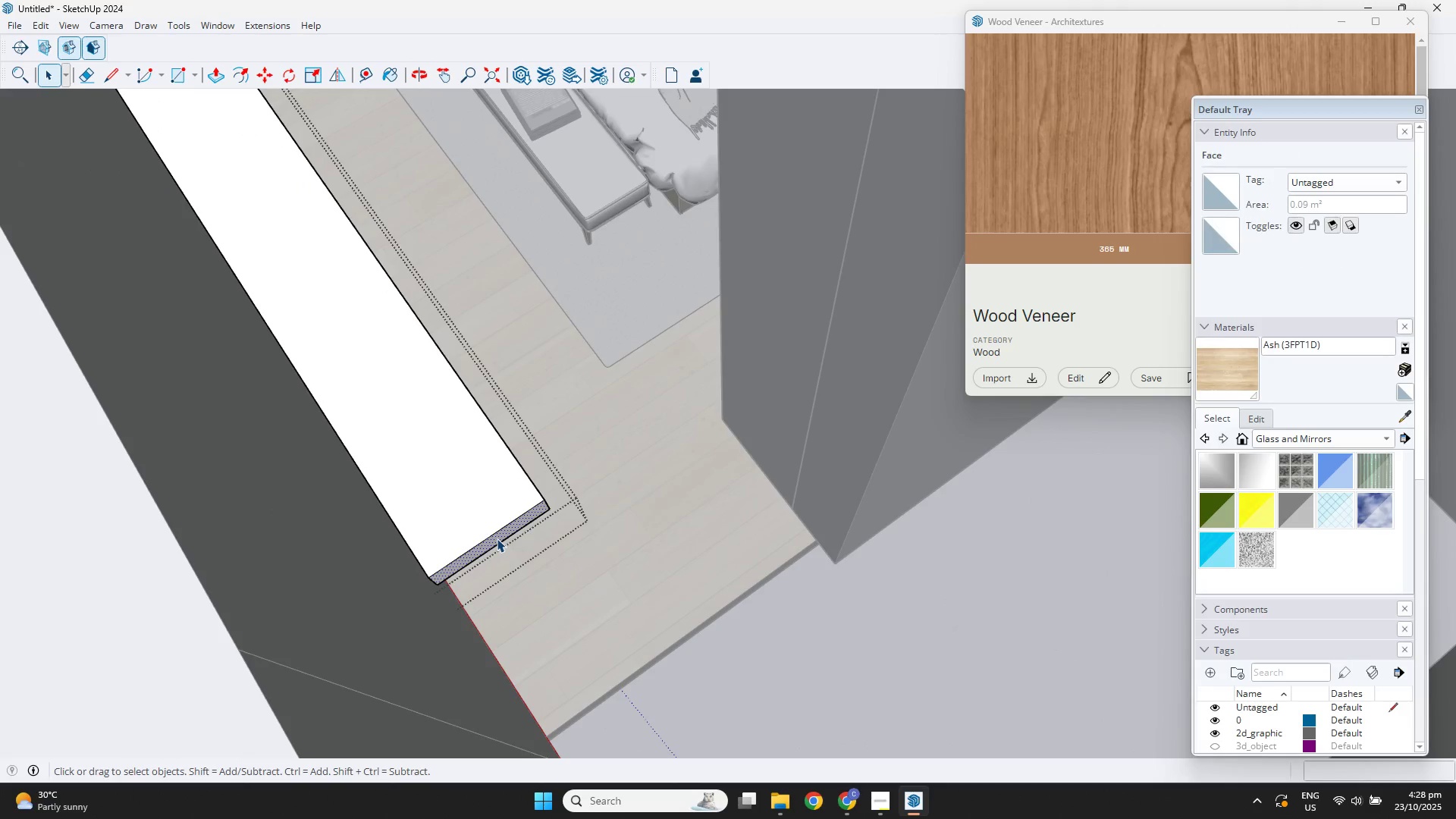 
key(P)
 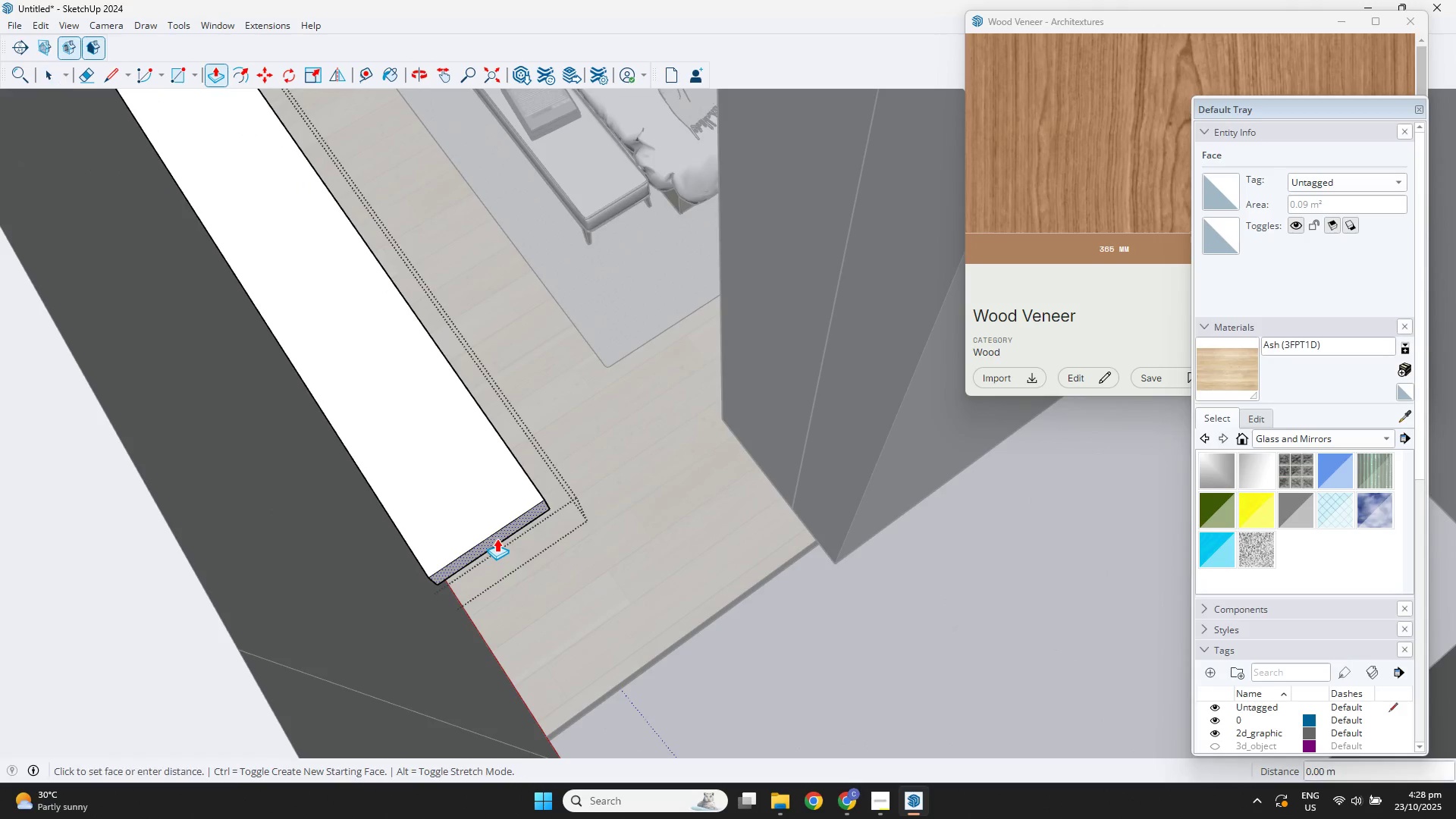 
left_click([497, 538])
 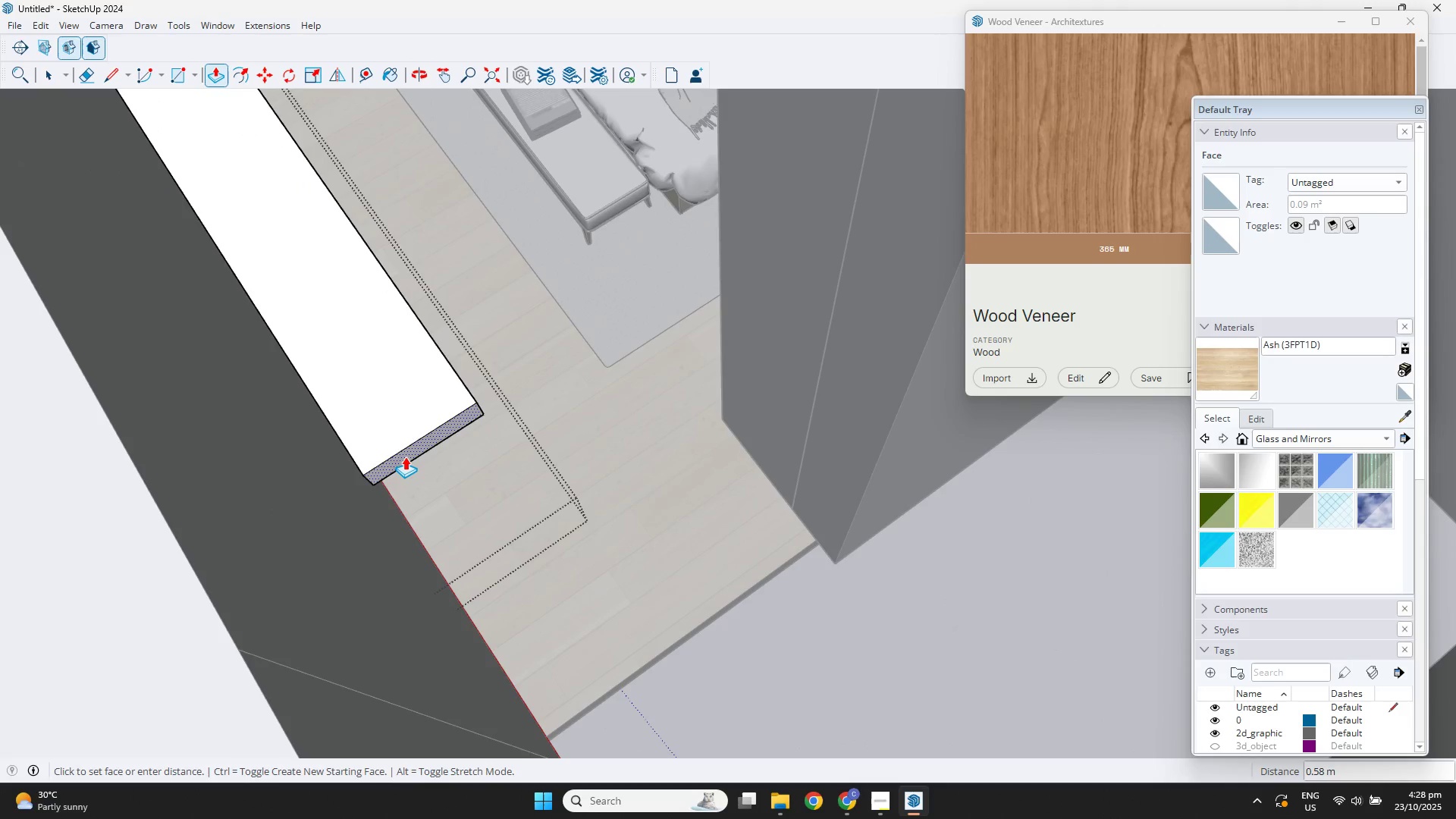 
key(NumpadDecimal)
 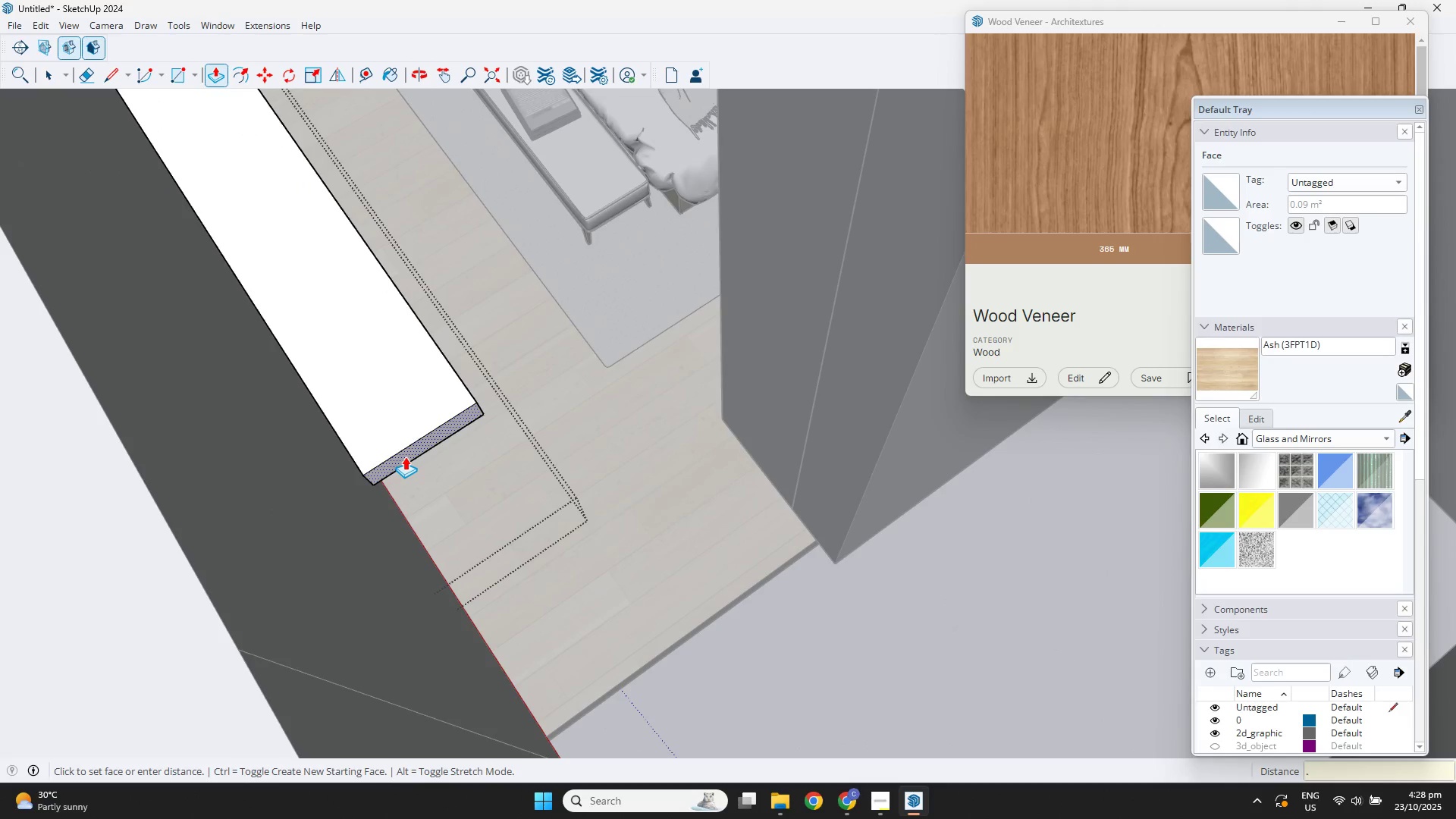 
key(Numpad4)
 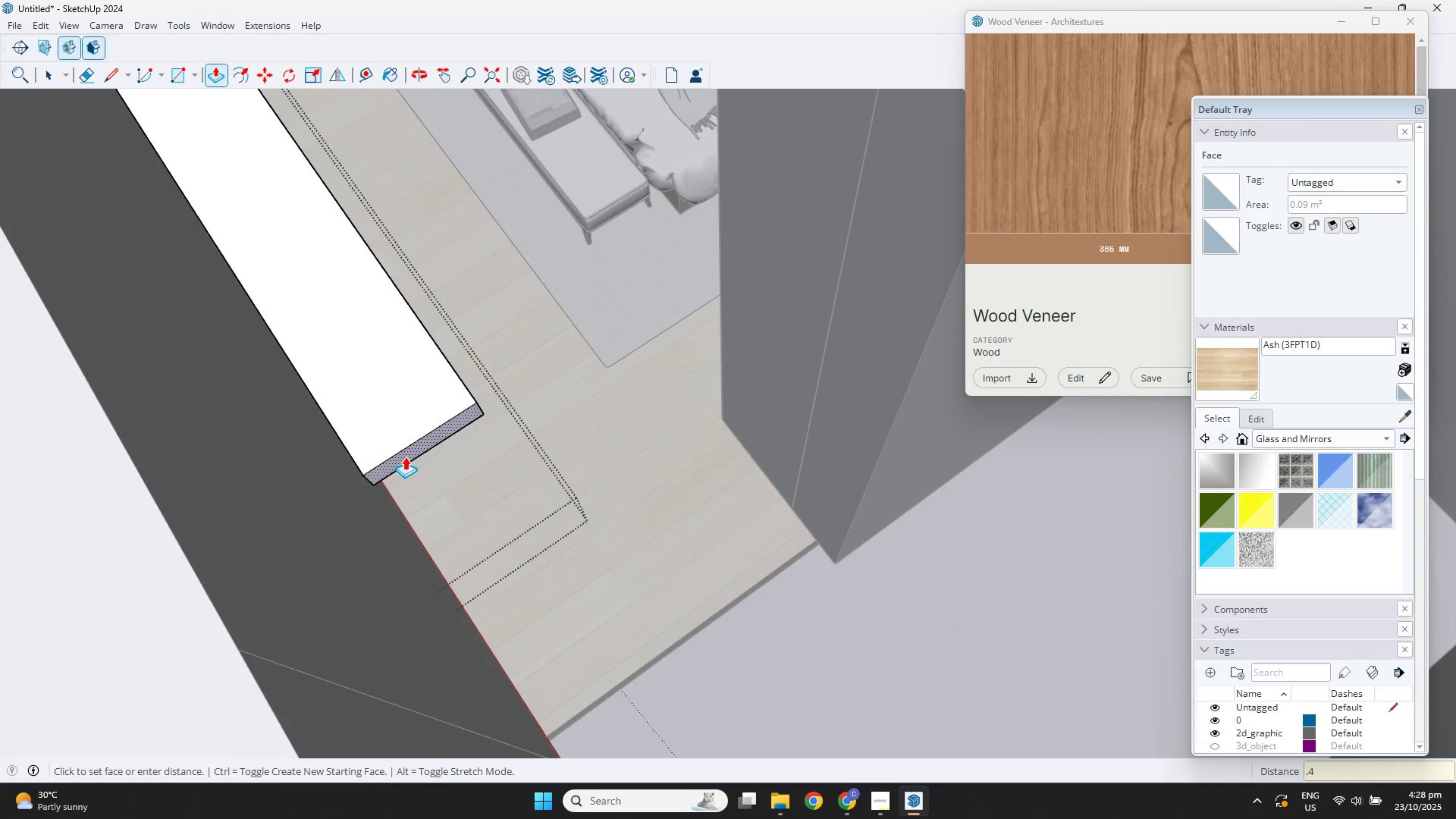 
key(NumpadEnter)
 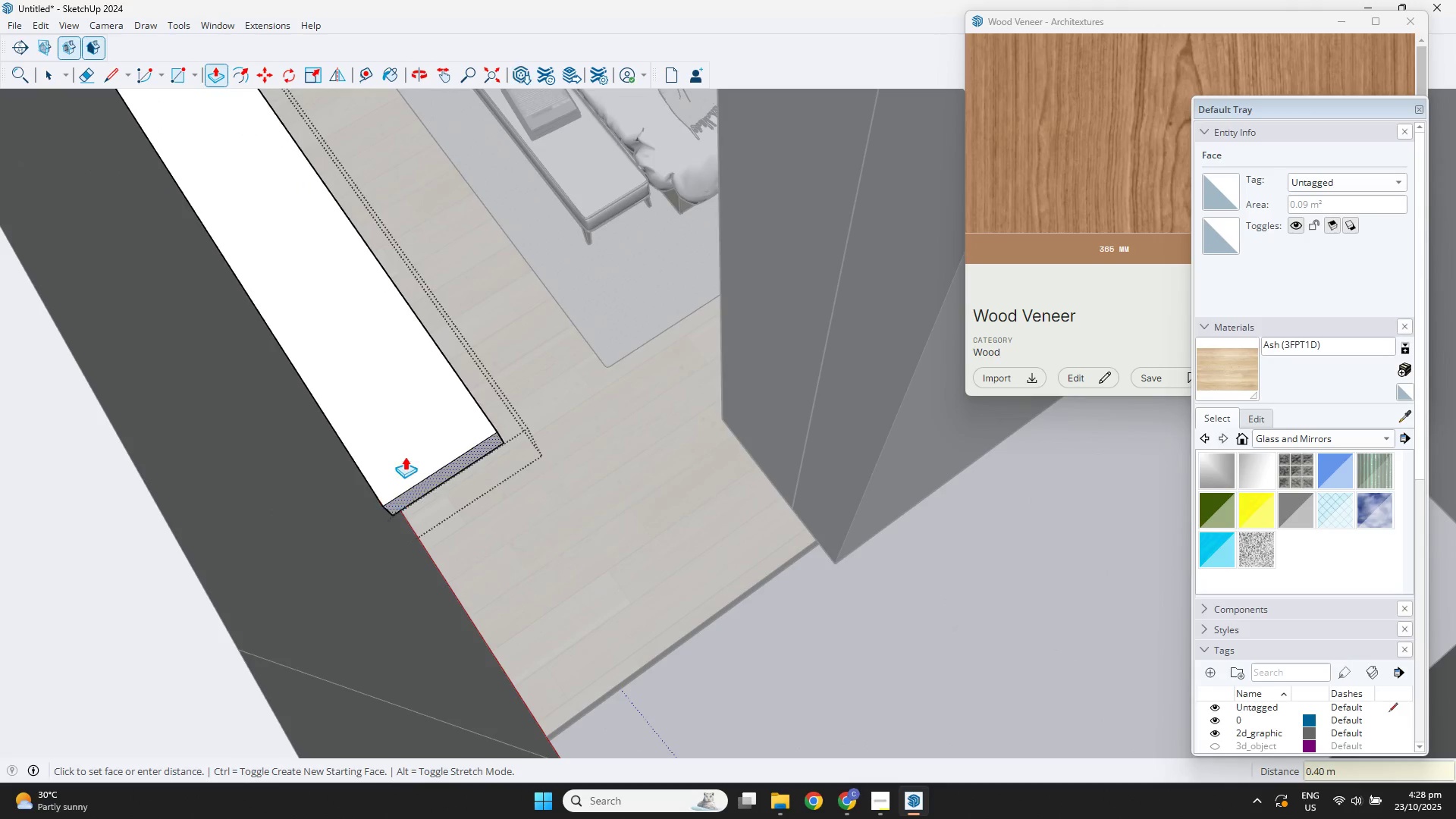 
scroll: coordinate [495, 479], scroll_direction: down, amount: 4.0
 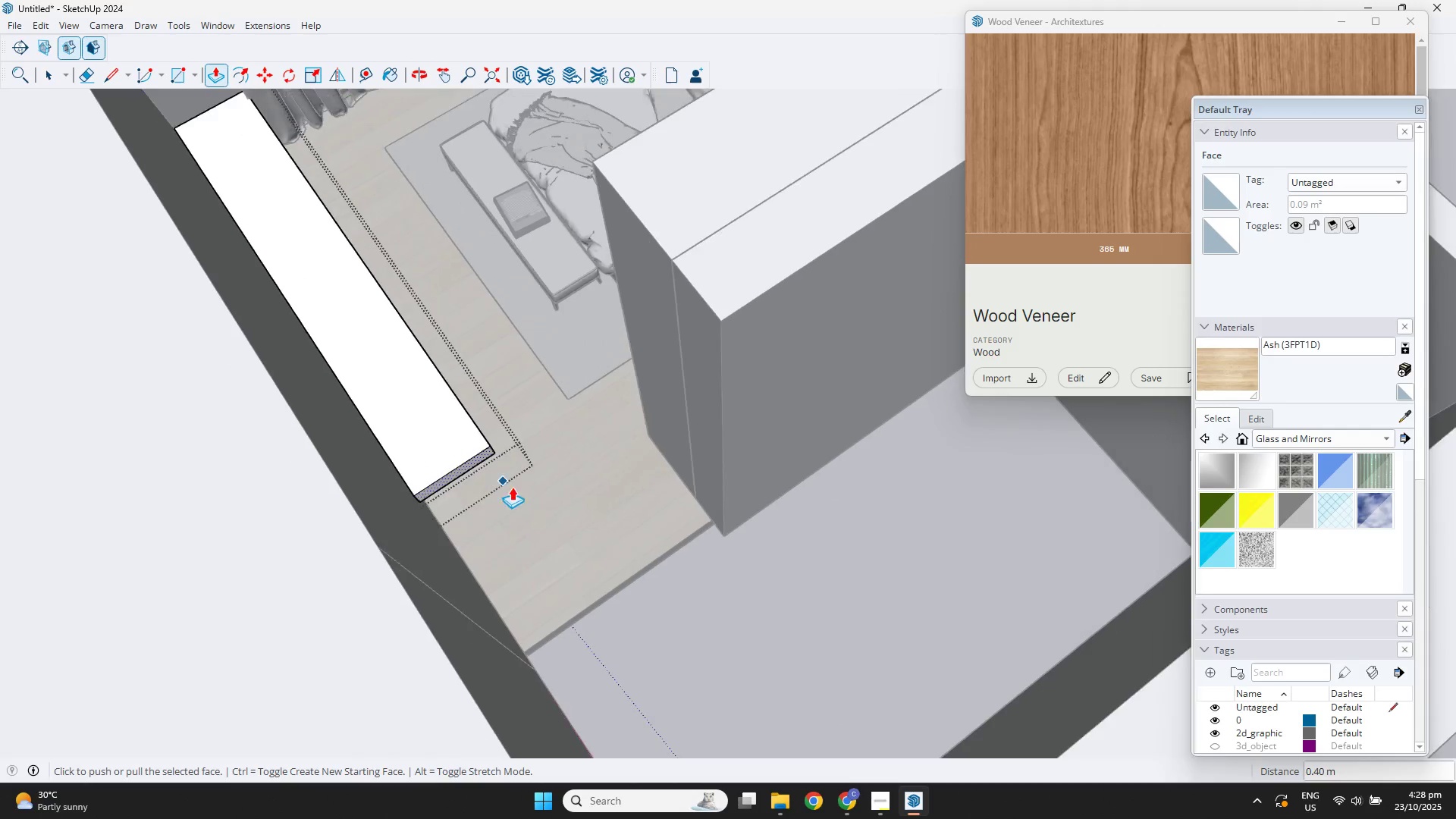 
key(Space)
 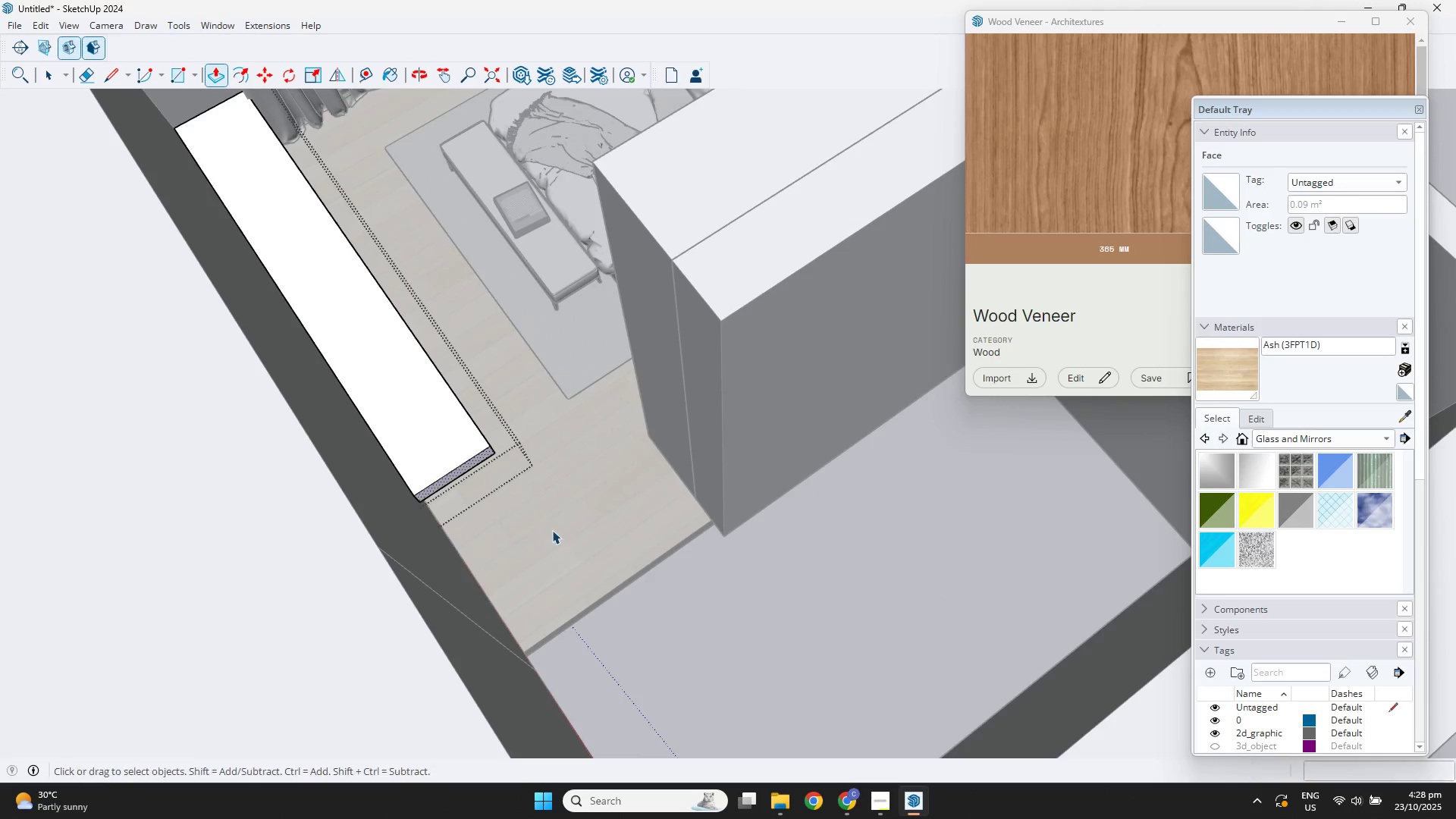 
left_click([552, 530])
 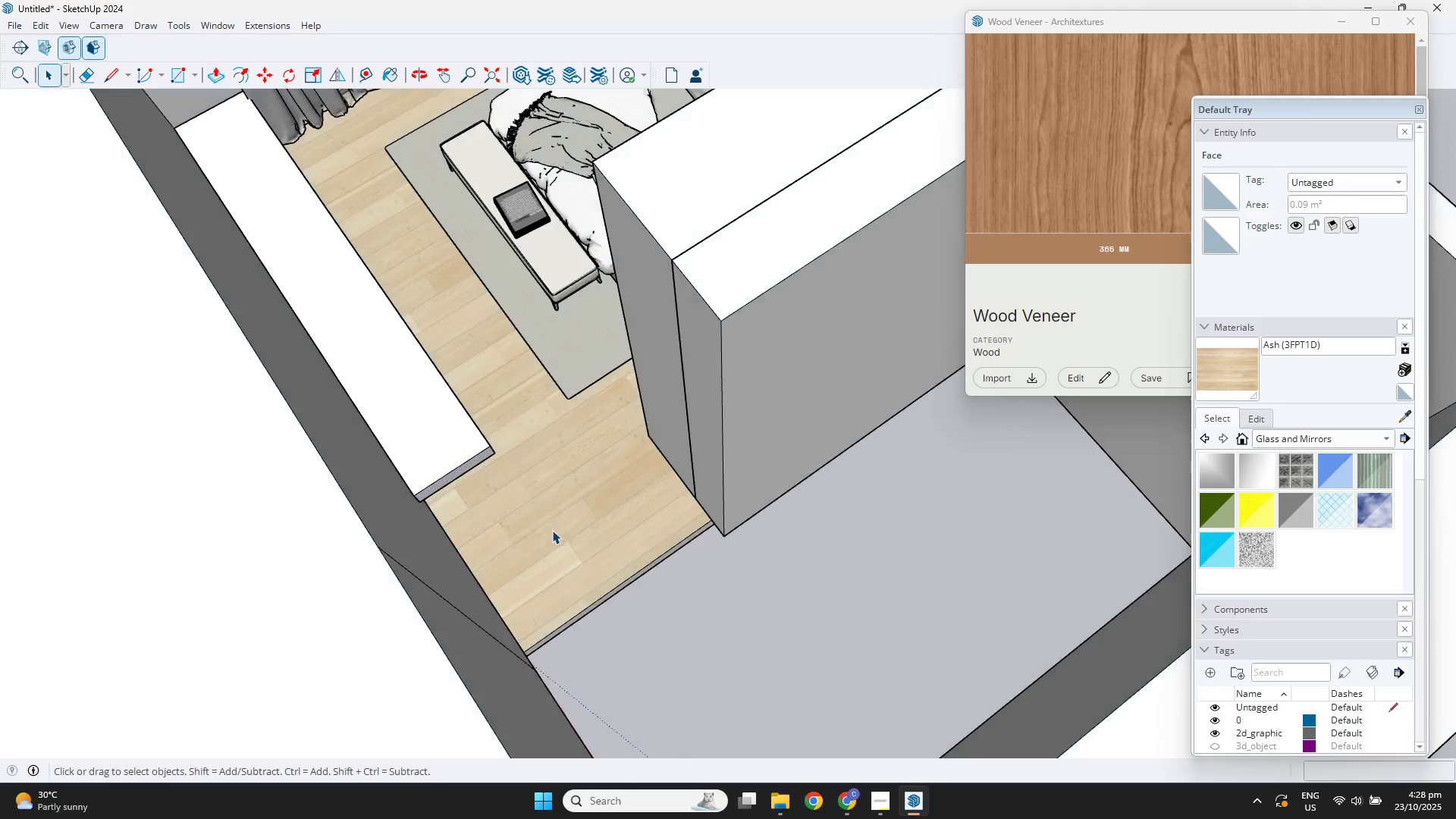 
scroll: coordinate [620, 486], scroll_direction: none, amount: 0.0
 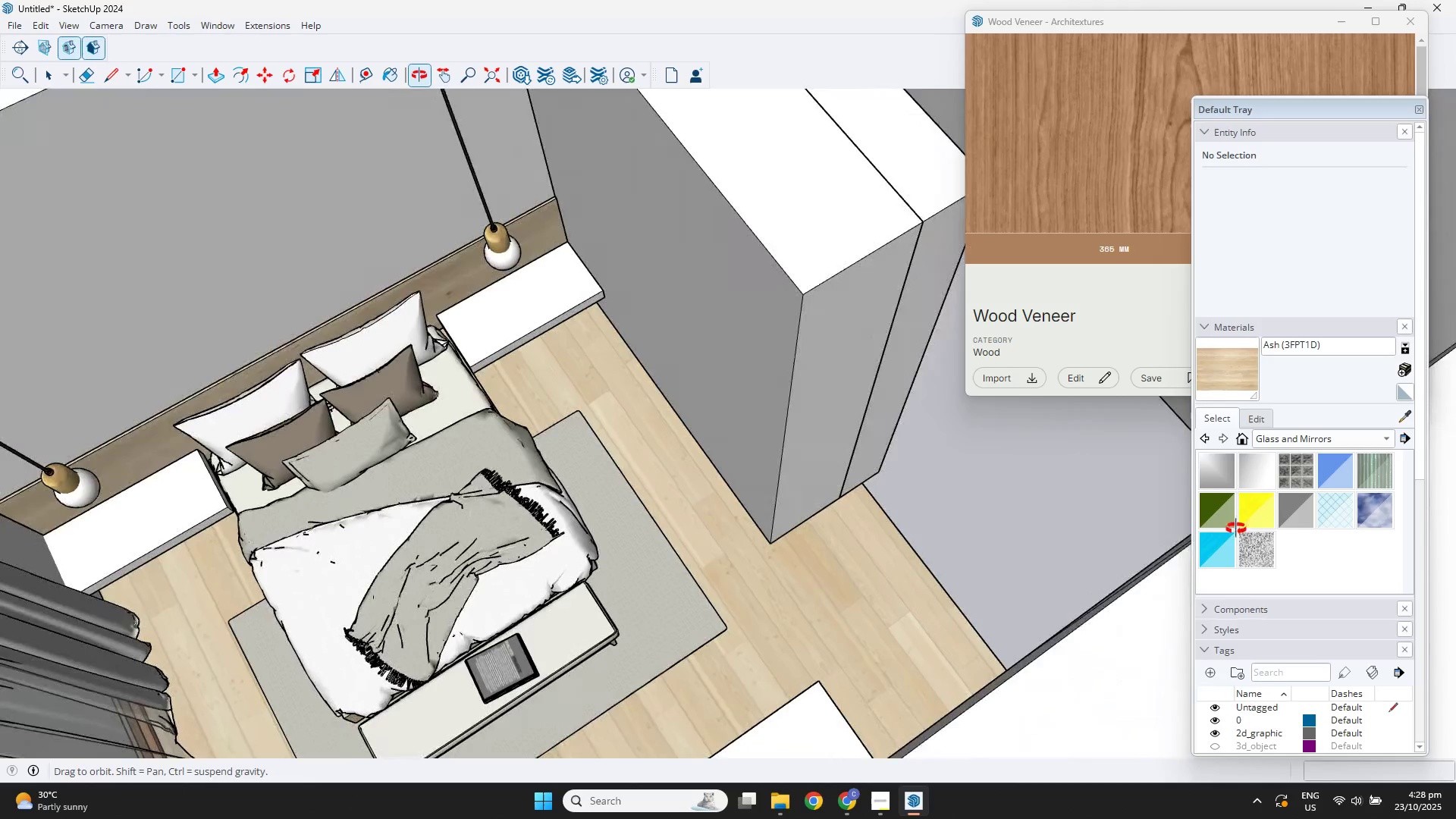 
scroll: coordinate [956, 540], scroll_direction: down, amount: 3.0
 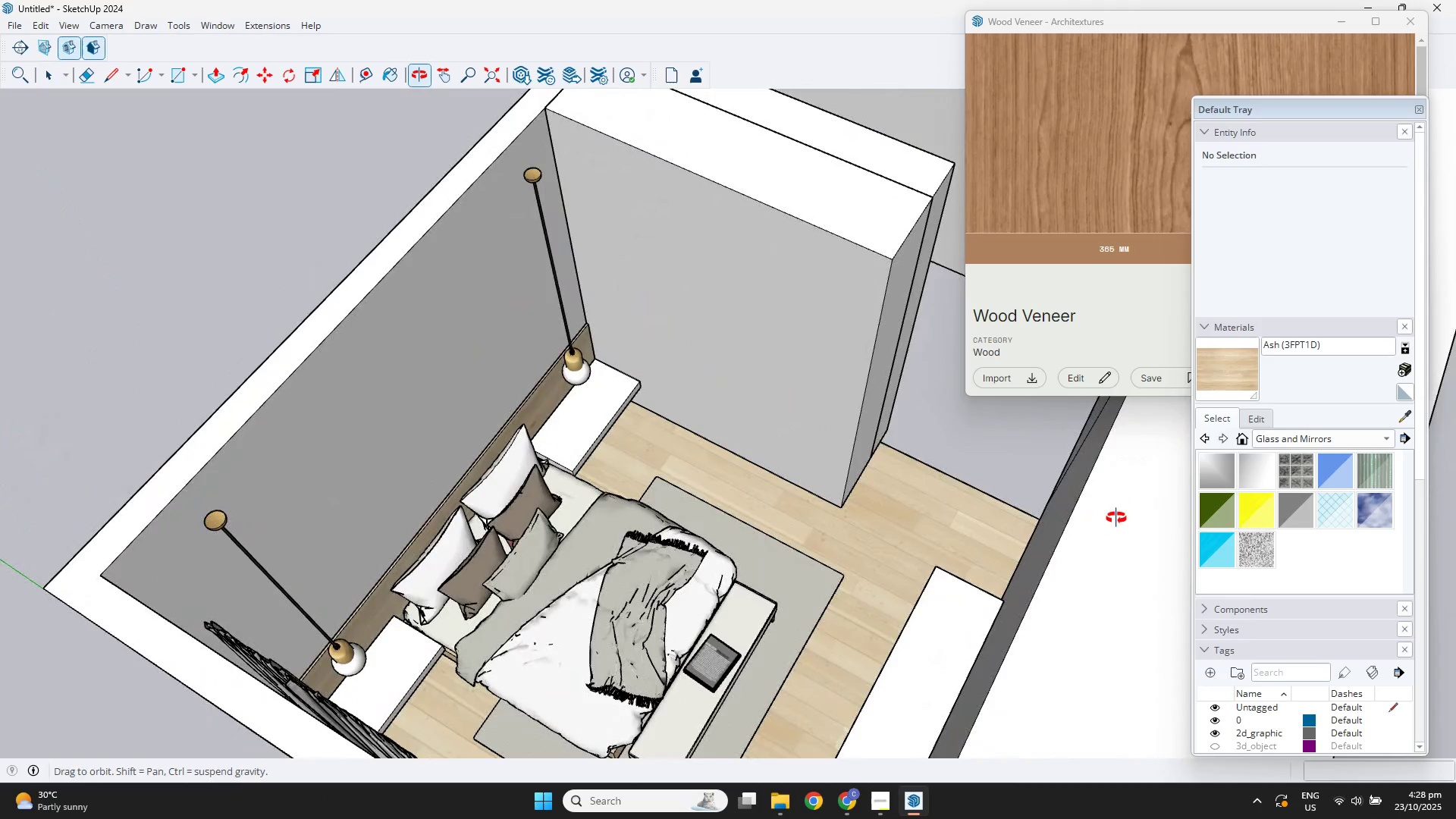 
hold_key(key=ShiftLeft, duration=0.49)
 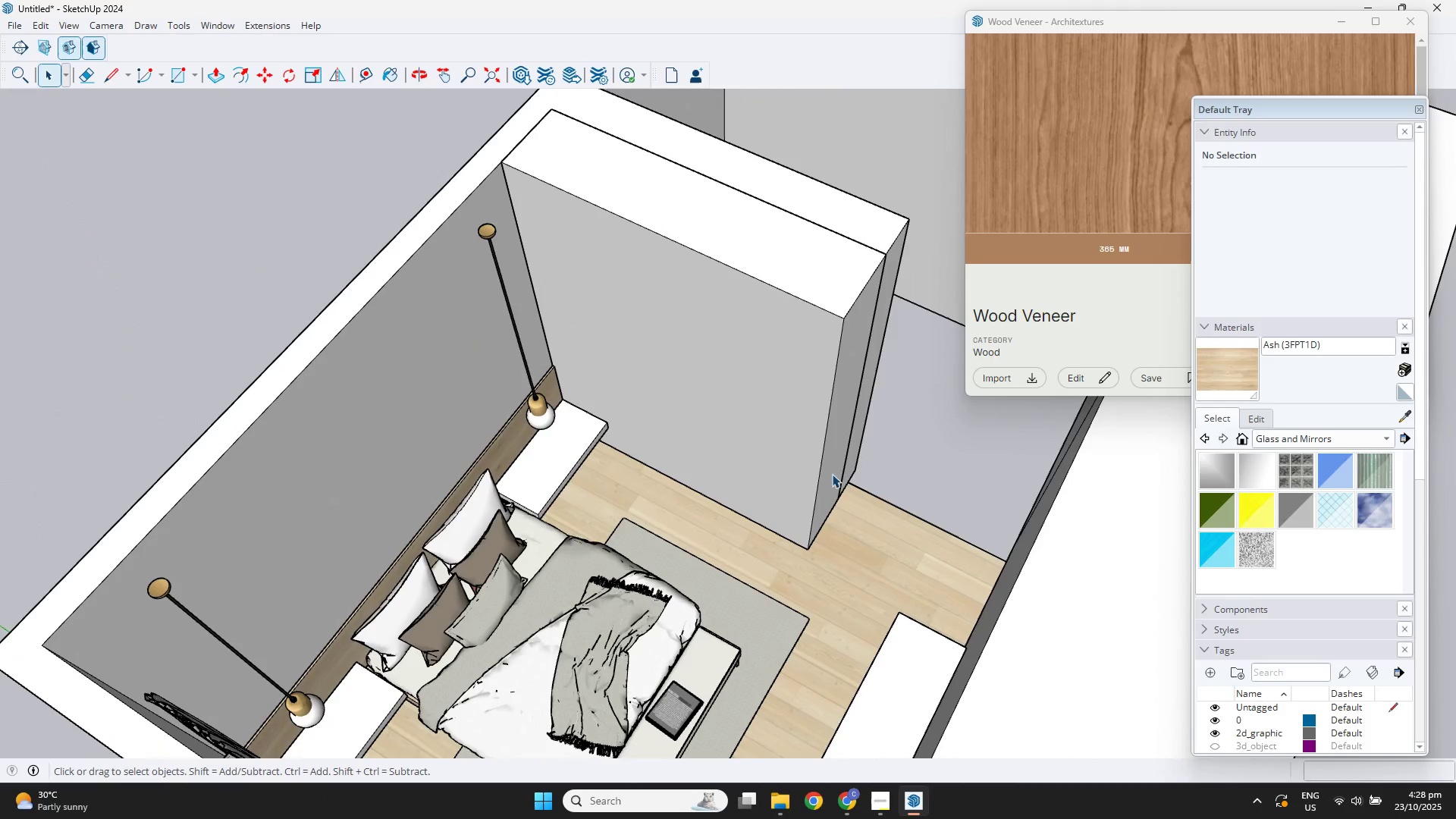 
key(T)
 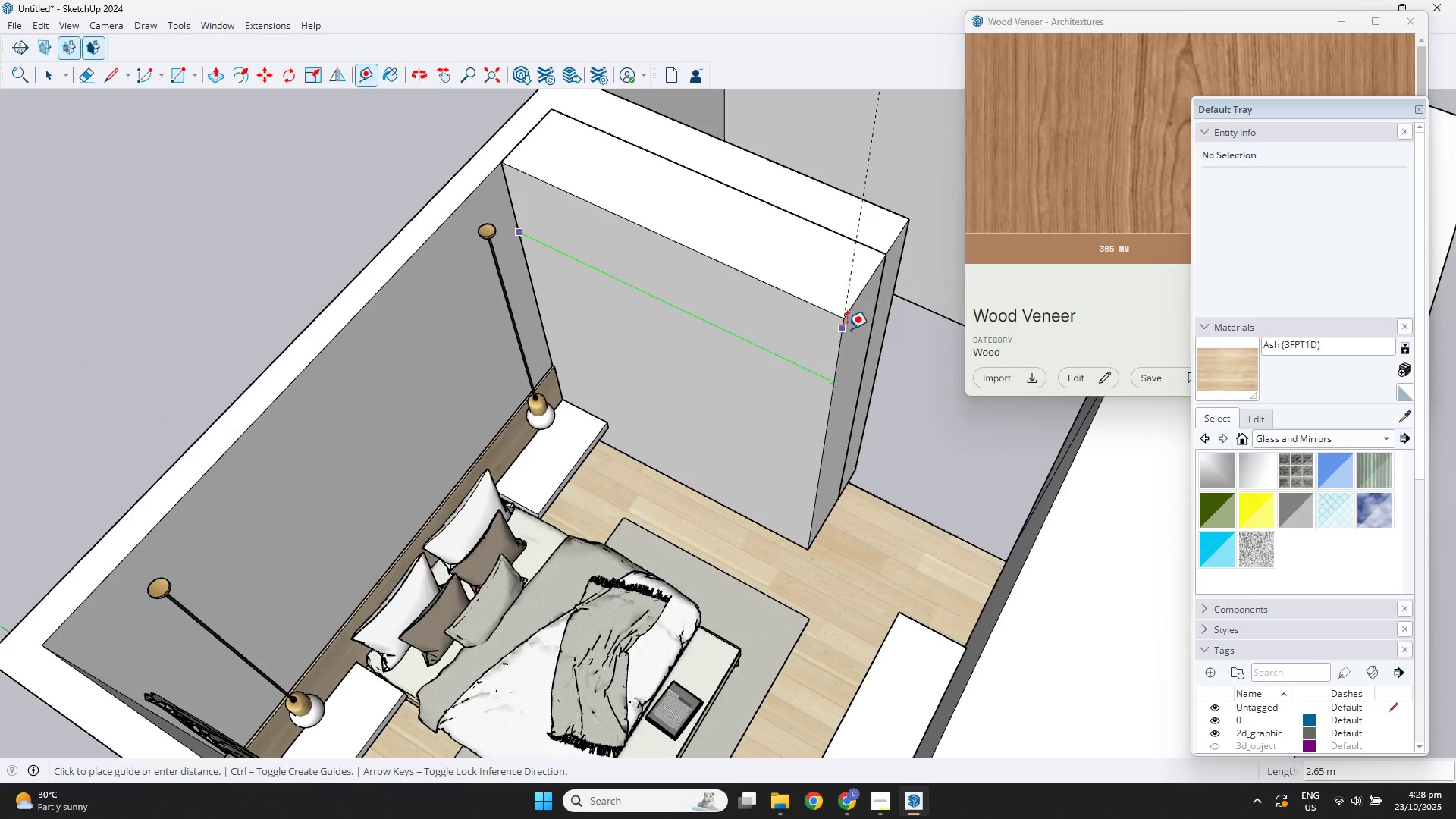 
key(Space)
 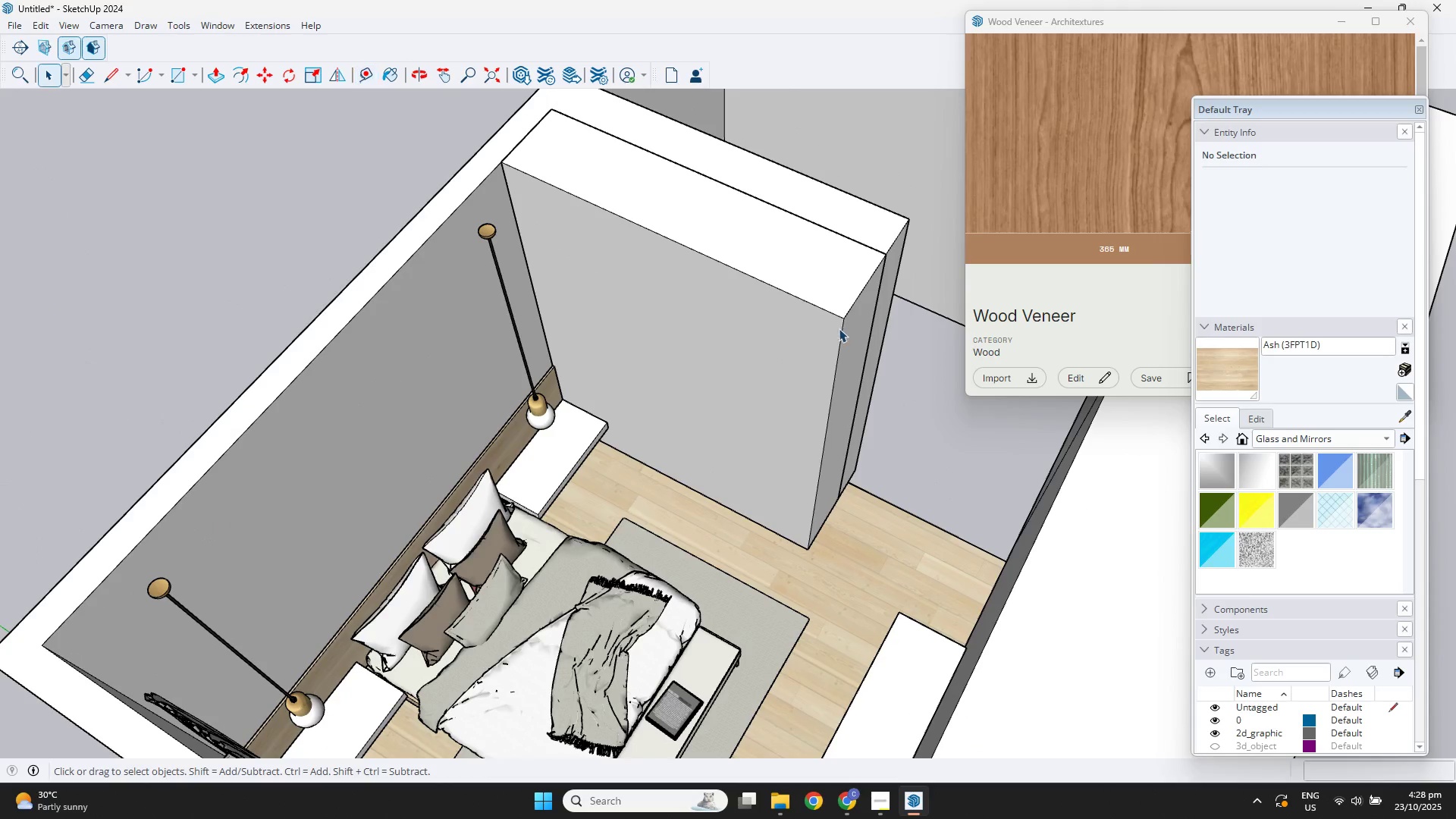 
scroll: coordinate [997, 410], scroll_direction: down, amount: 5.0
 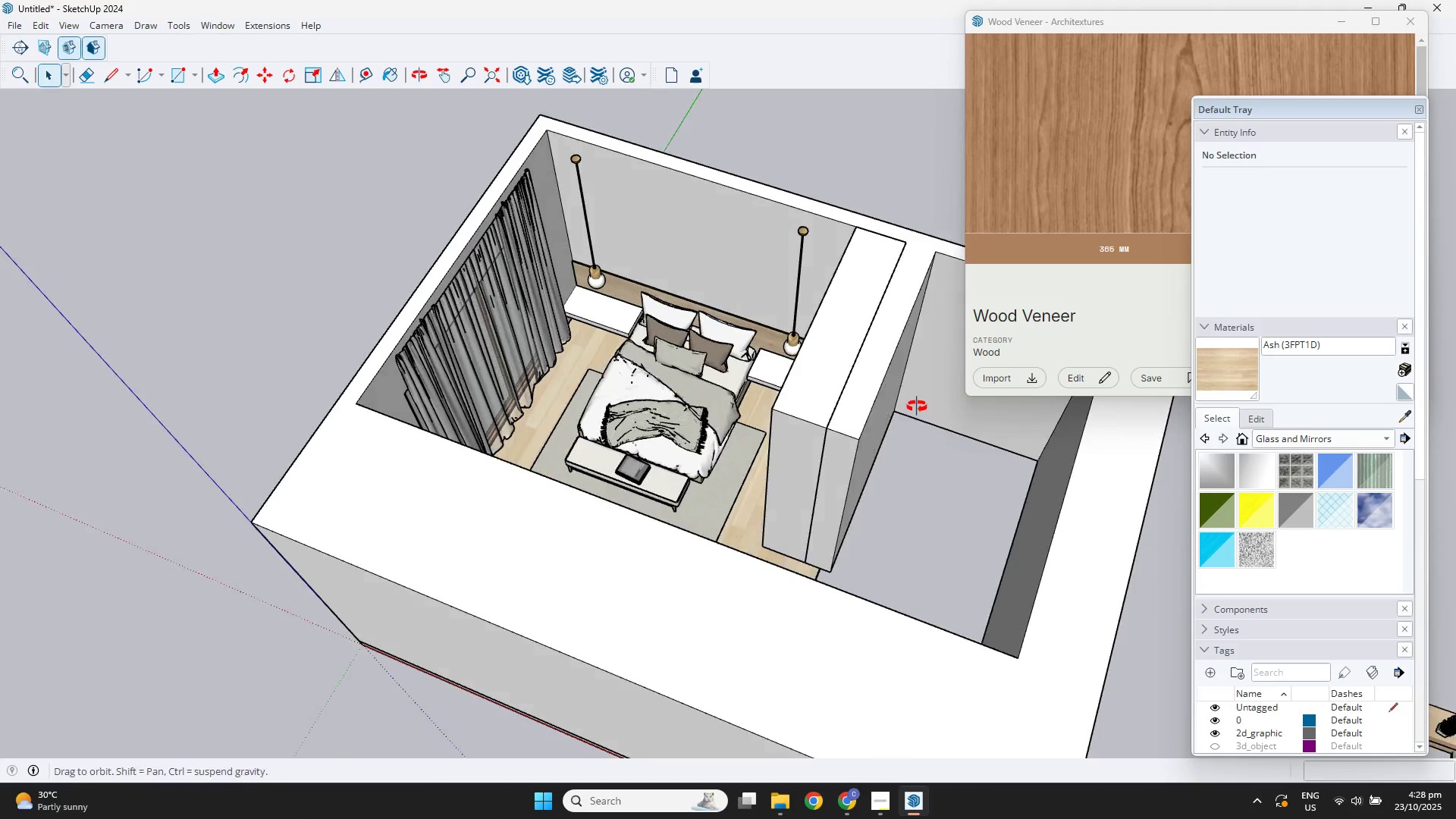 
key(Shift+ShiftLeft)
 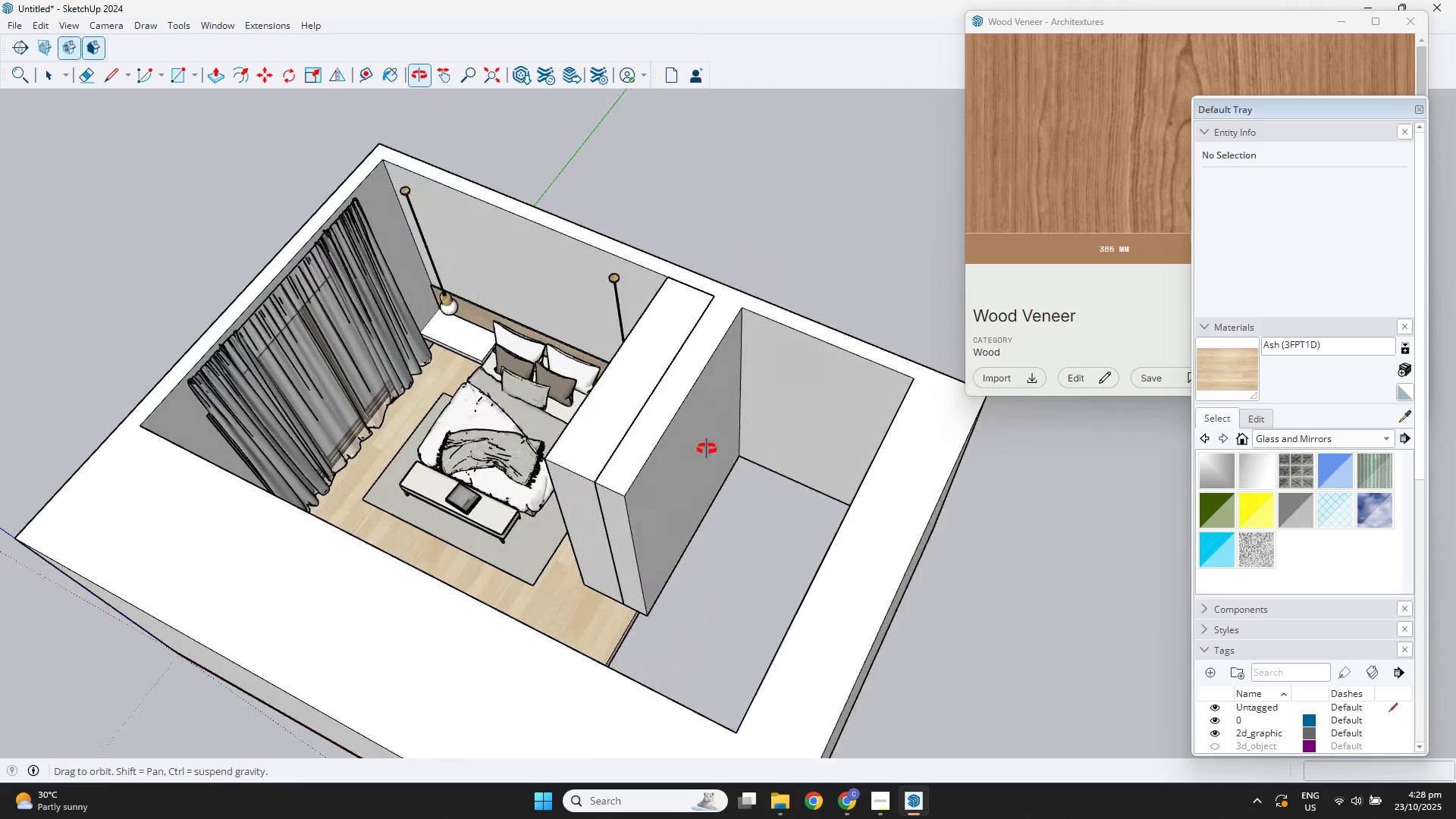 
scroll: coordinate [619, 641], scroll_direction: up, amount: 15.0
 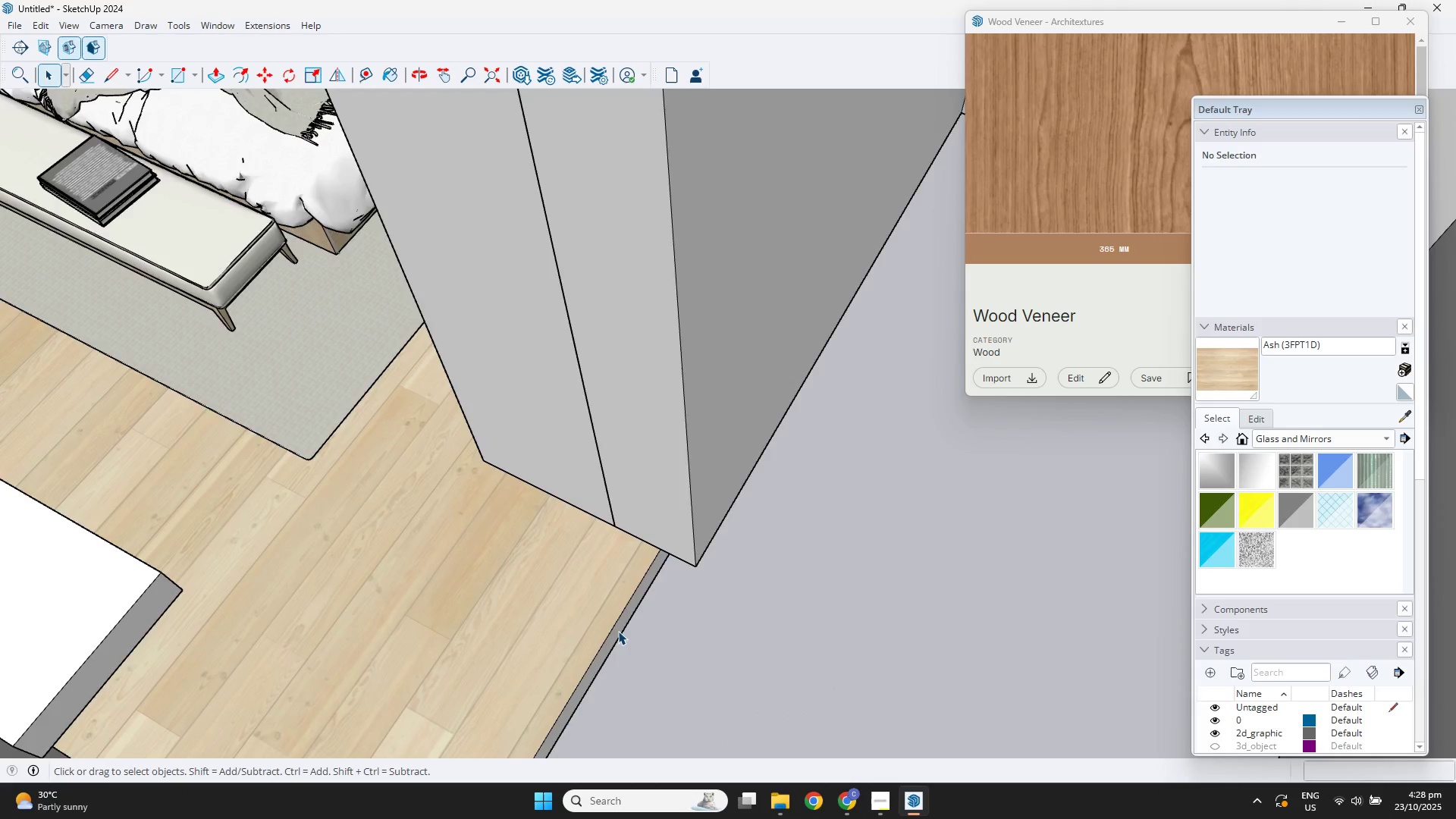 
double_click([618, 631])
 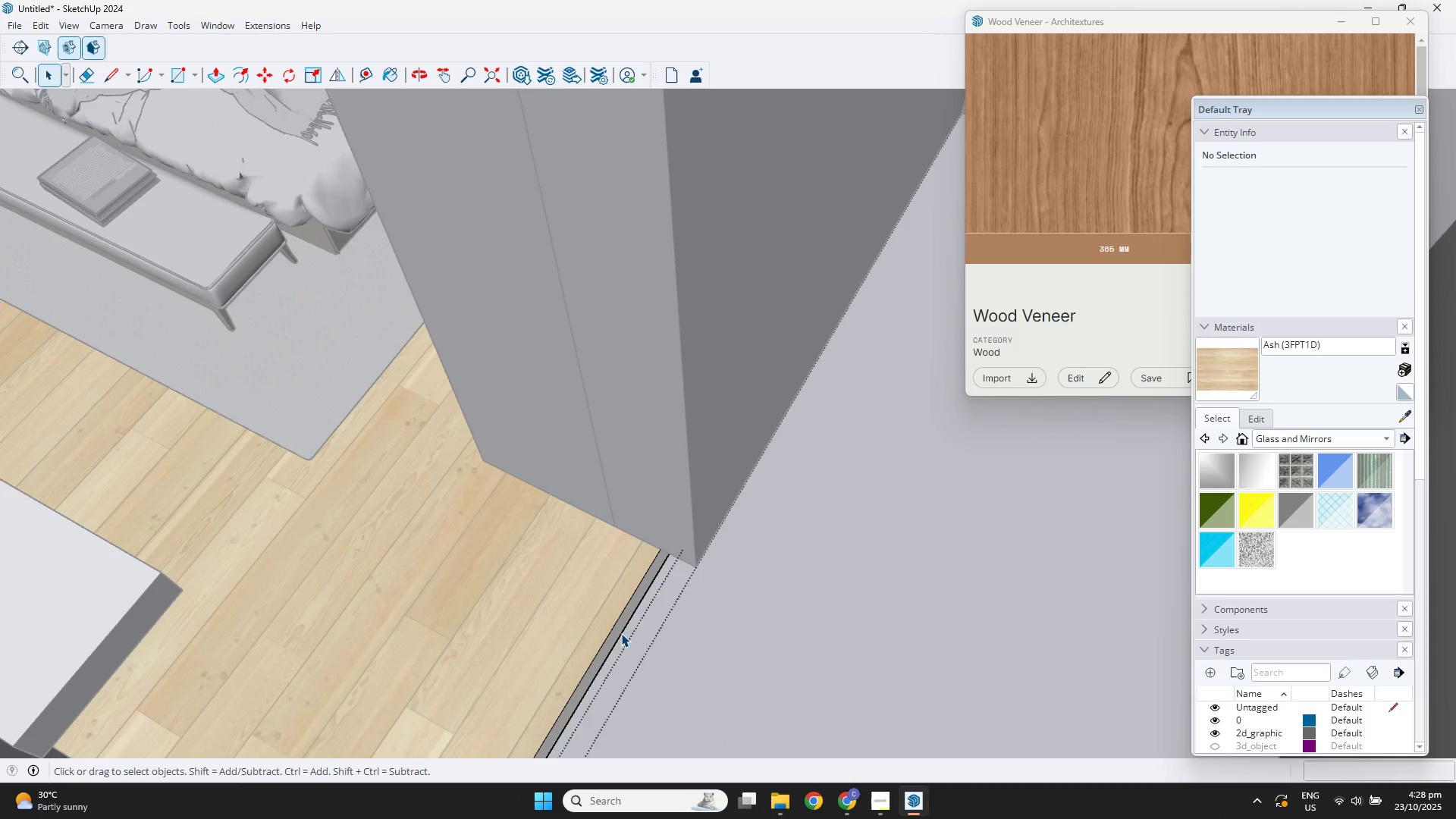 
triple_click([621, 633])
 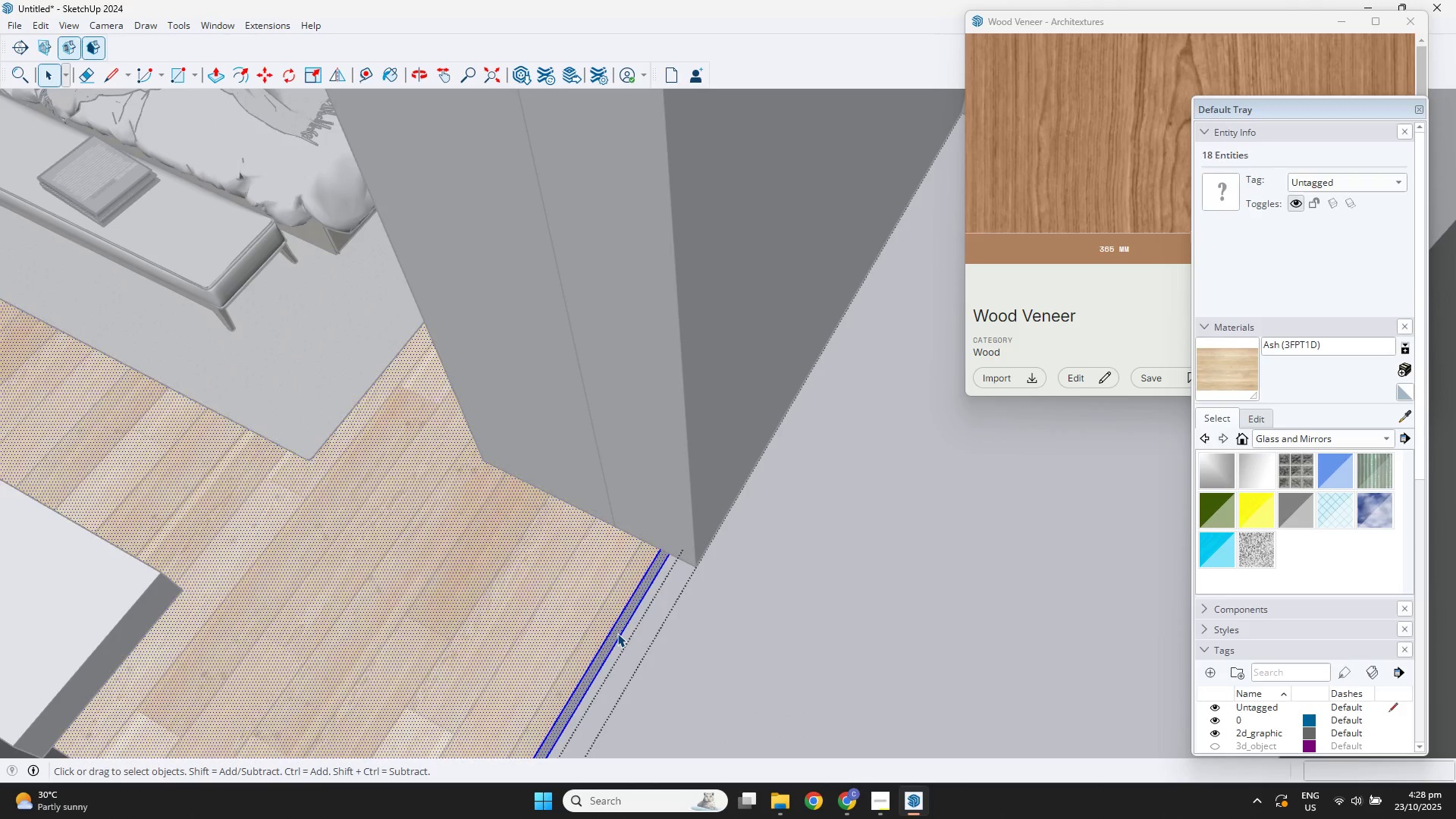 
double_click([617, 633])
 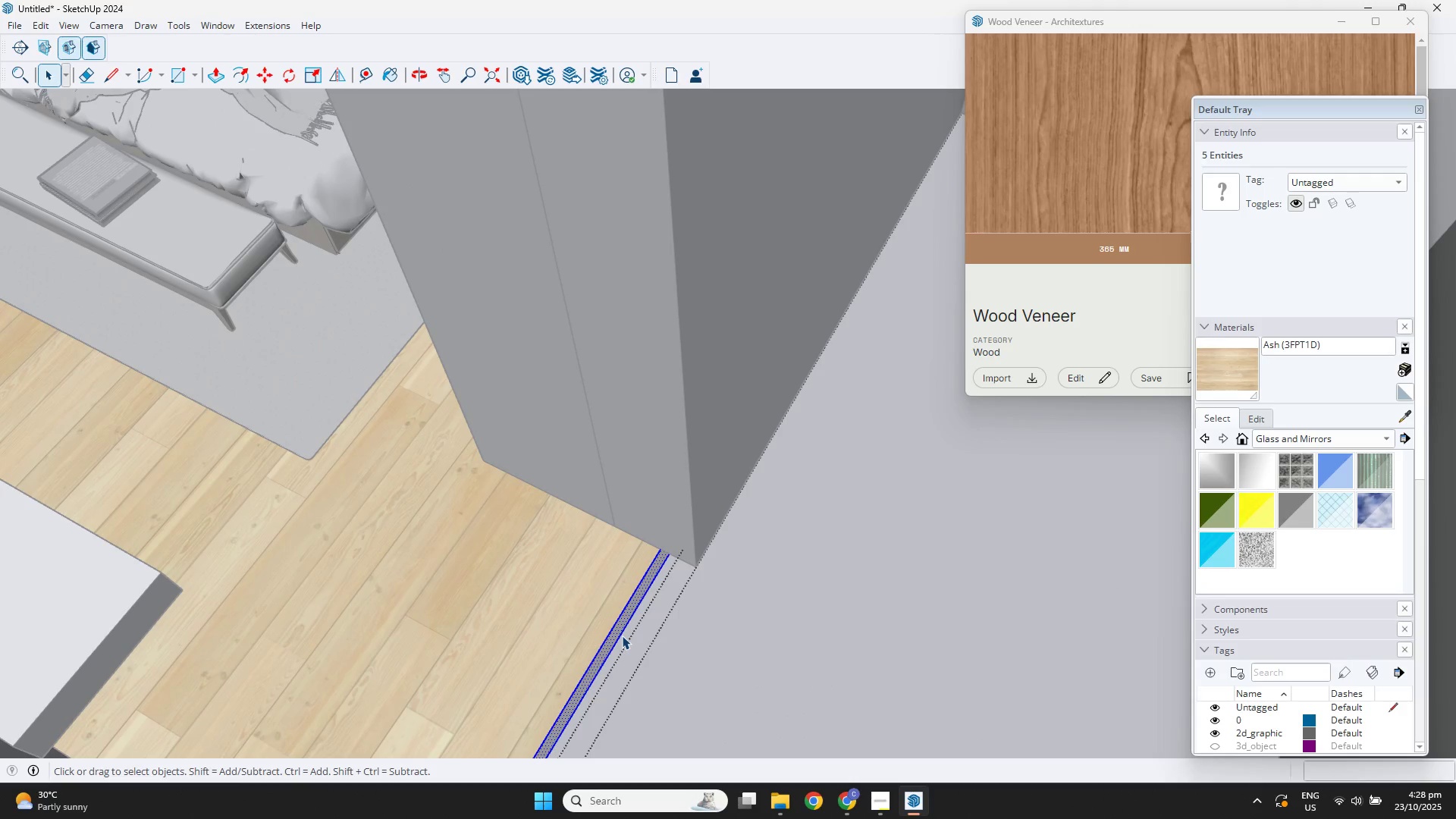 
key(P)
 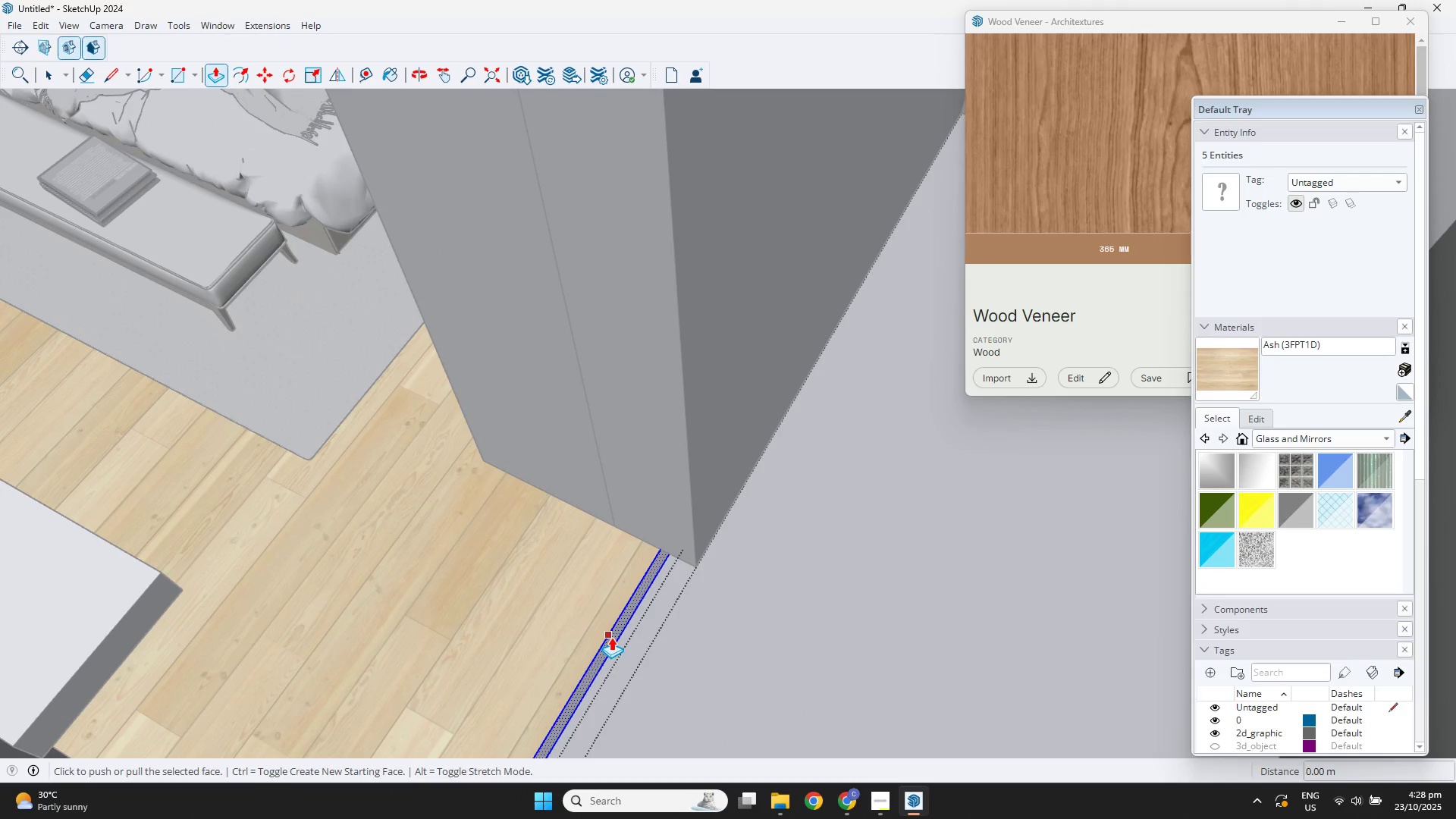 
left_click([611, 637])
 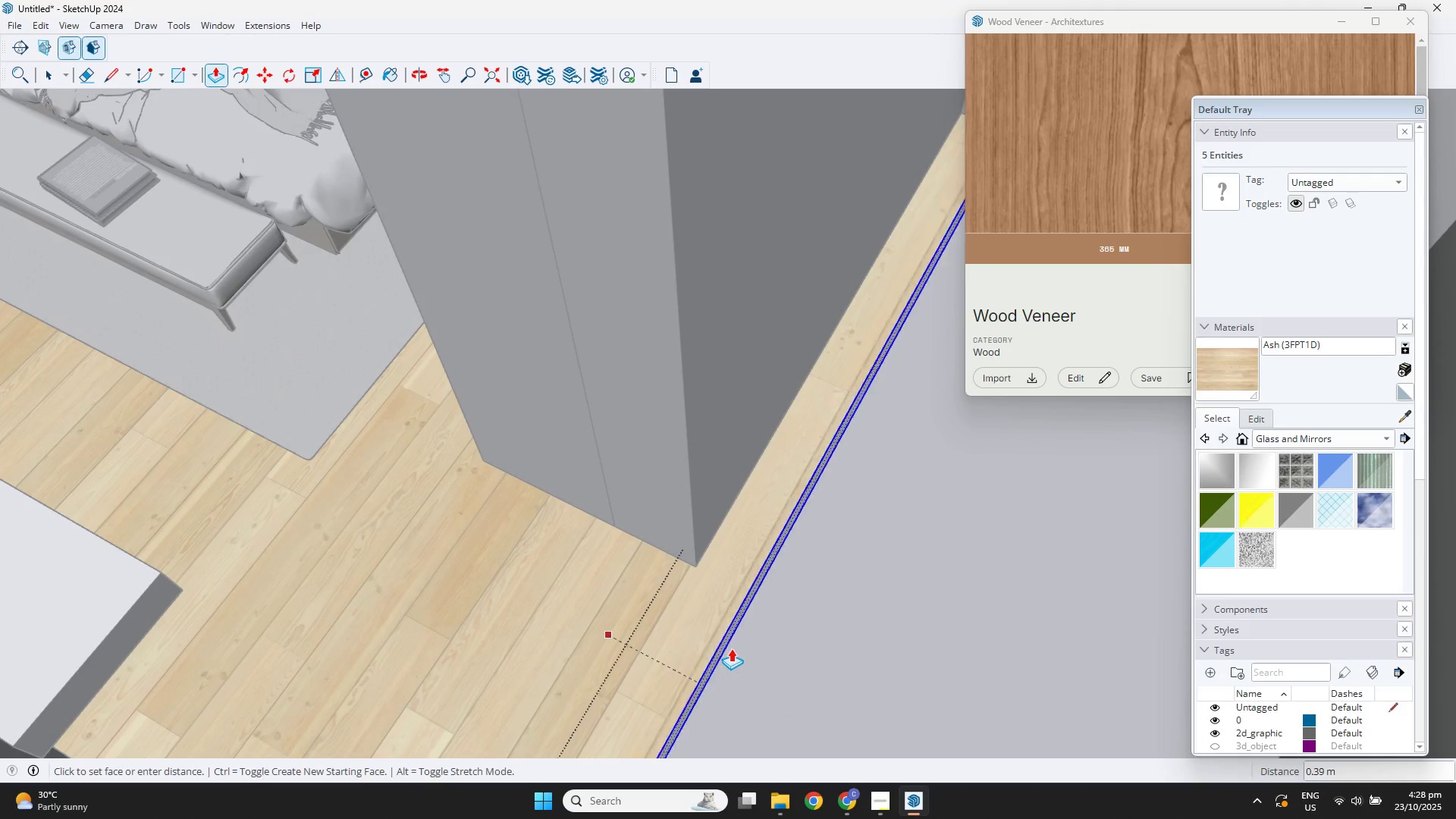 
scroll: coordinate [1076, 669], scroll_direction: down, amount: 11.0
 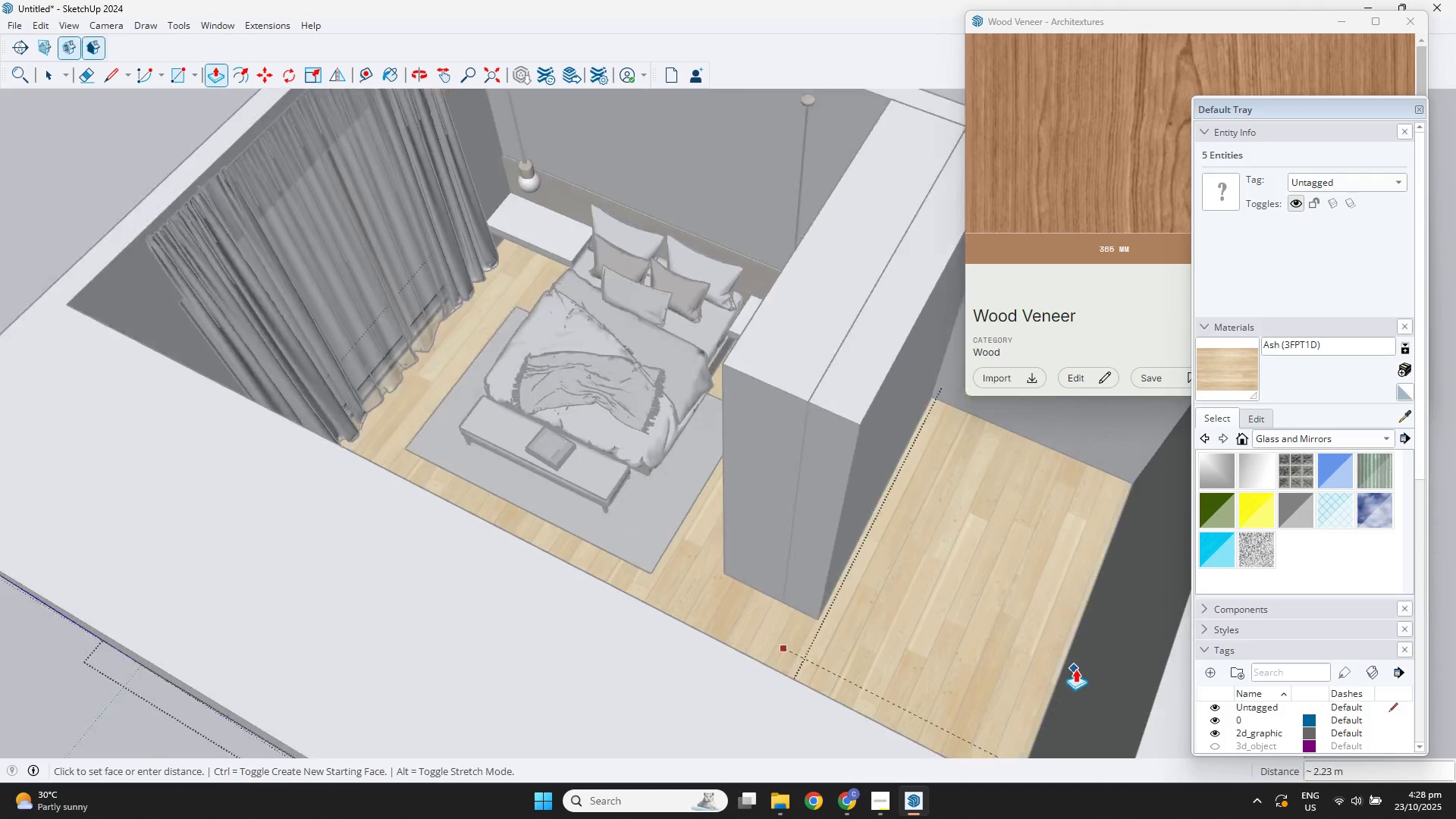 
hold_key(key=ShiftLeft, duration=0.46)
 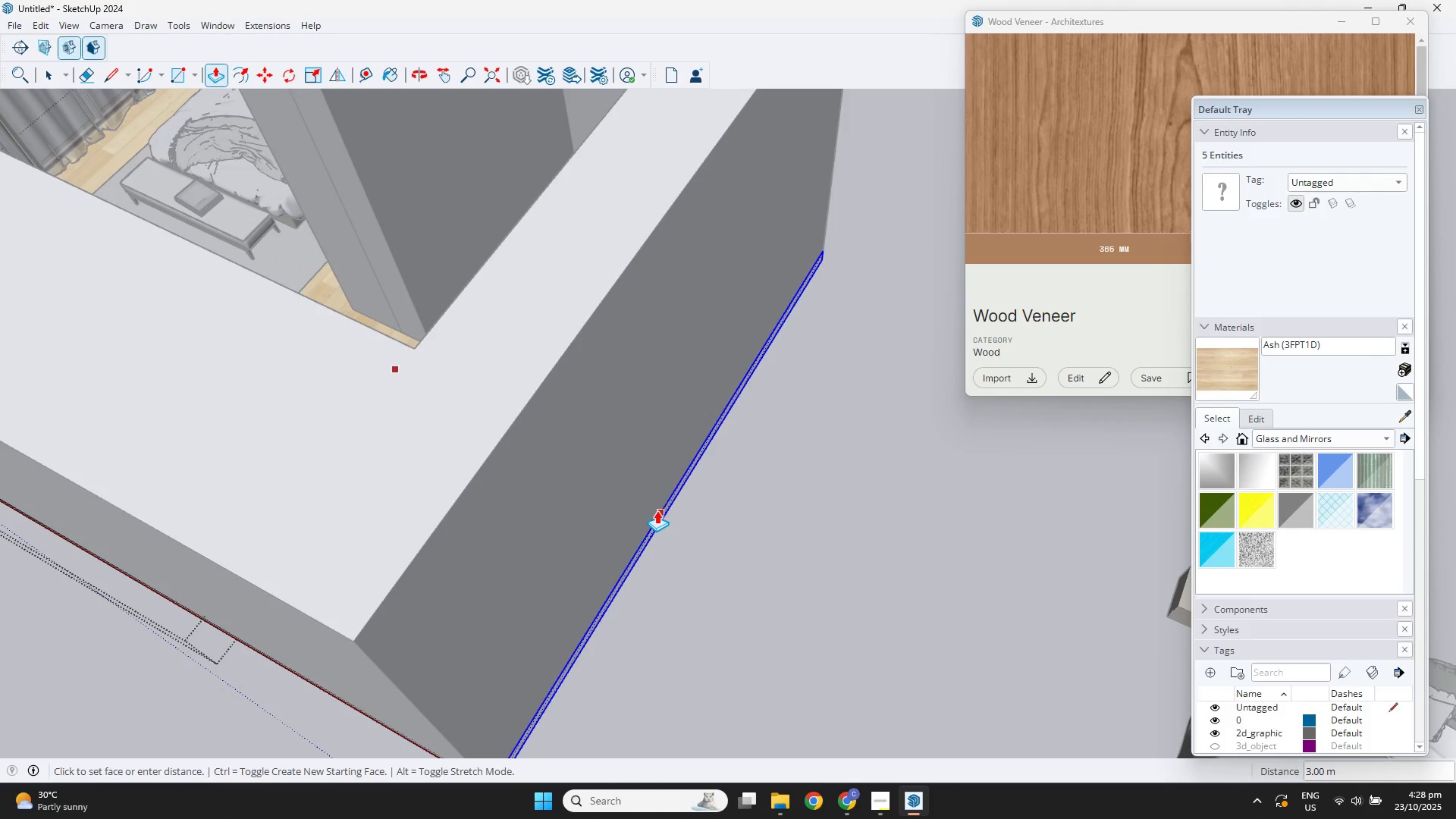 
key(Space)
 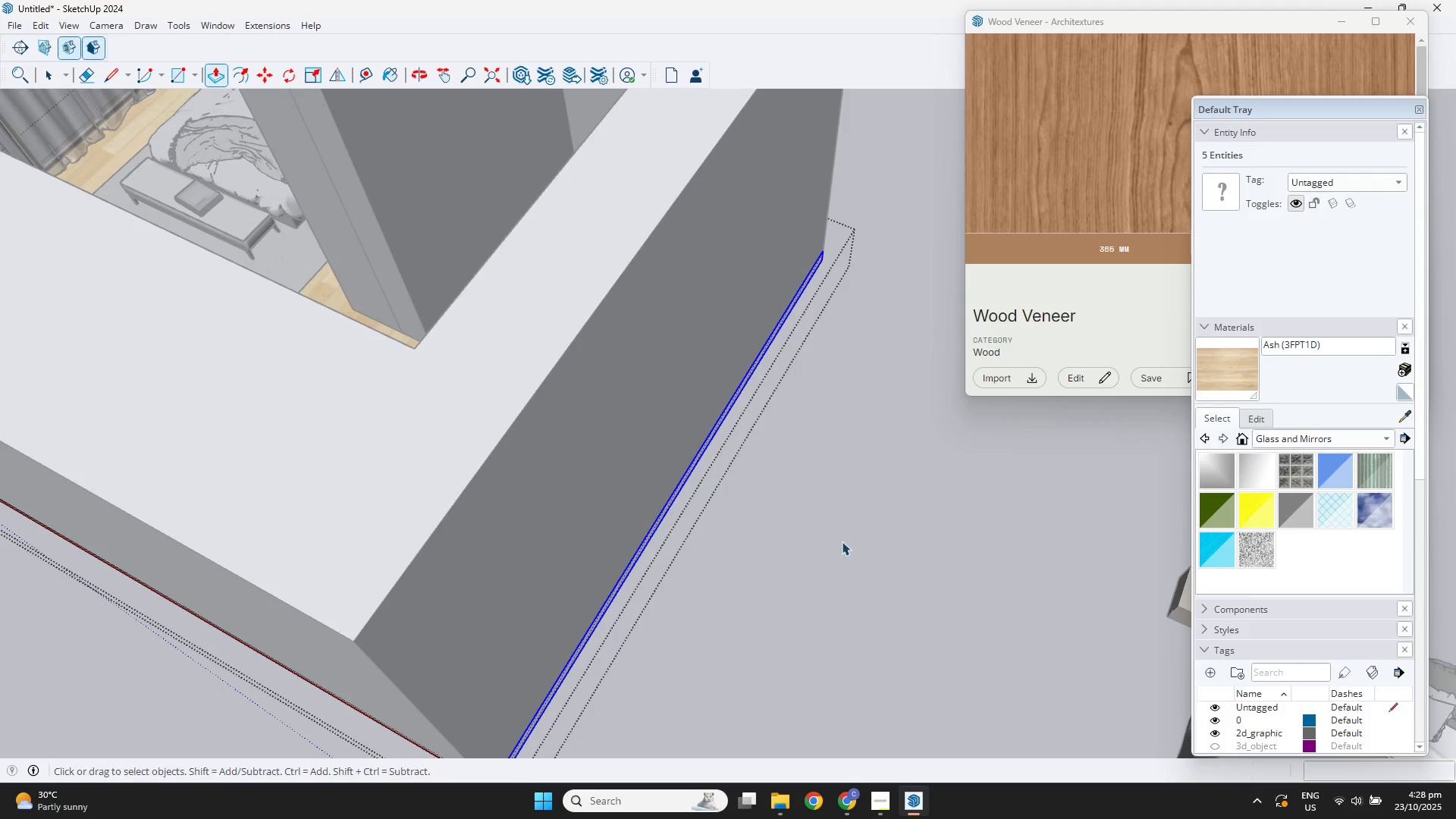 
double_click([842, 541])
 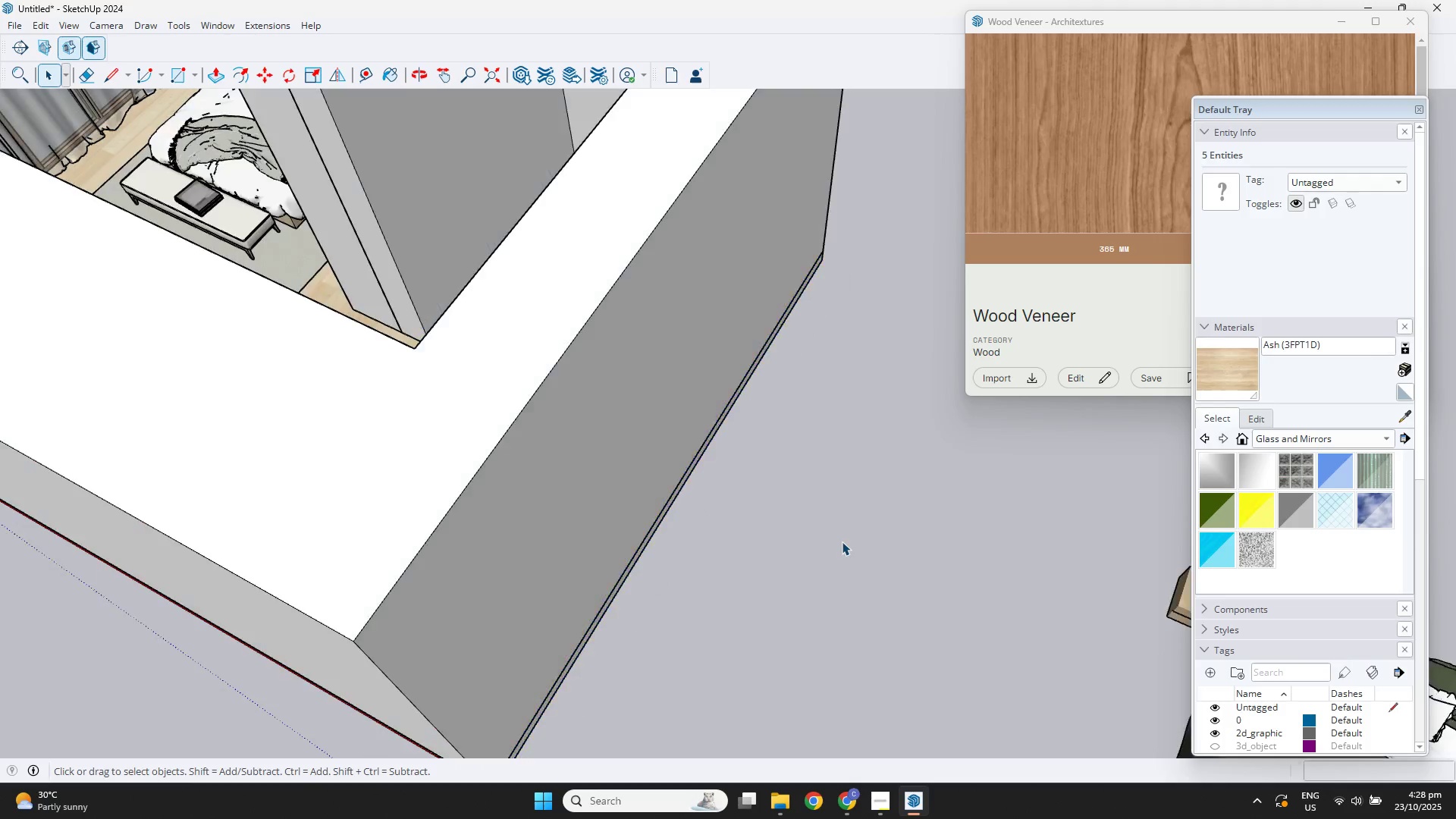 
scroll: coordinate [761, 497], scroll_direction: down, amount: 3.0
 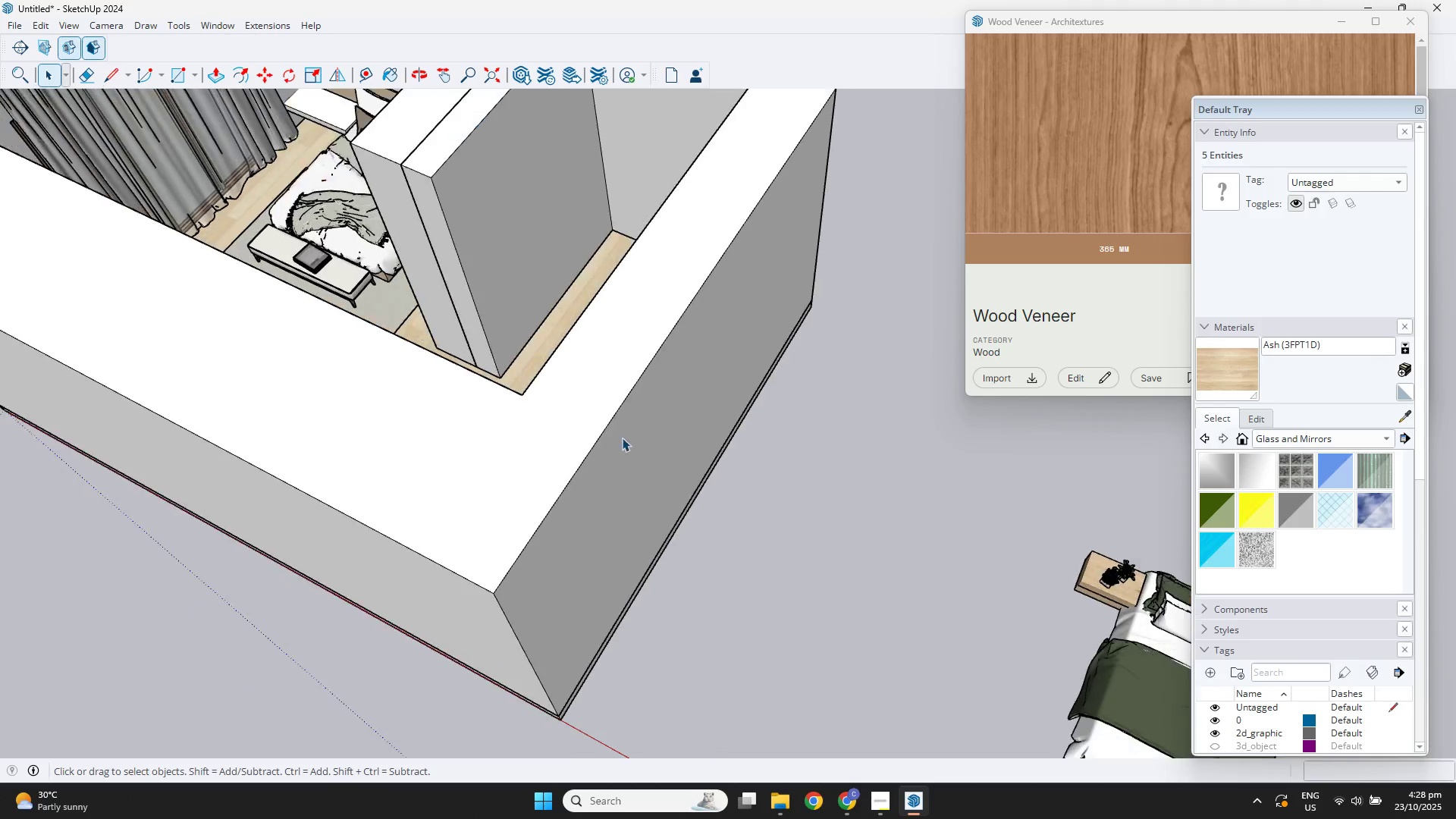 
hold_key(key=ShiftLeft, duration=0.67)
 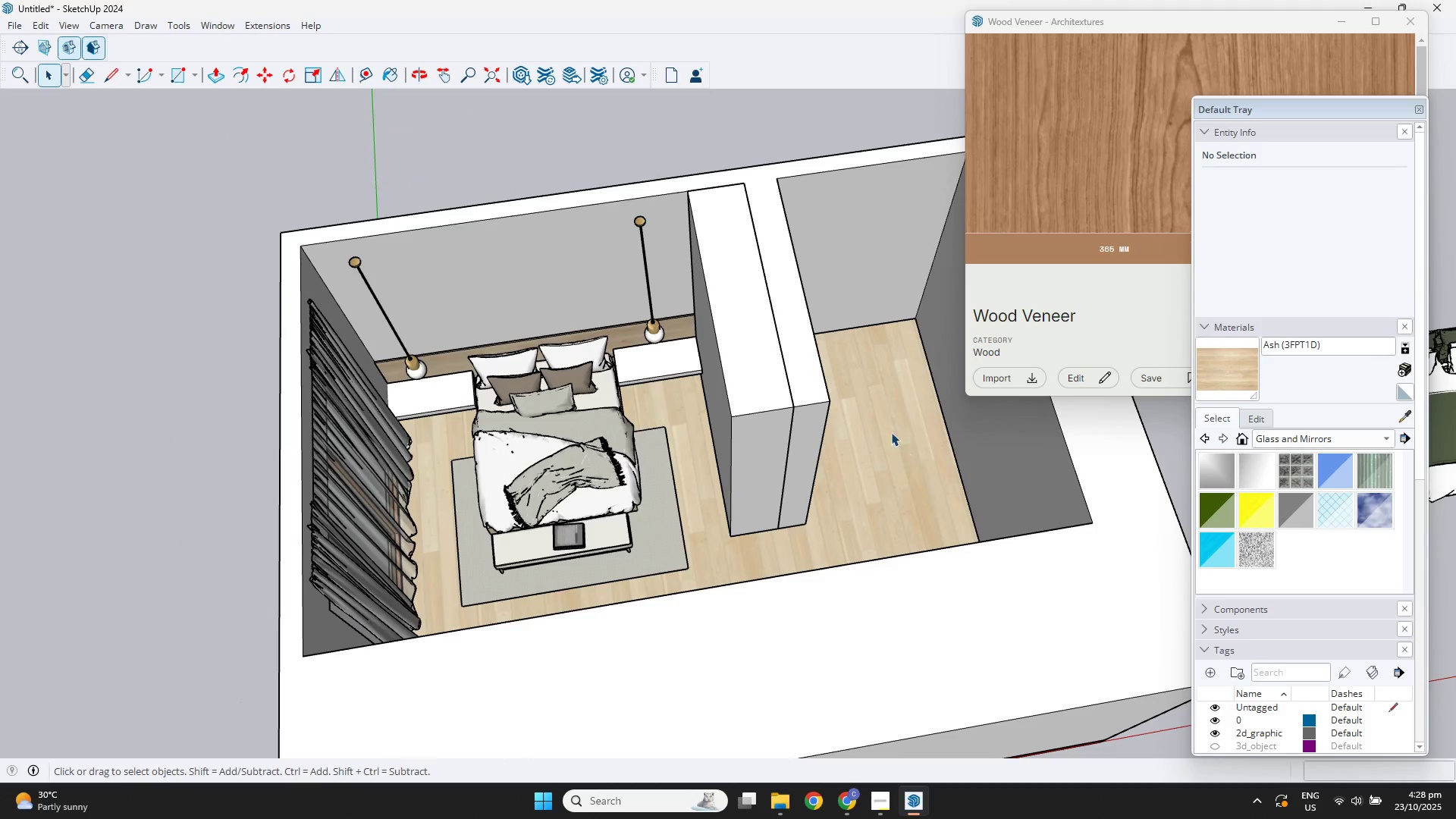 
double_click([877, 422])
 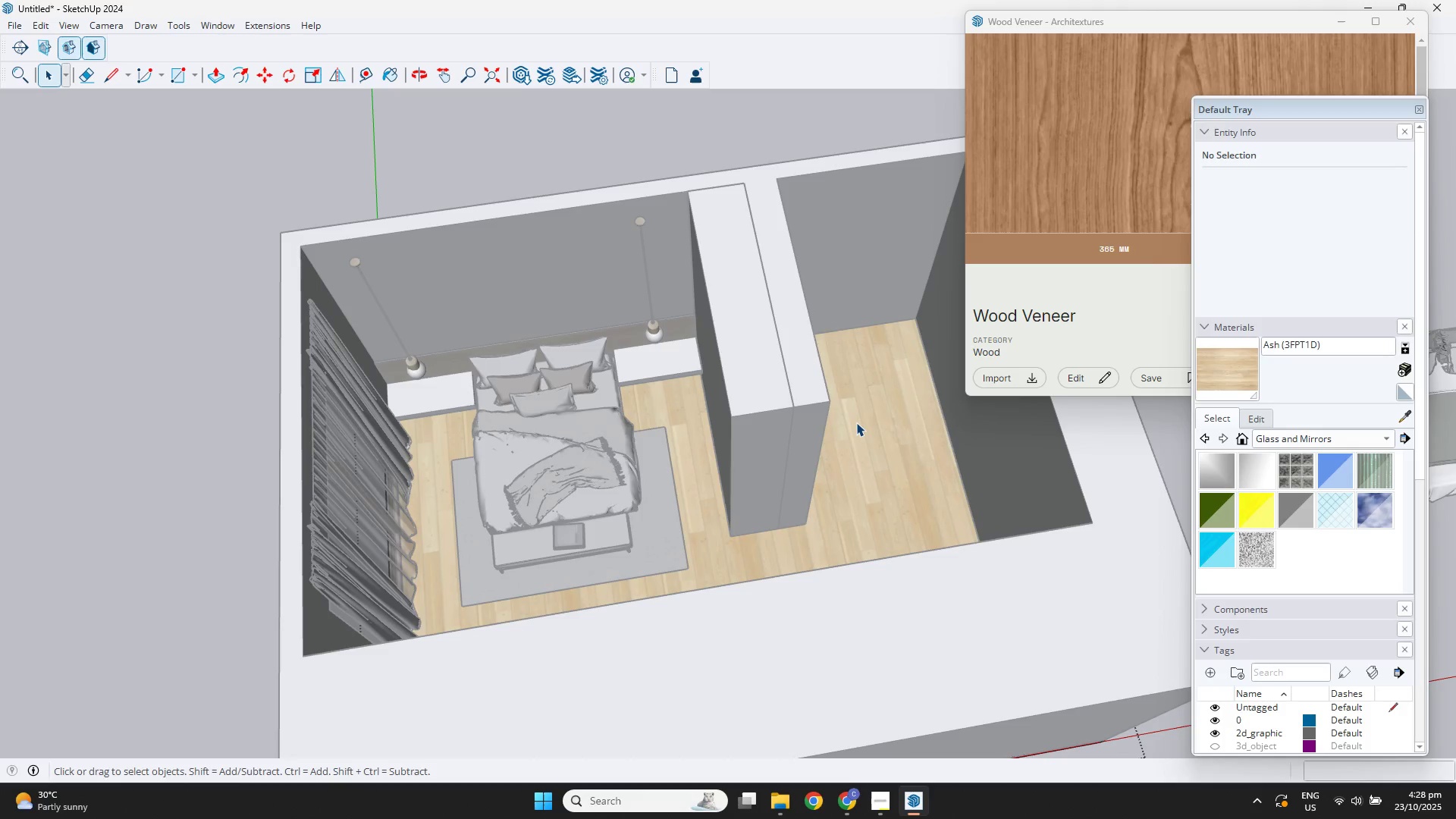 
triple_click([856, 422])
 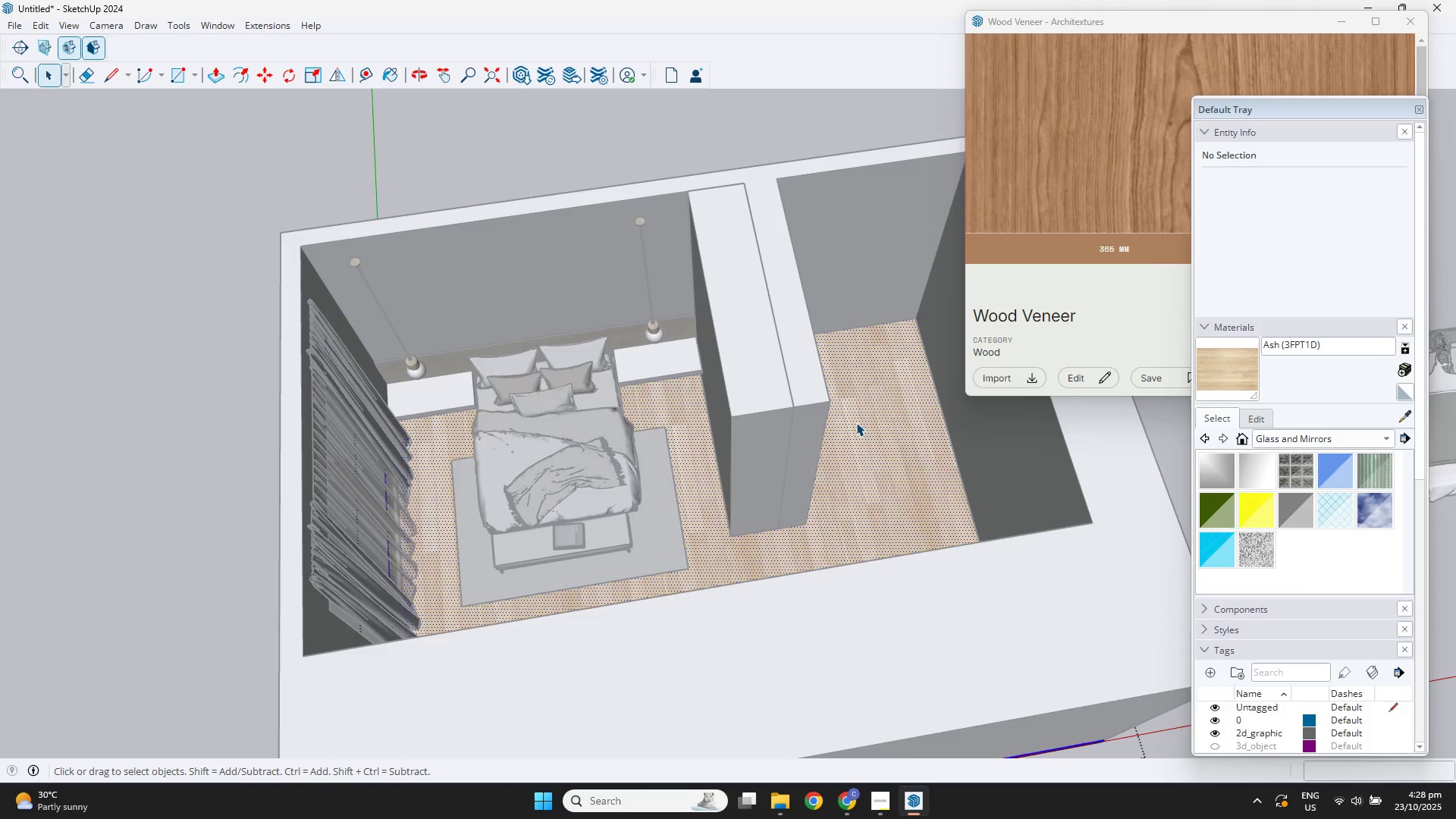 
triple_click([856, 422])
 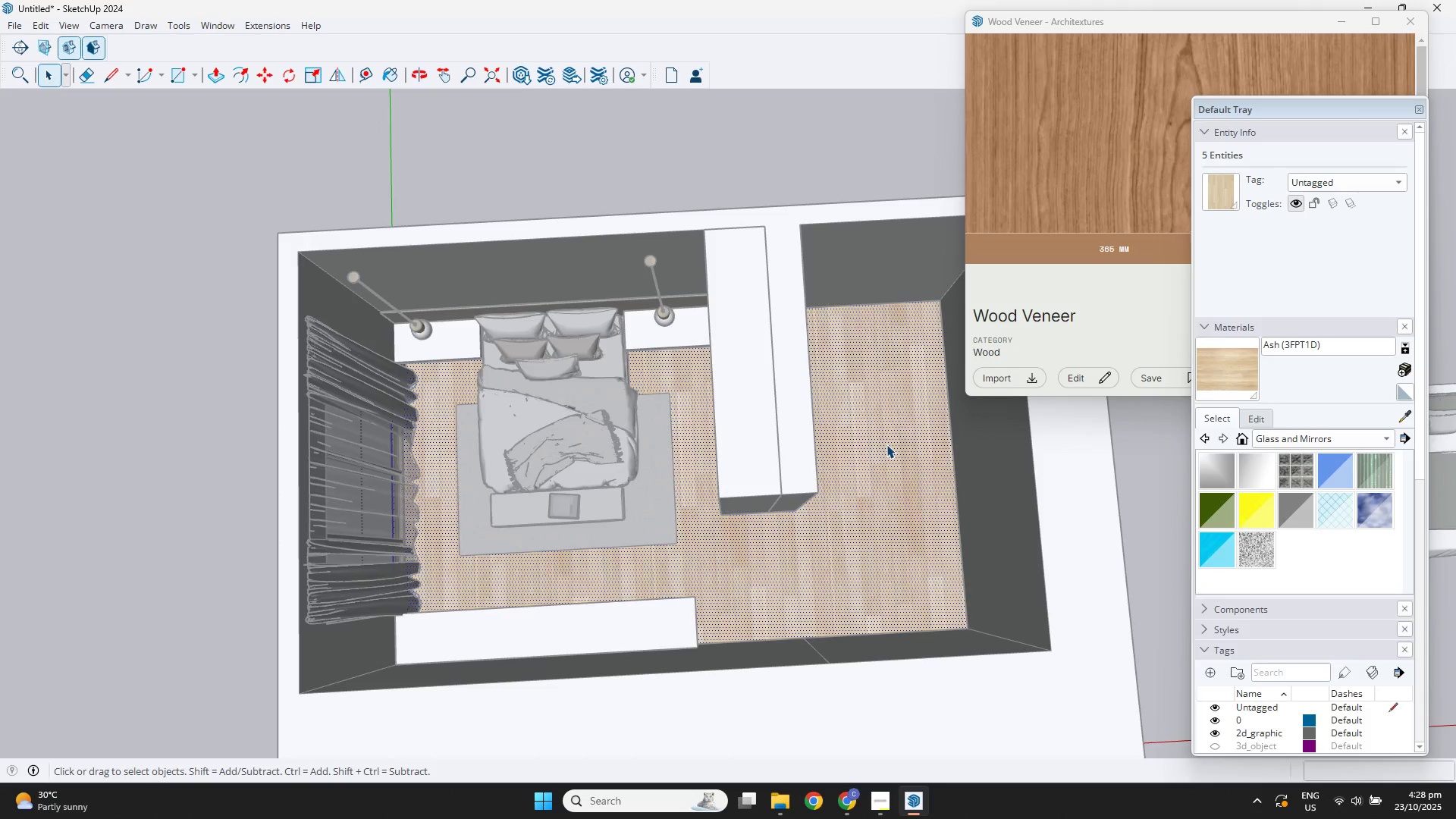 
scroll: coordinate [846, 440], scroll_direction: down, amount: 2.0
 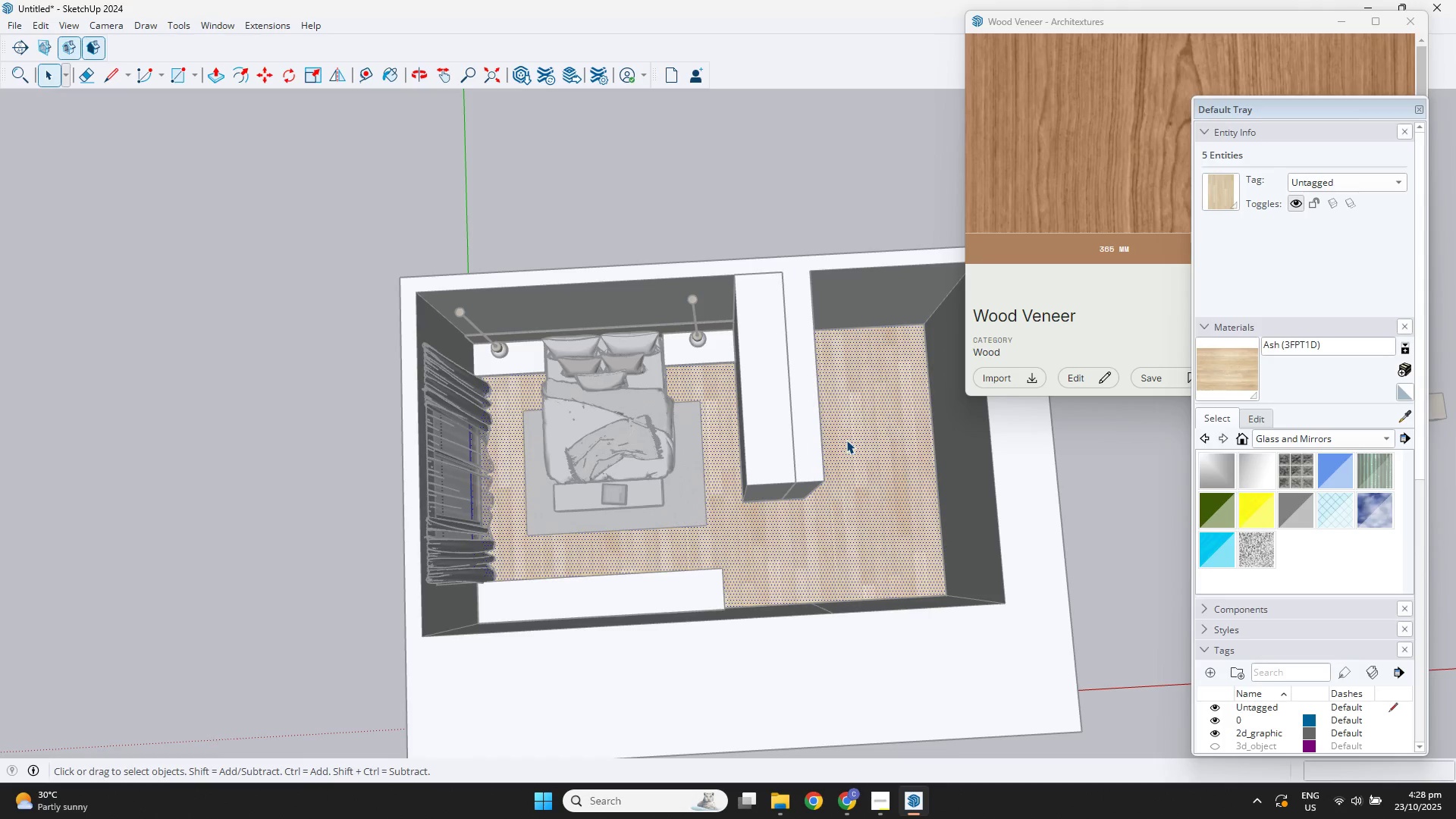 
key(T)
 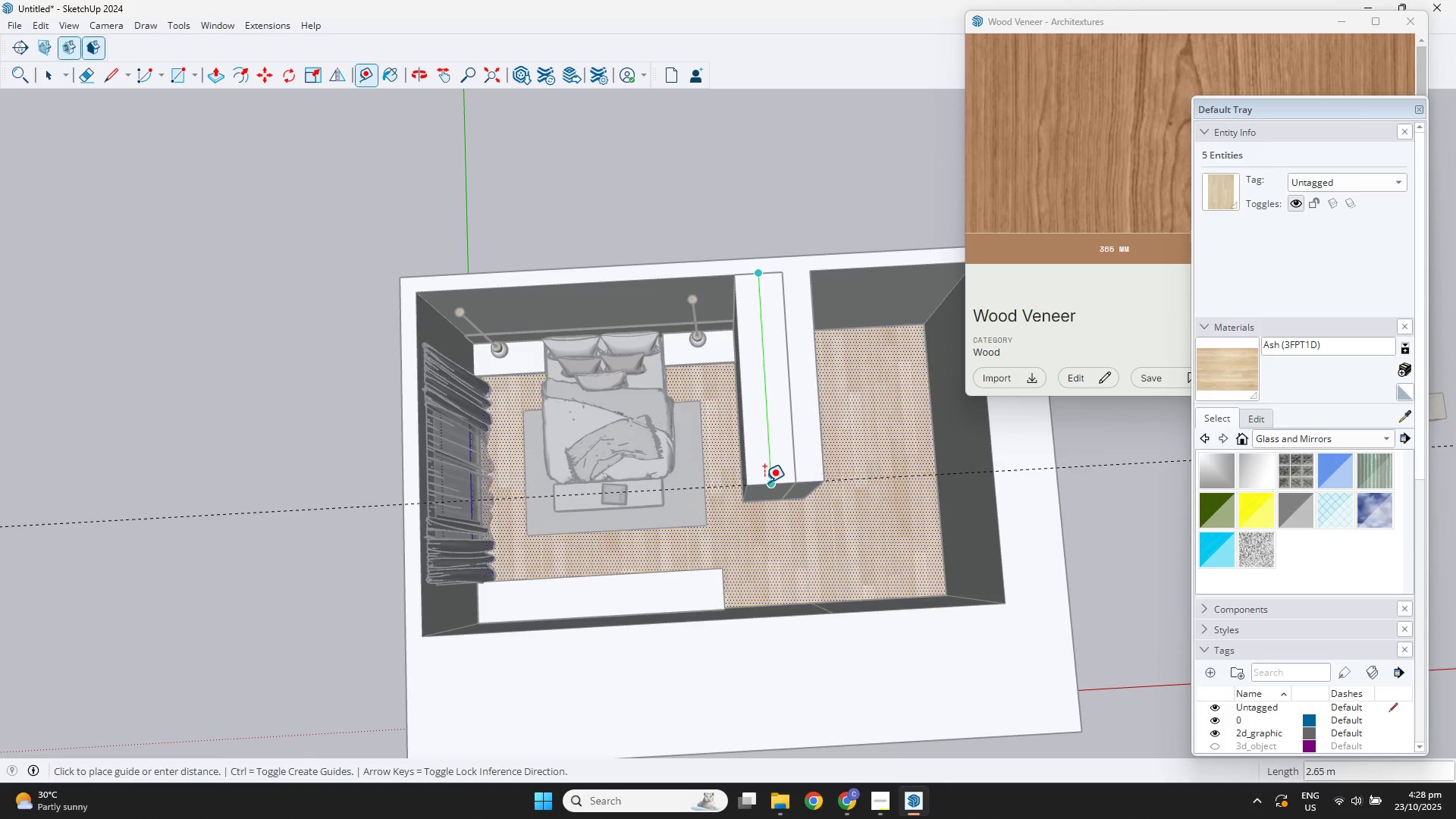 
key(Space)
 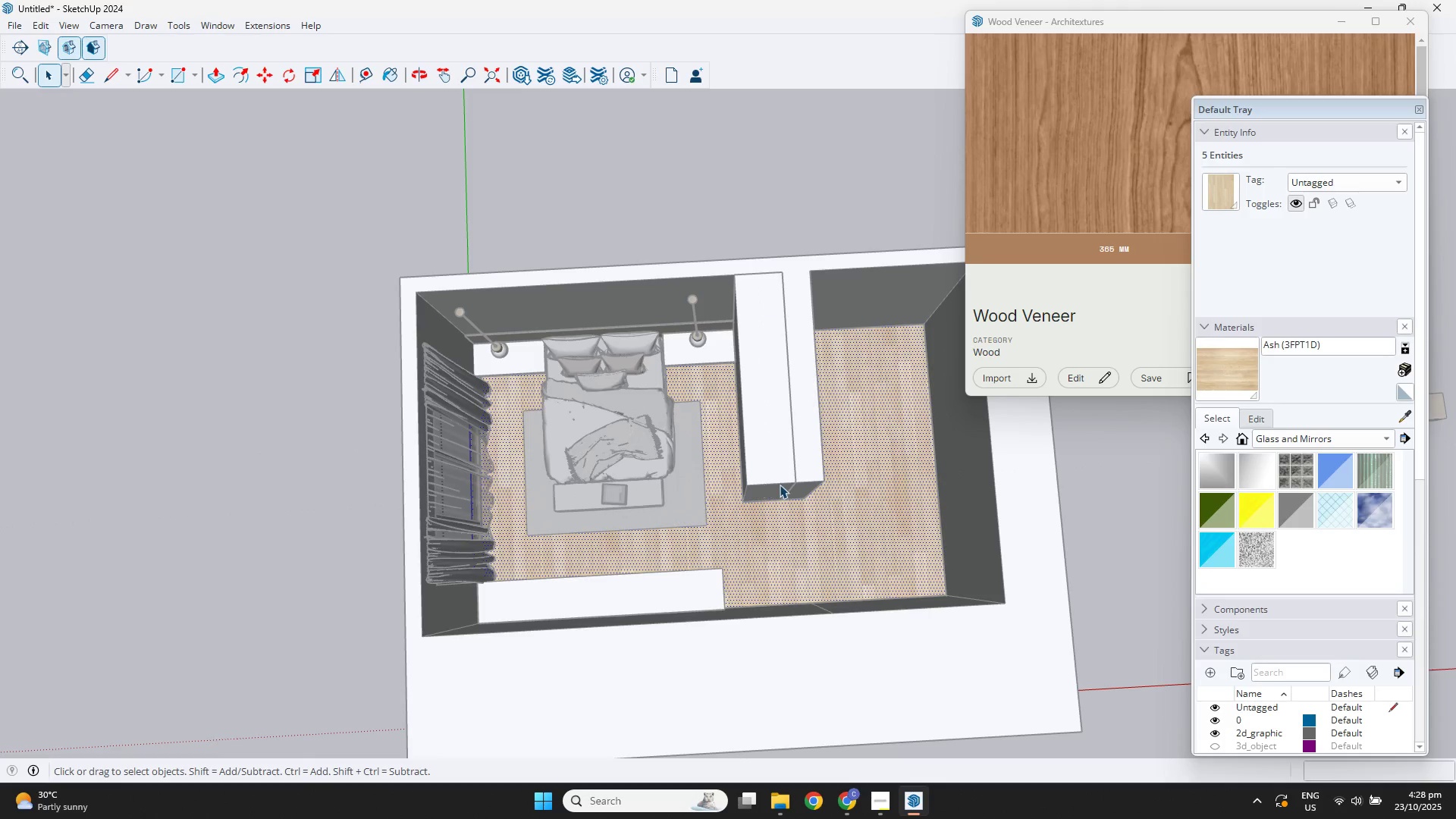 
scroll: coordinate [817, 535], scroll_direction: up, amount: 1.0
 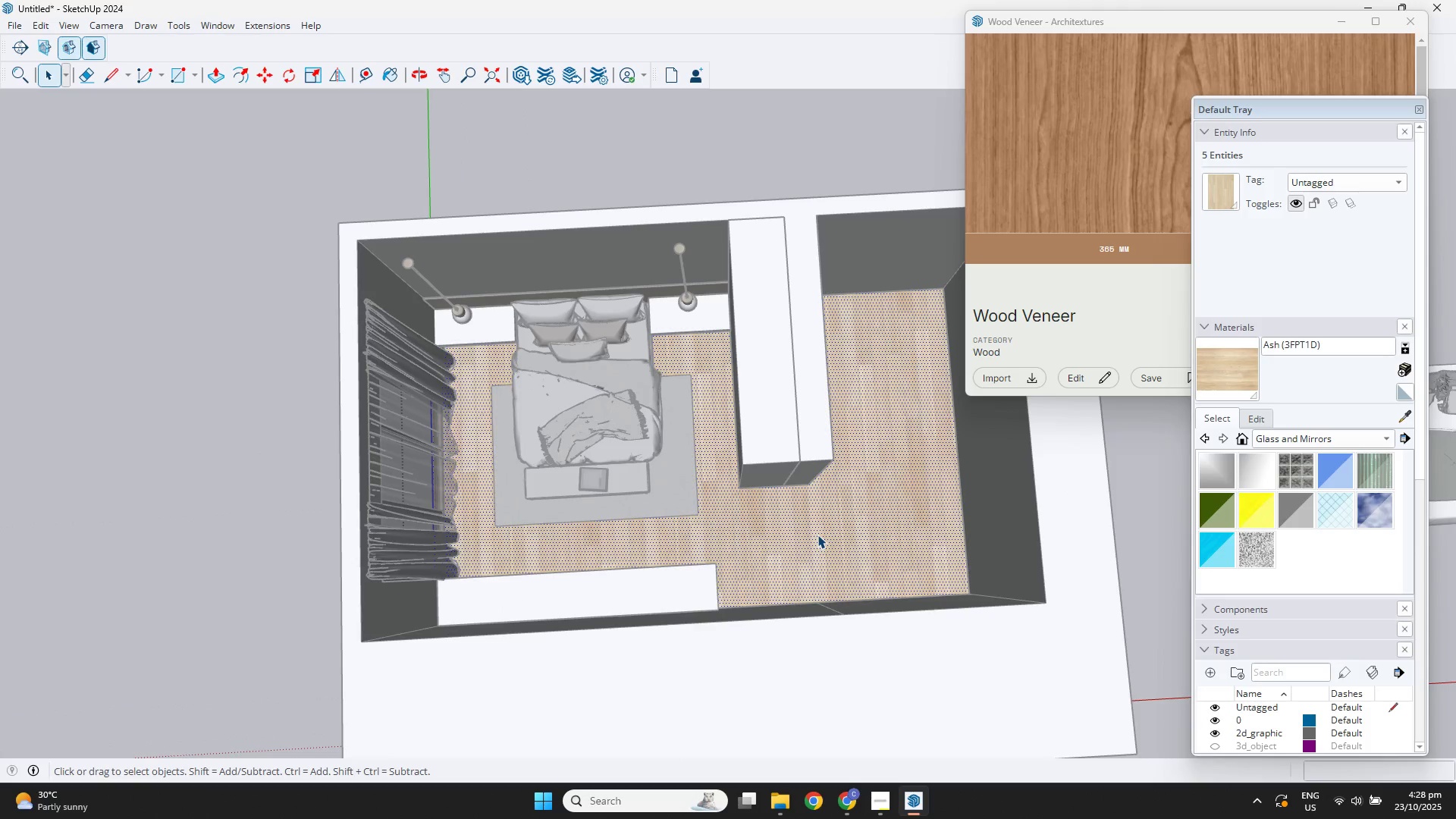 
double_click([817, 535])
 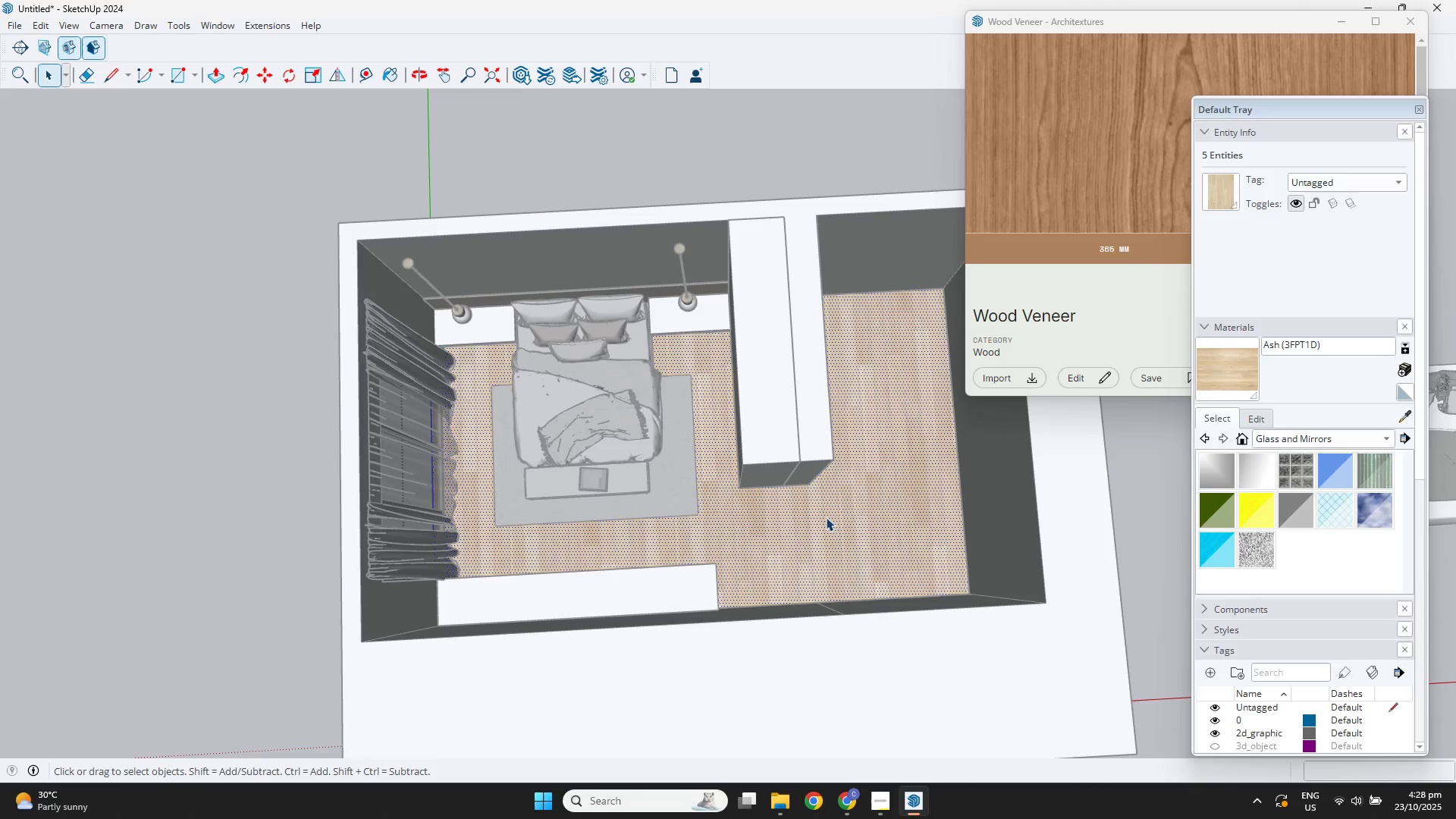 
scroll: coordinate [838, 472], scroll_direction: down, amount: 1.0
 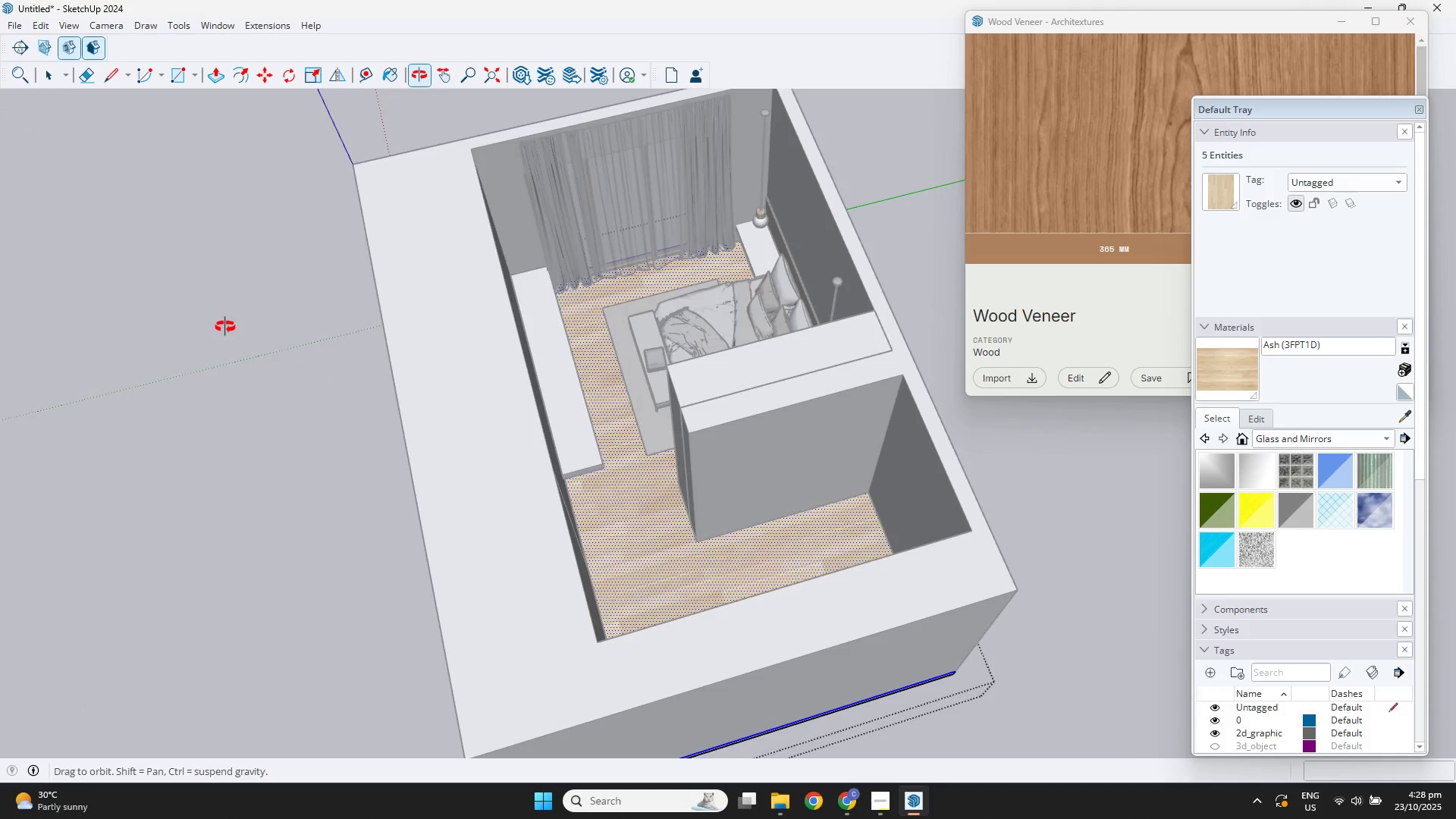 
scroll: coordinate [689, 481], scroll_direction: up, amount: 4.0
 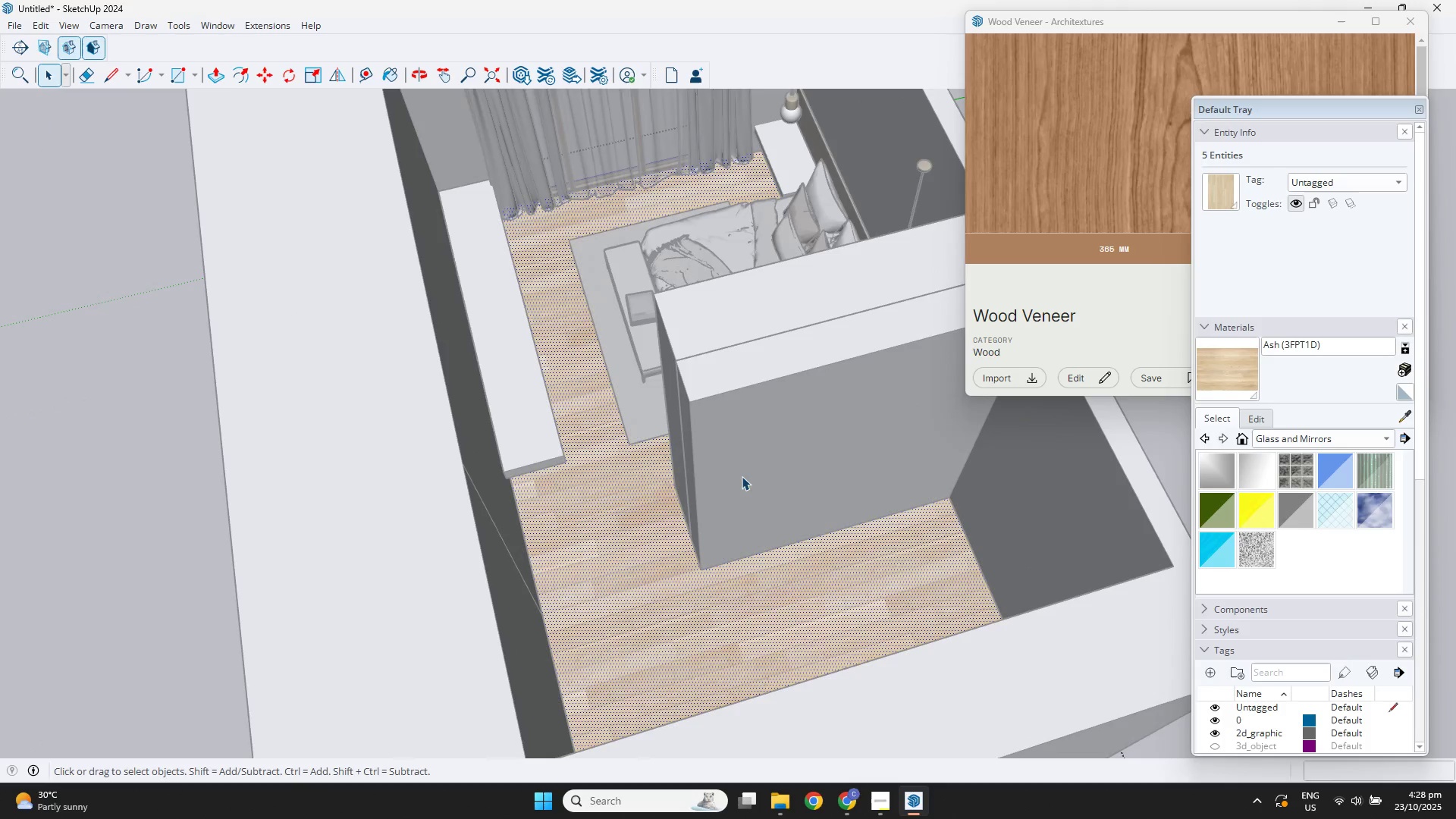 
double_click([742, 474])
 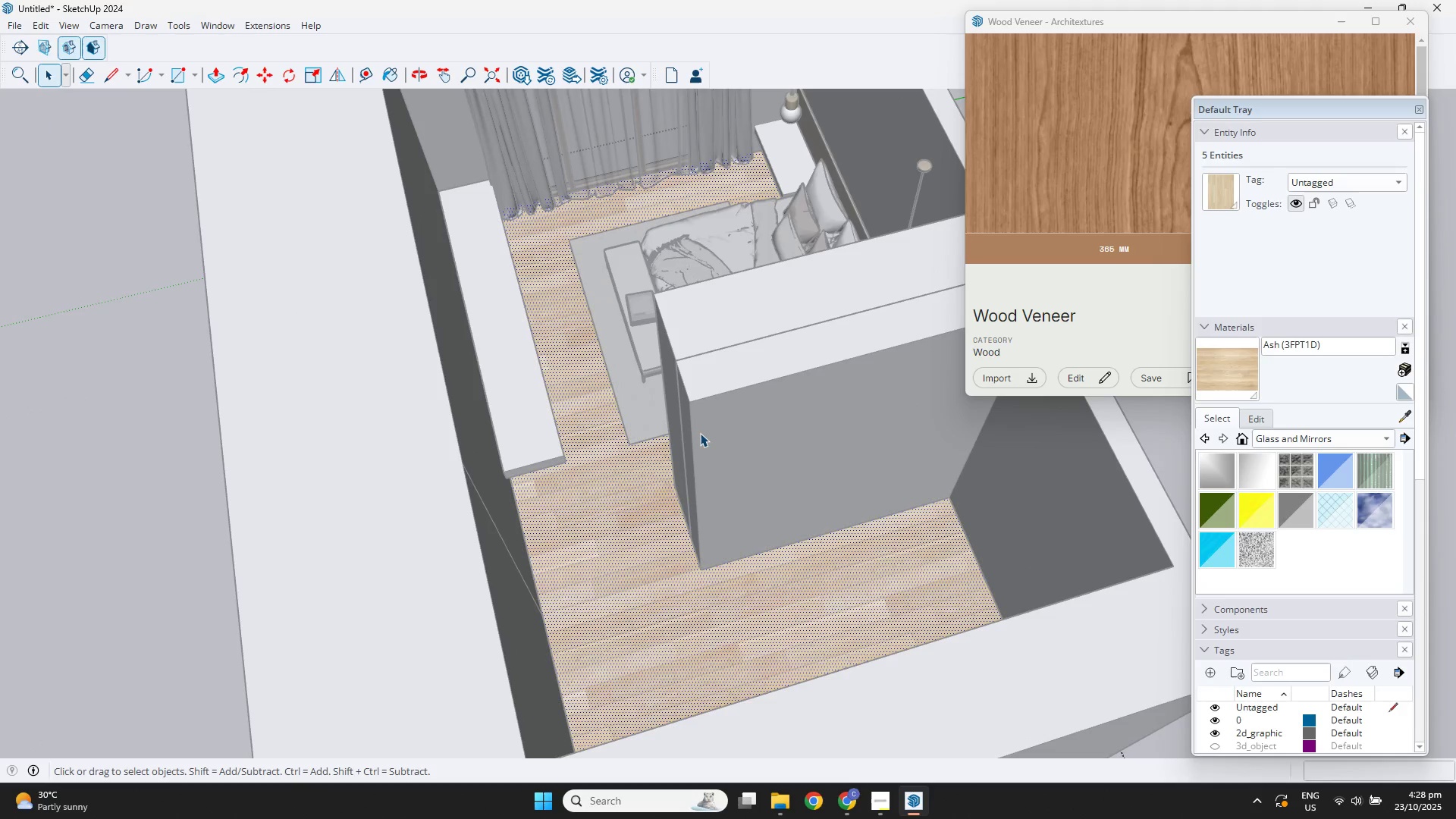 
triple_click([700, 433])
 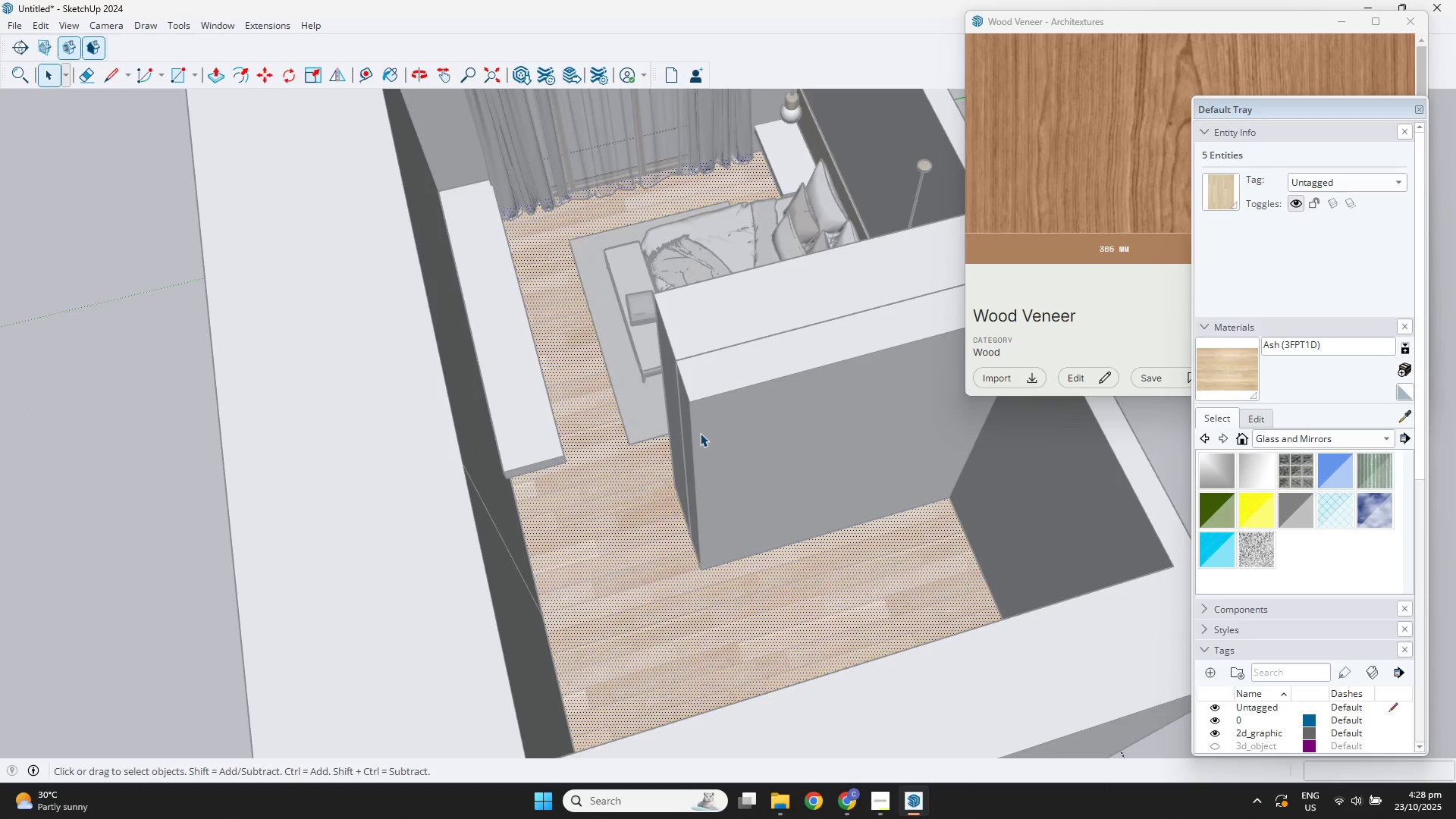 
key(Escape)
 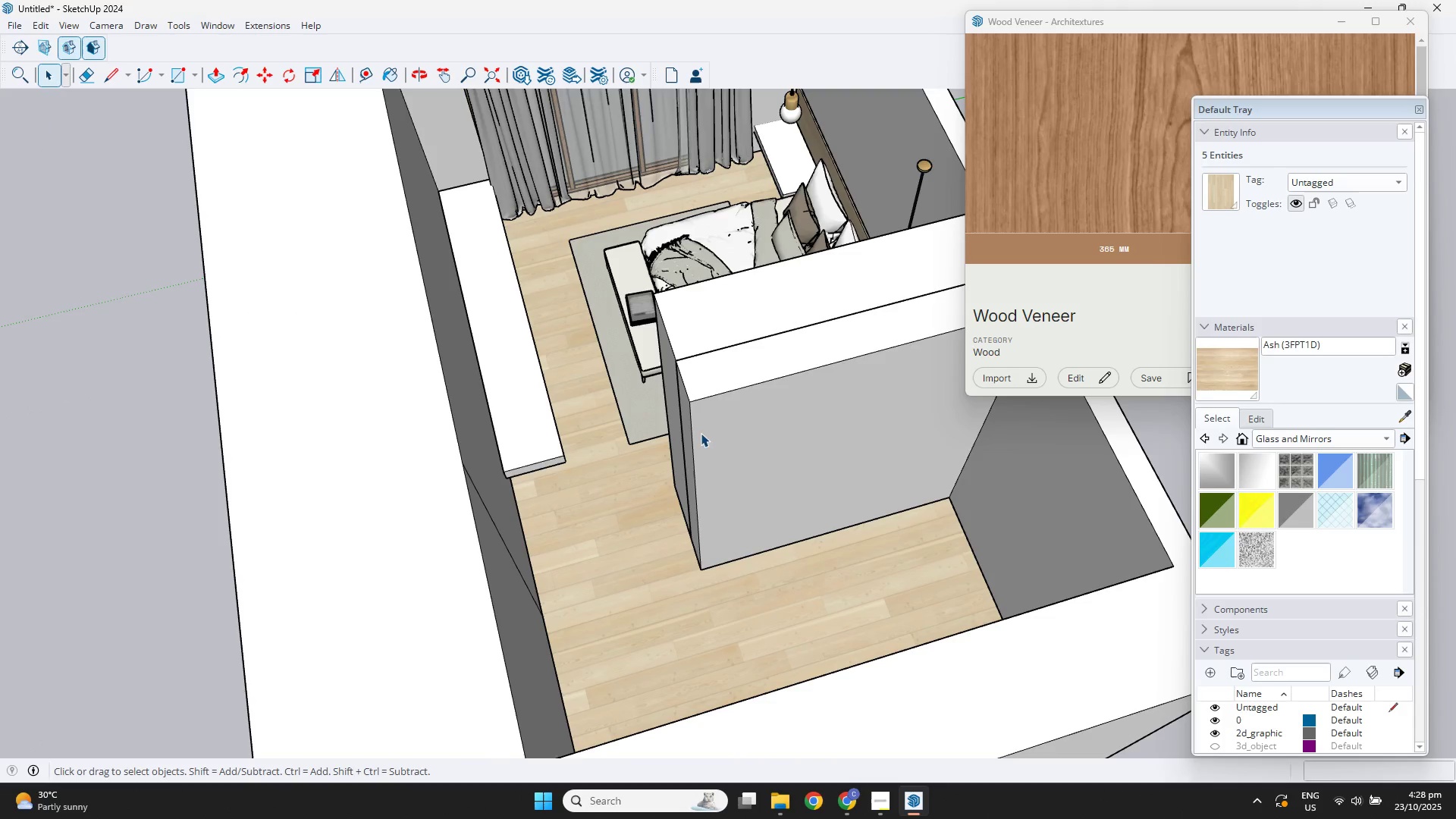 
key(Escape)
 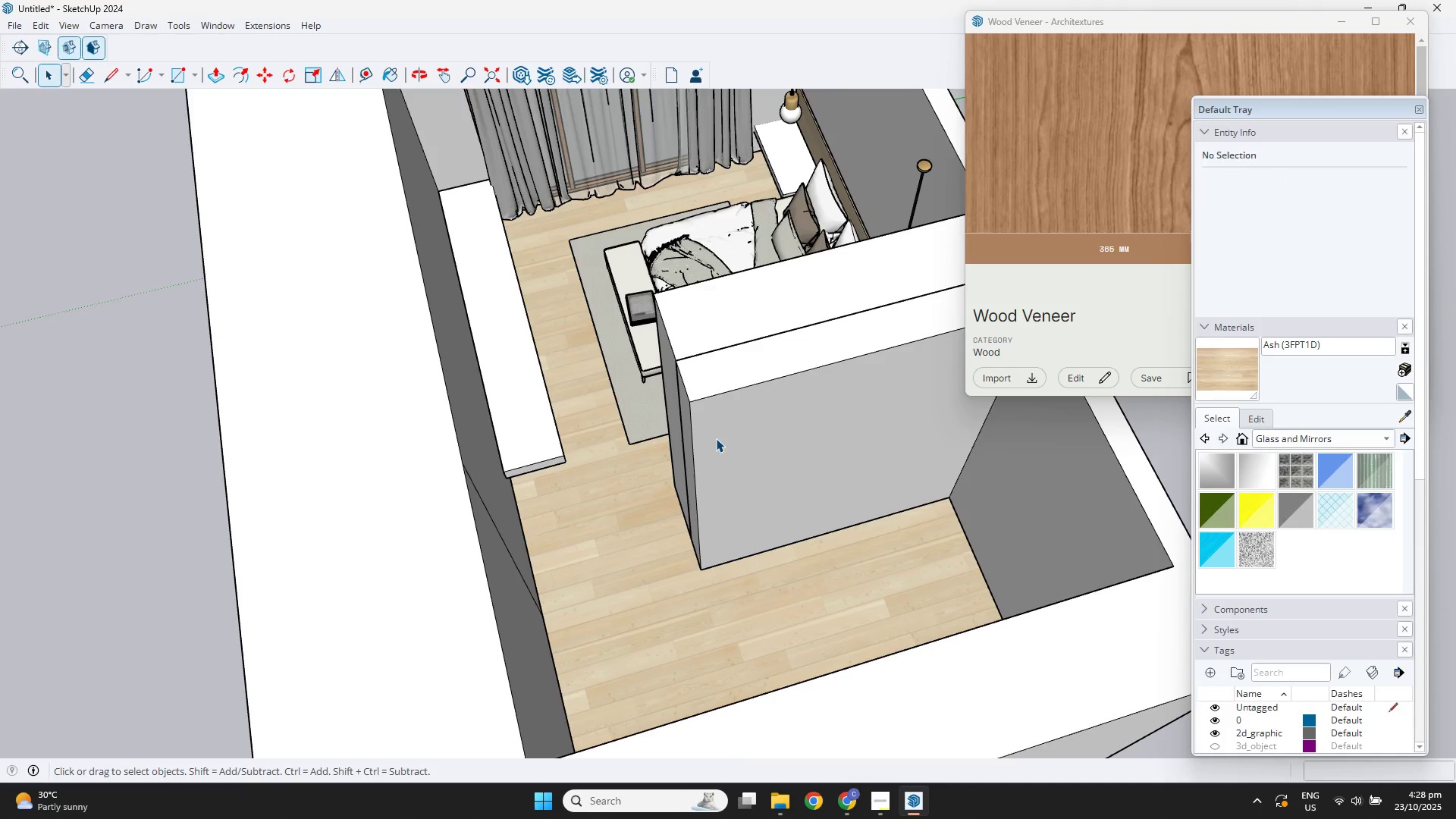 
double_click([716, 438])
 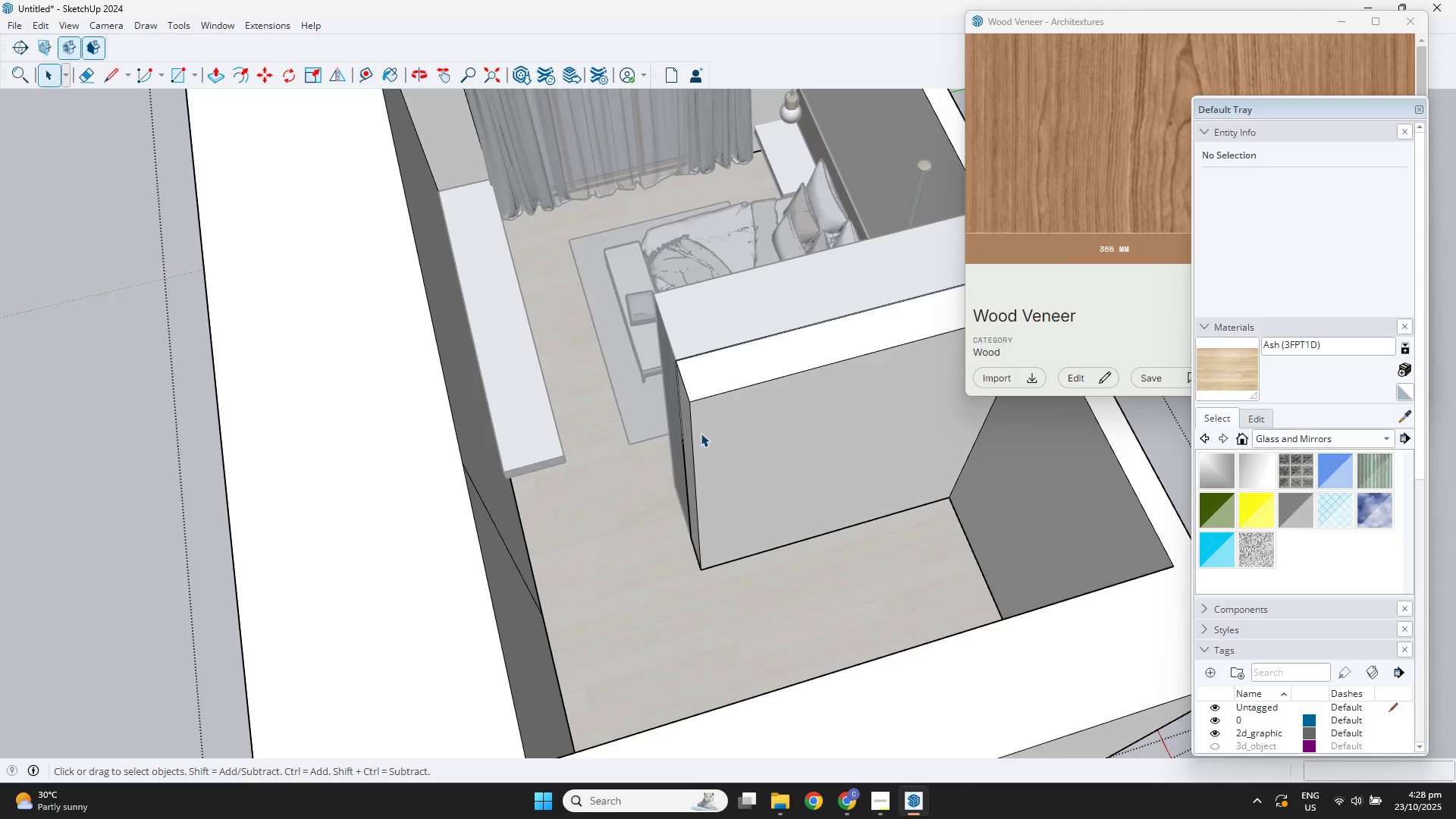 
left_click([692, 431])
 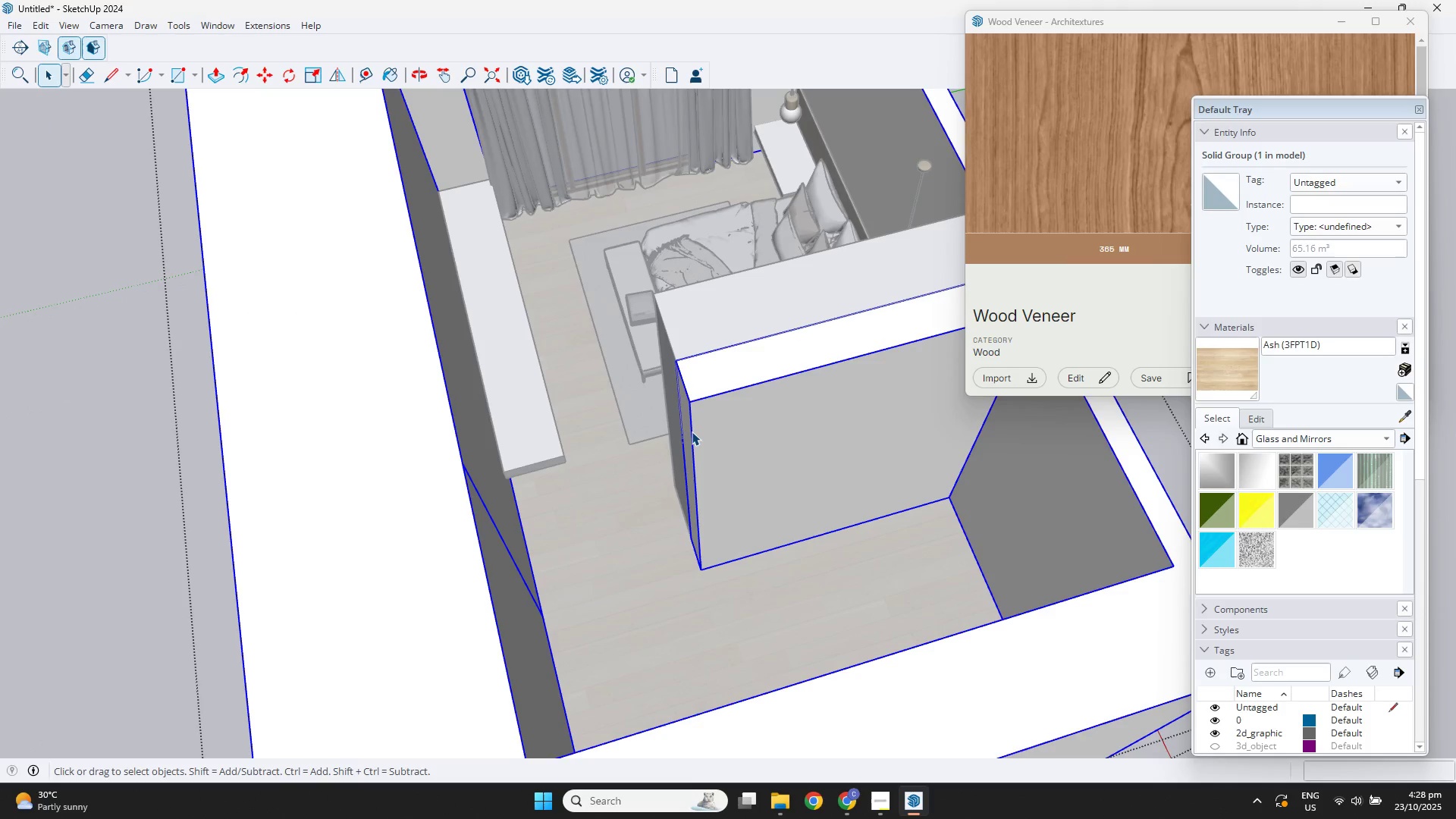 
double_click([692, 431])
 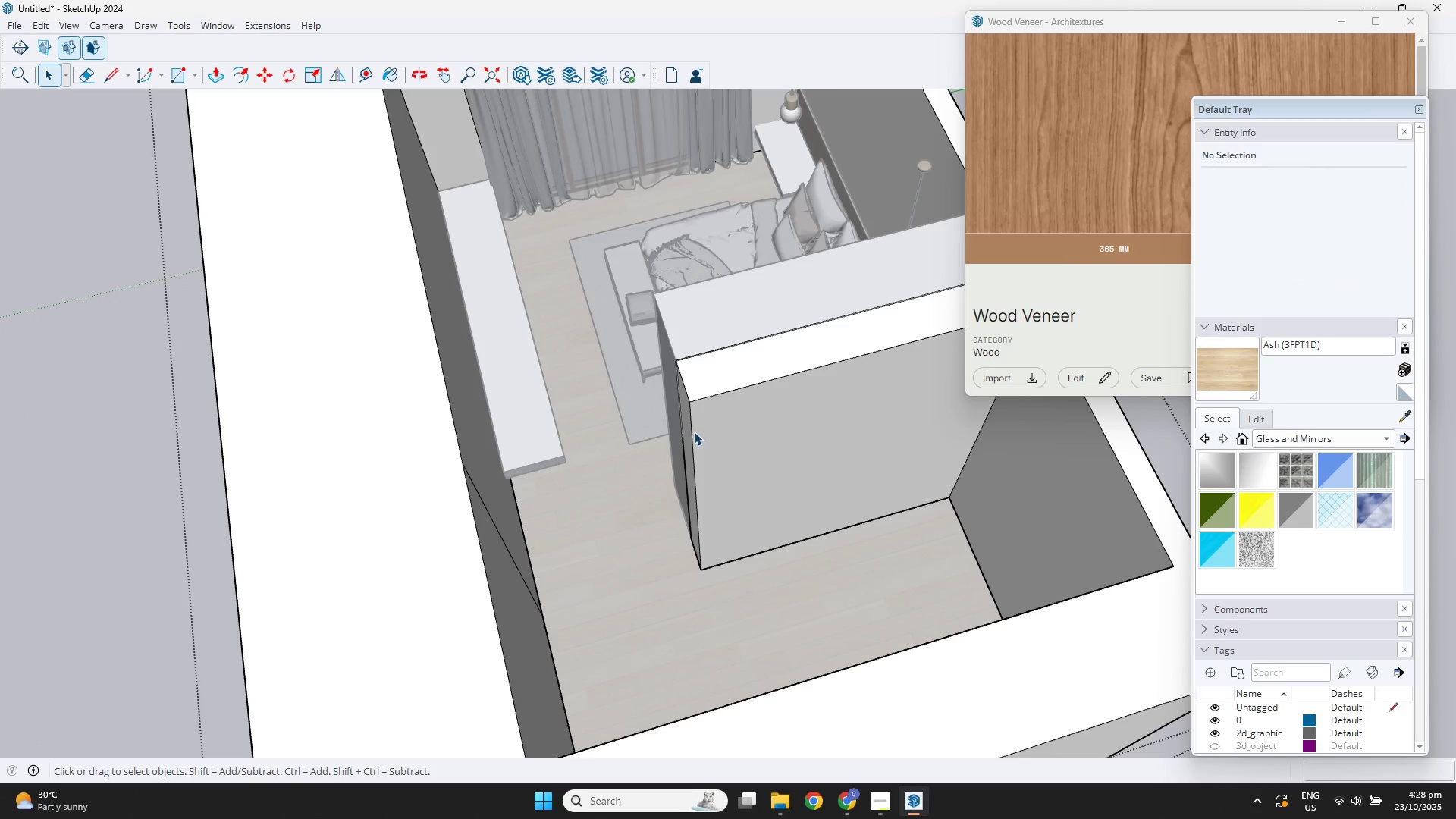 
left_click([692, 431])
 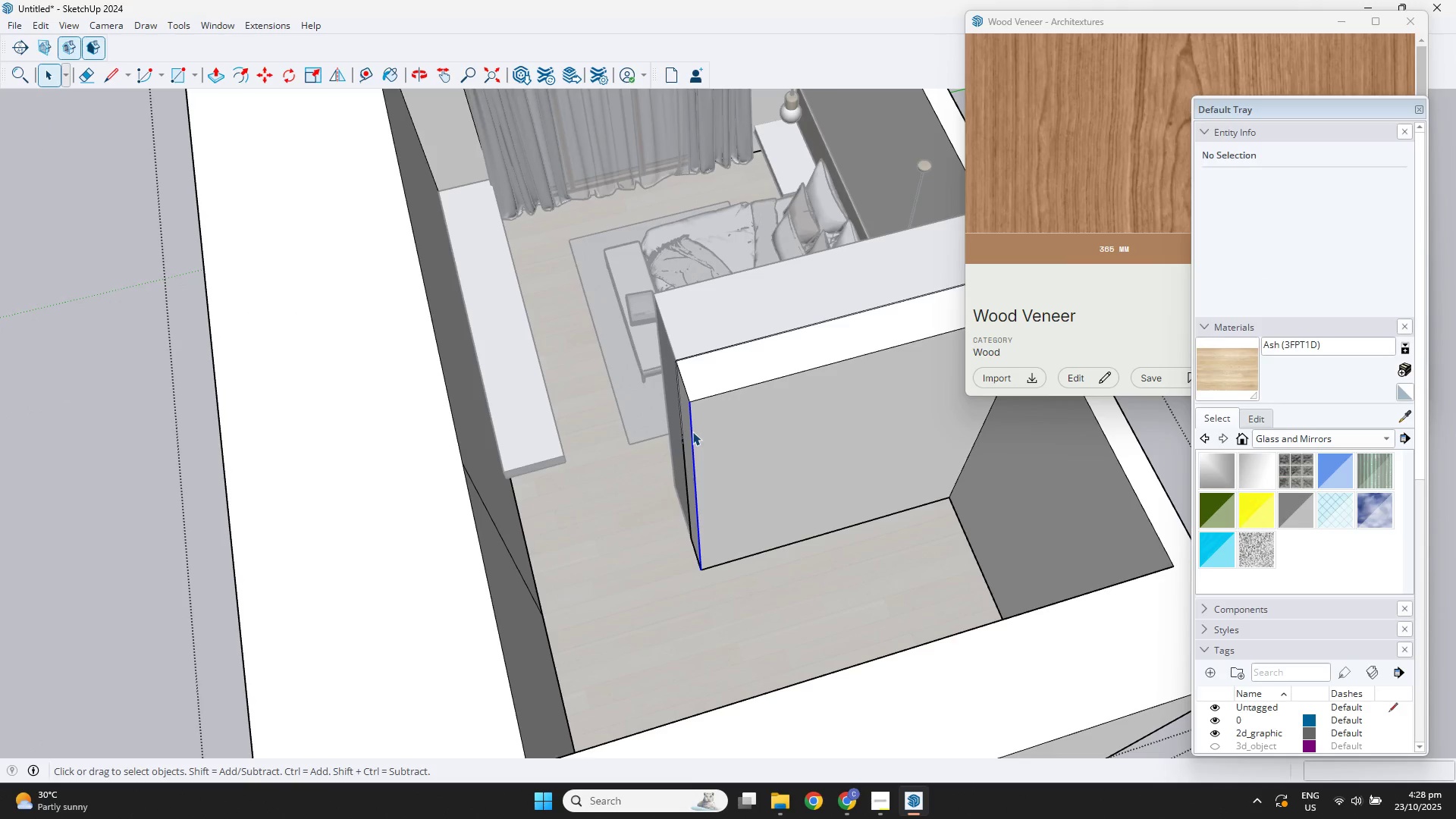 
key(M)
 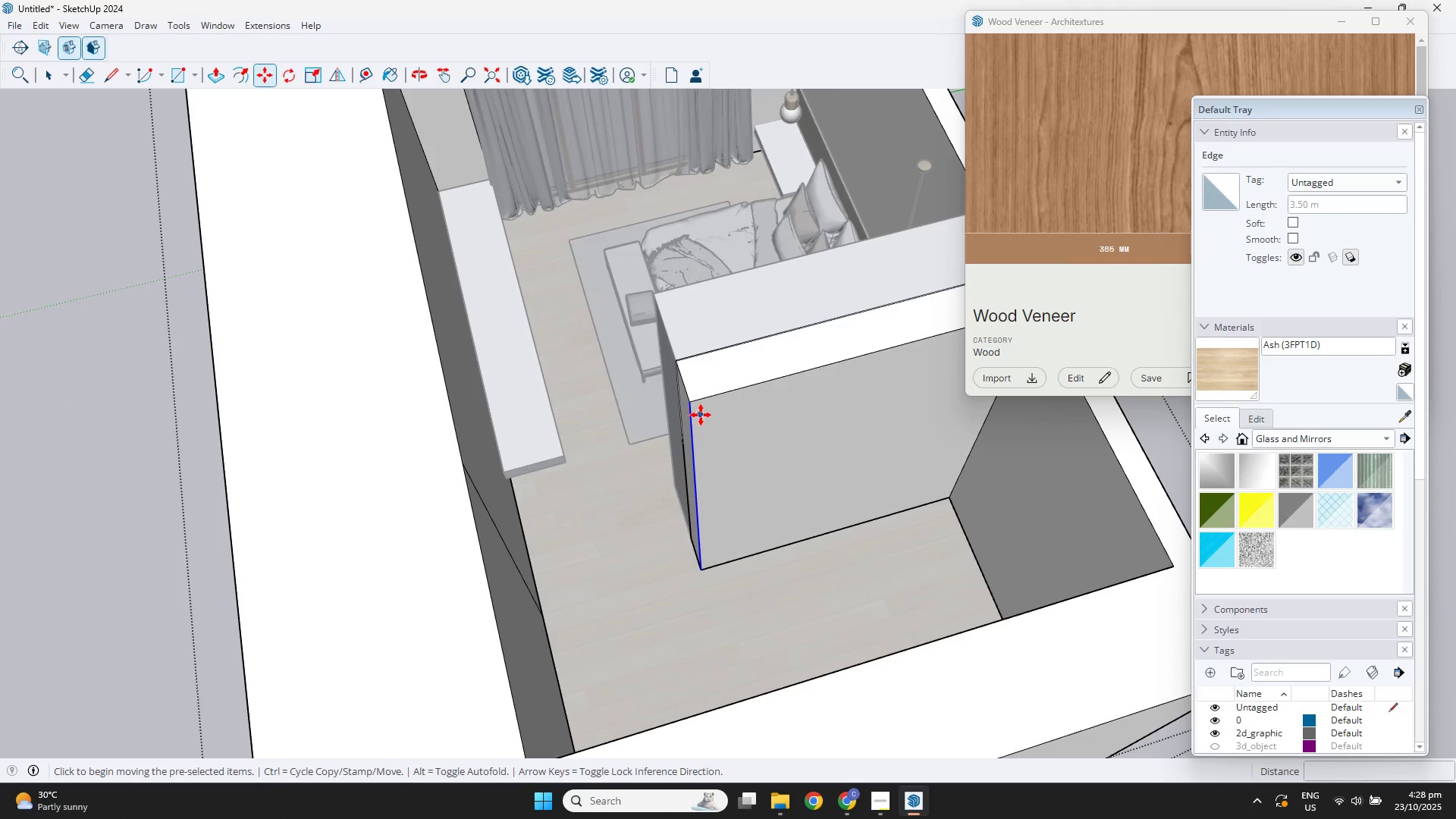 
key(Control+ControlLeft)
 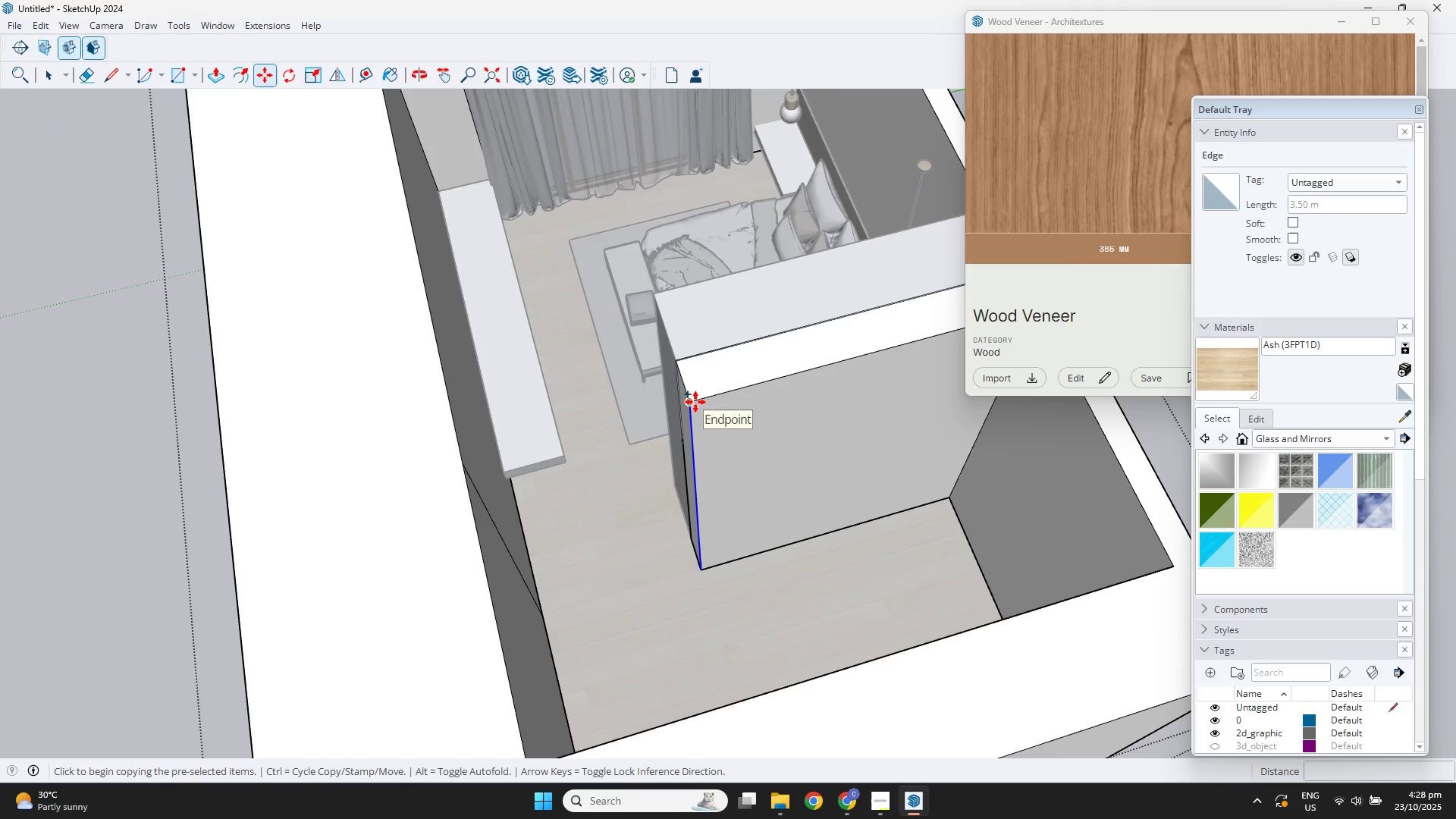 
left_click([695, 402])
 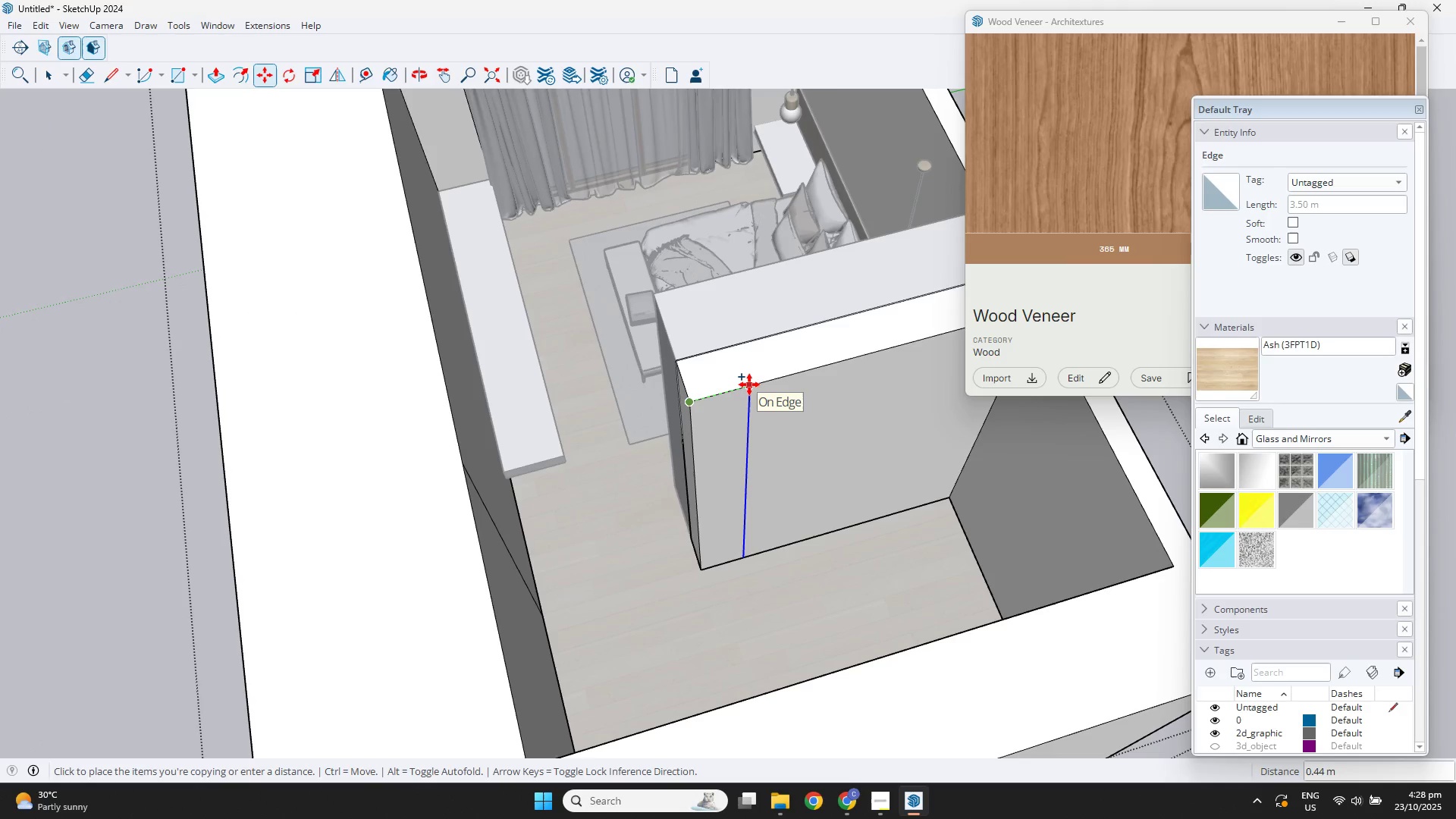 
key(NumpadDecimal)
 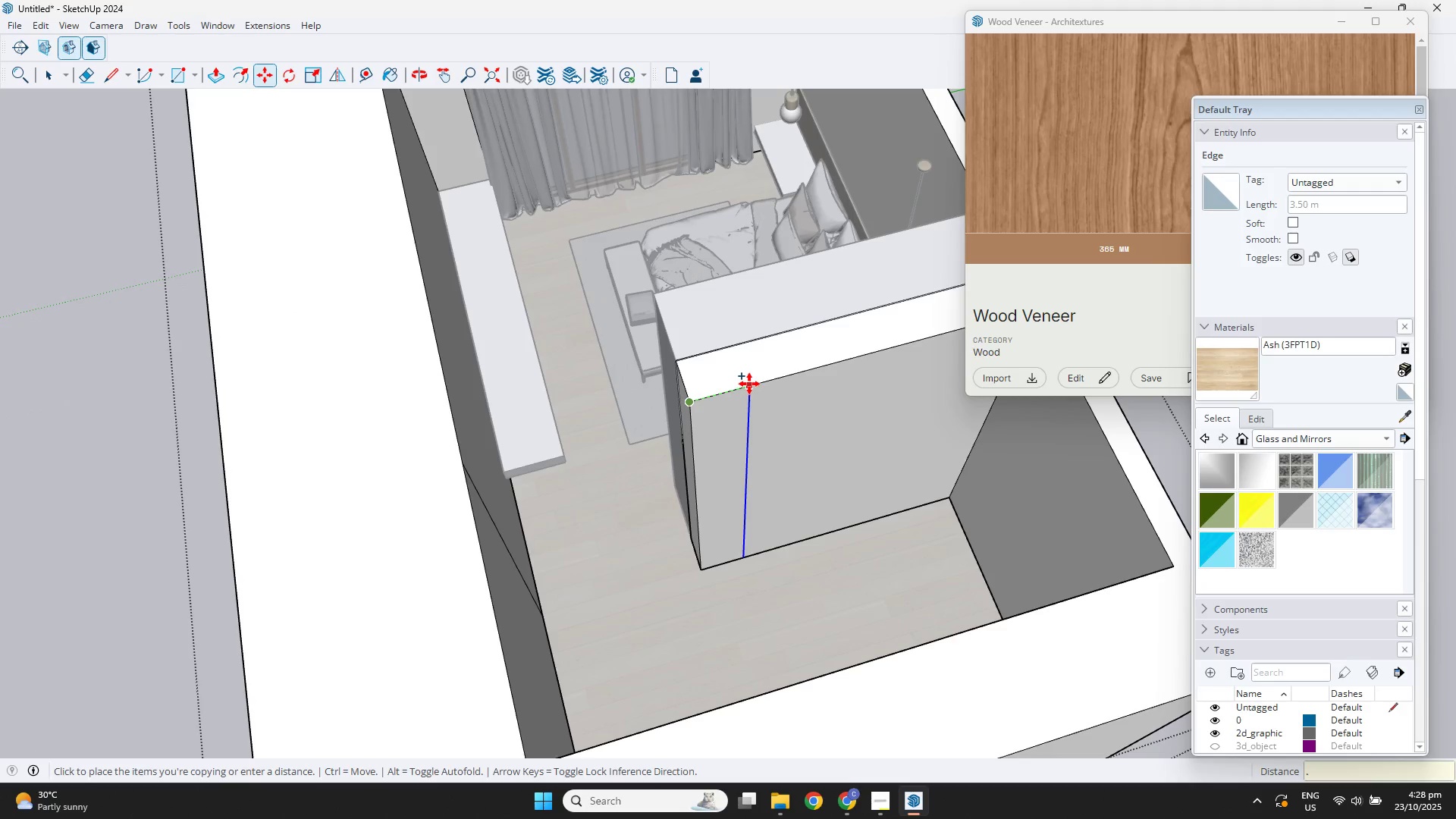 
key(Numpad1)
 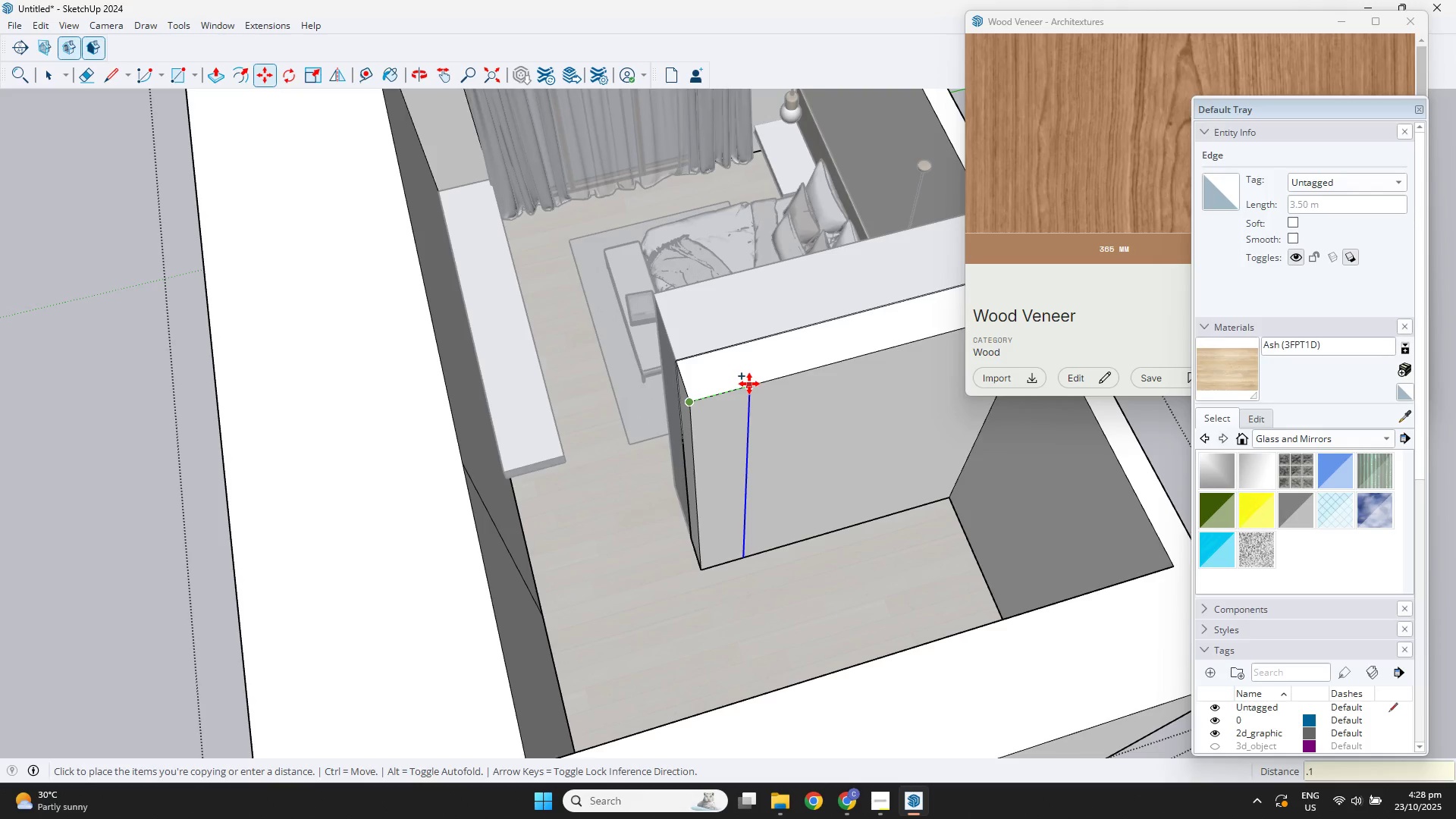 
key(Numpad5)
 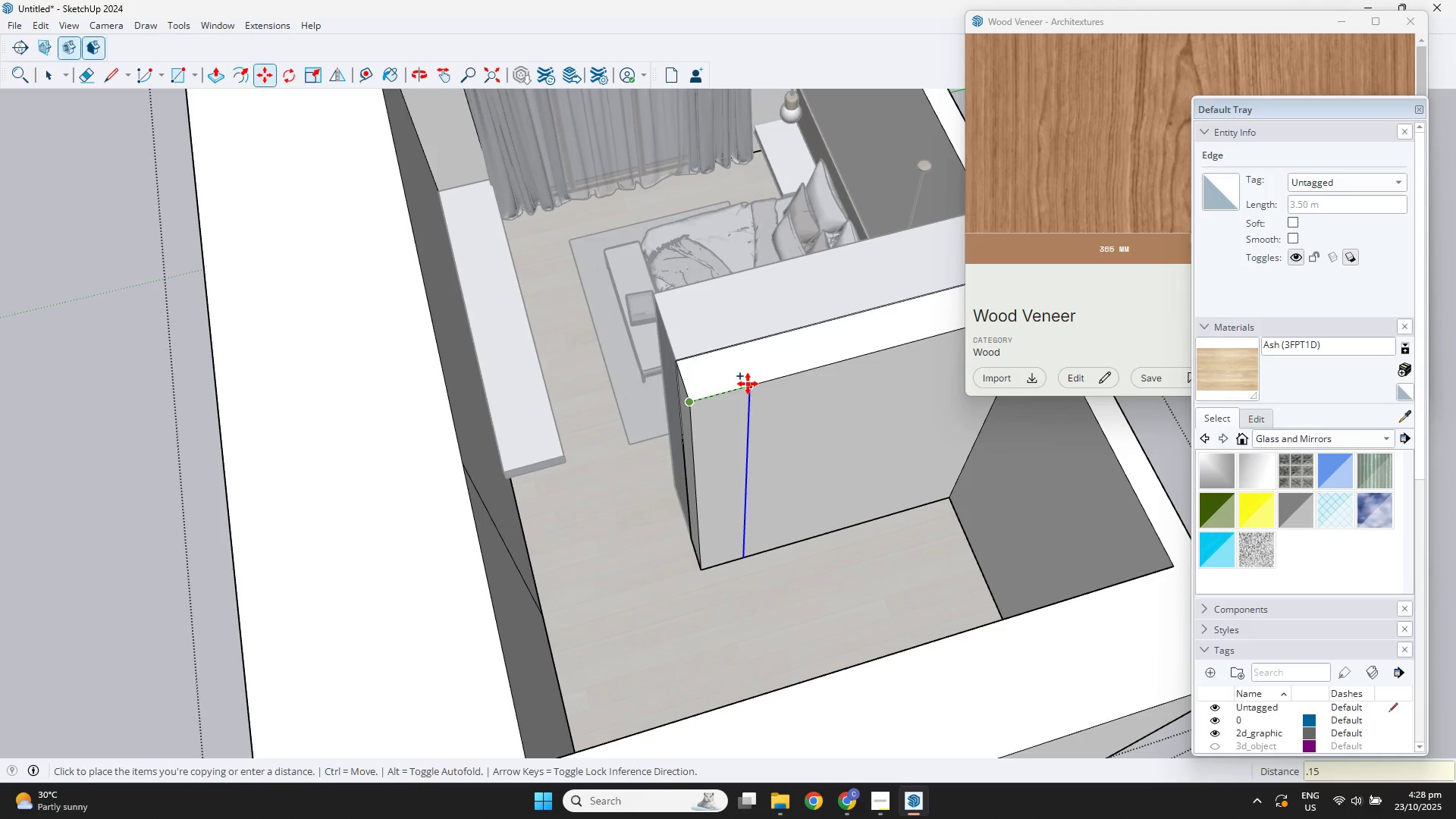 
key(NumpadEnter)
 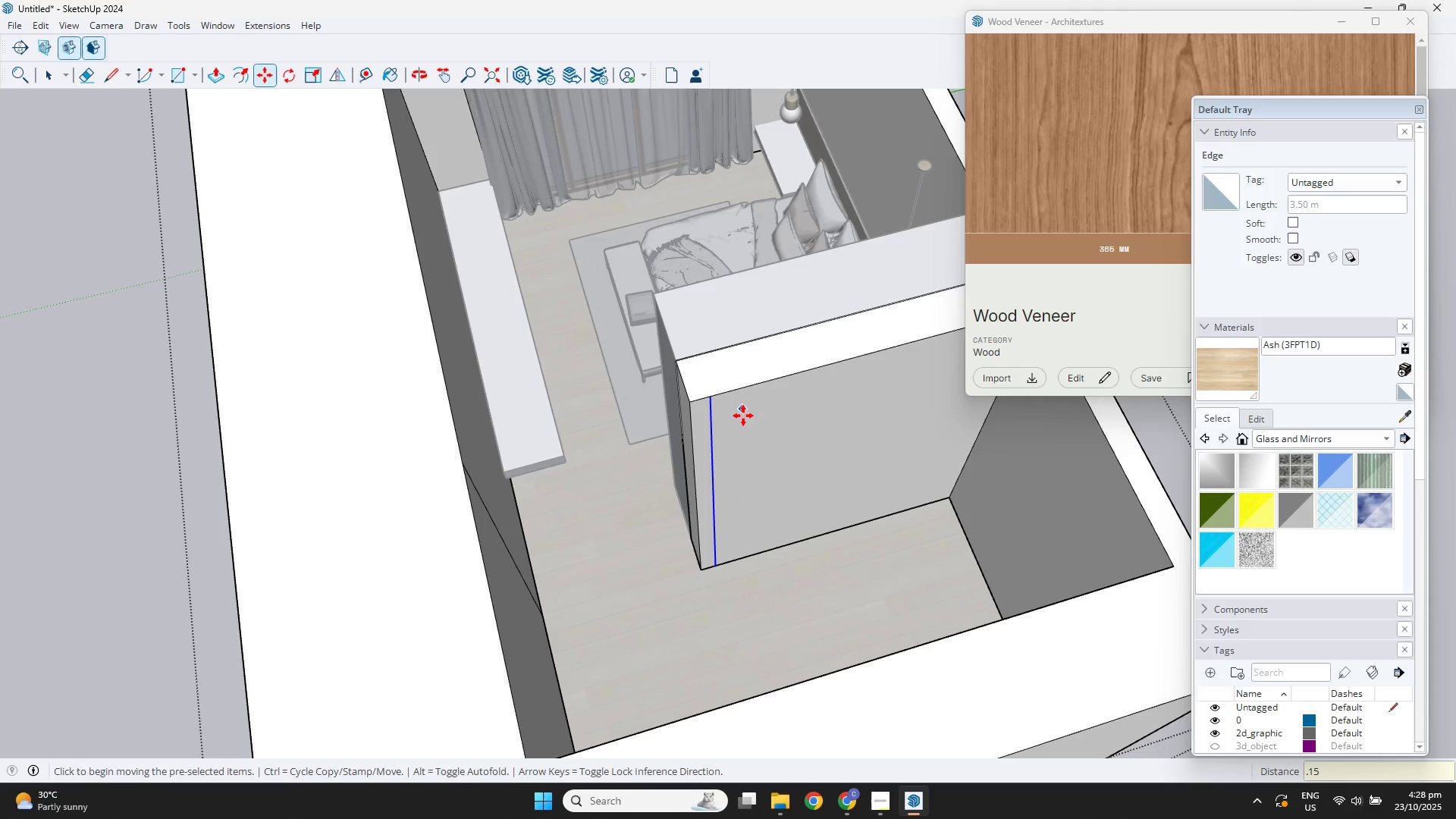 
key(Space)
 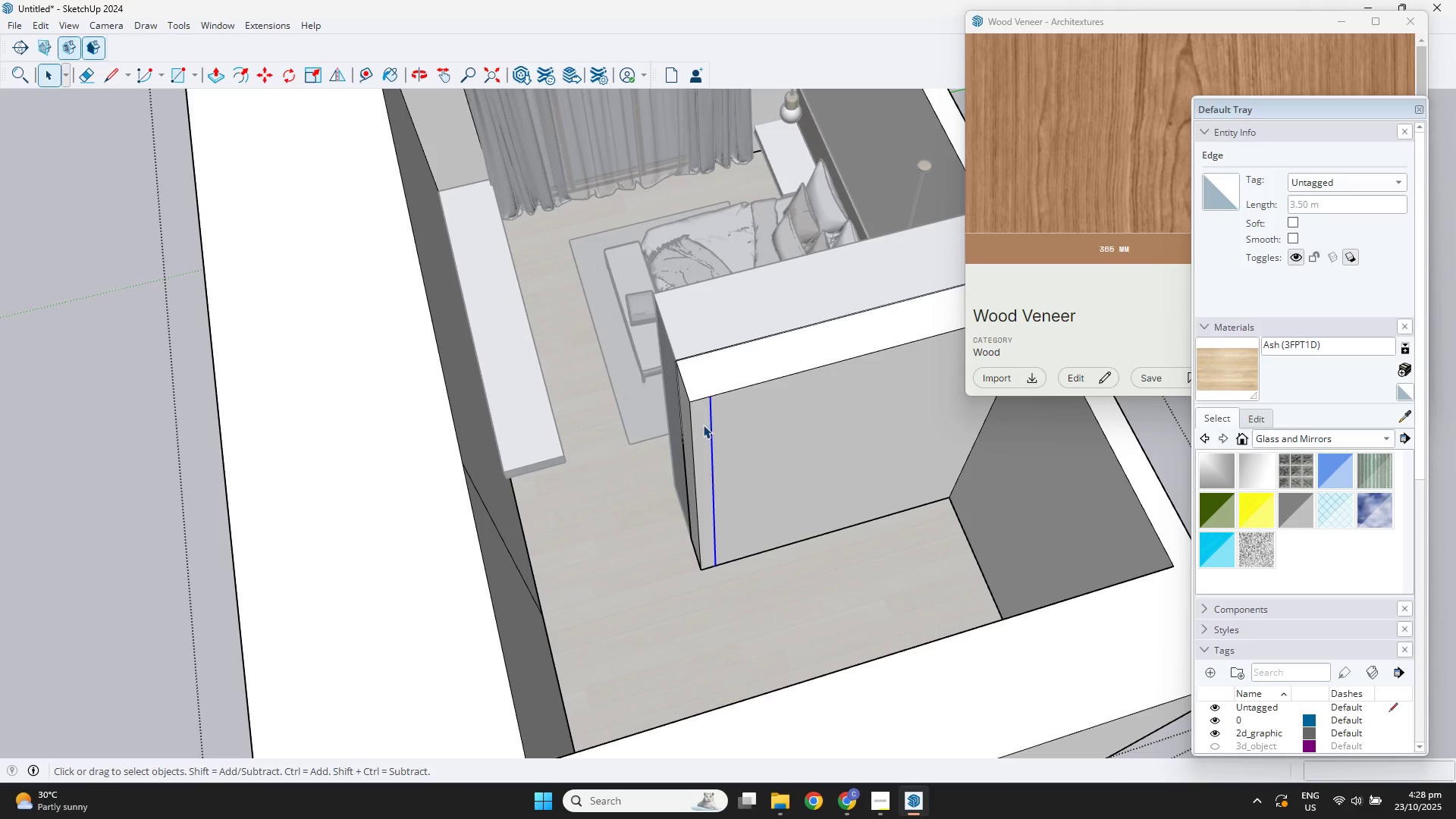 
left_click([703, 425])
 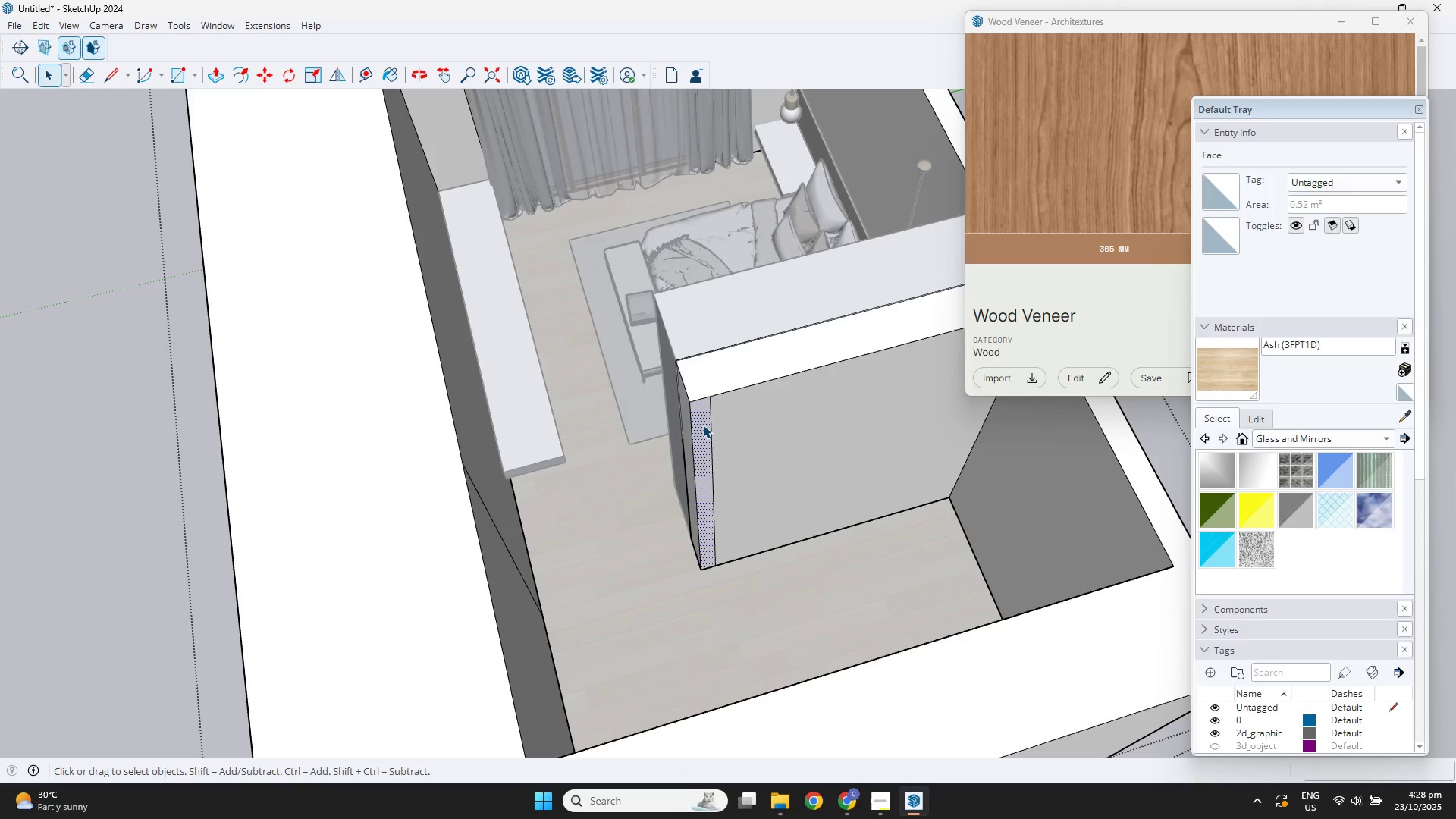 
key(P)
 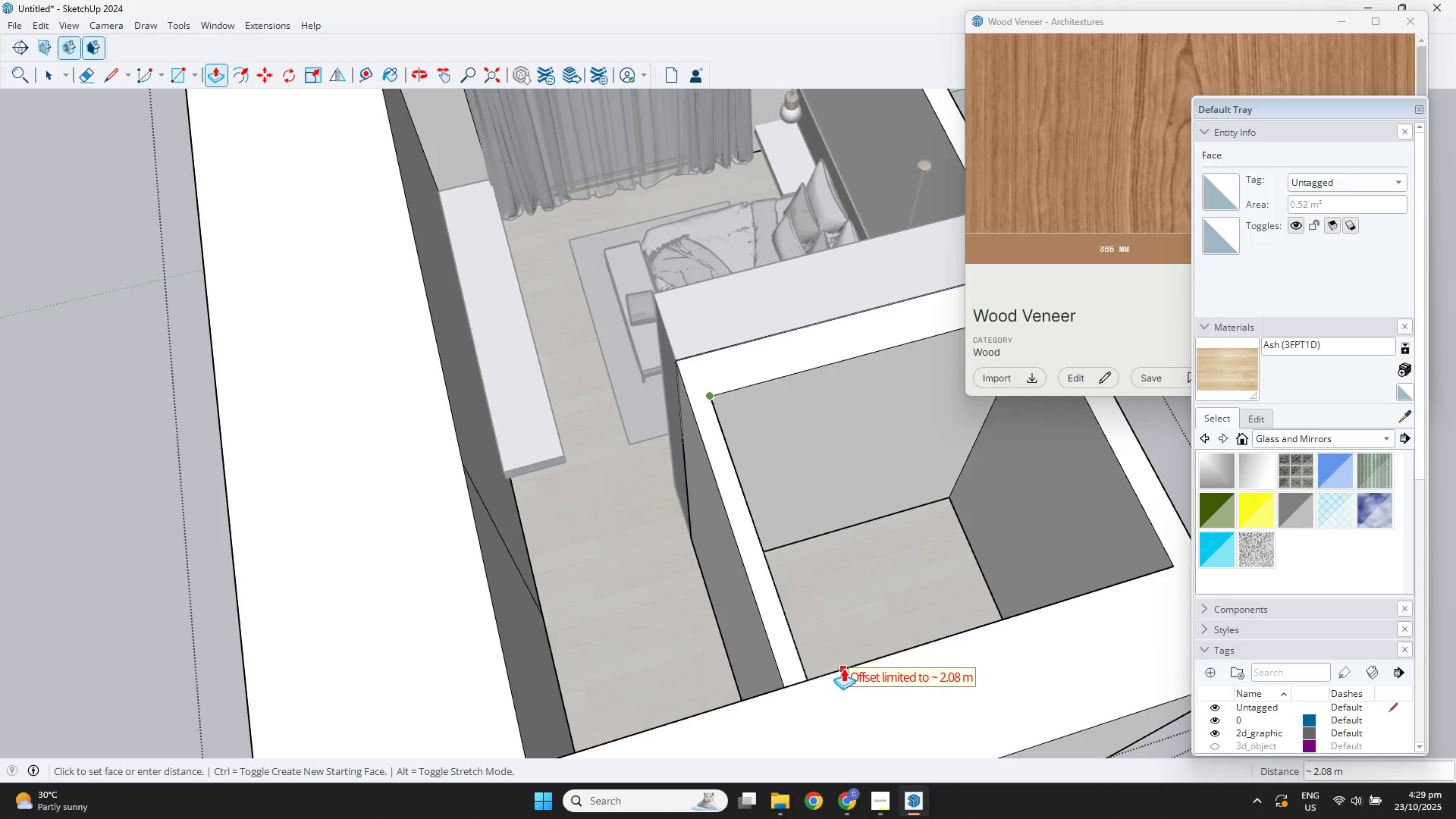 
left_click([830, 674])
 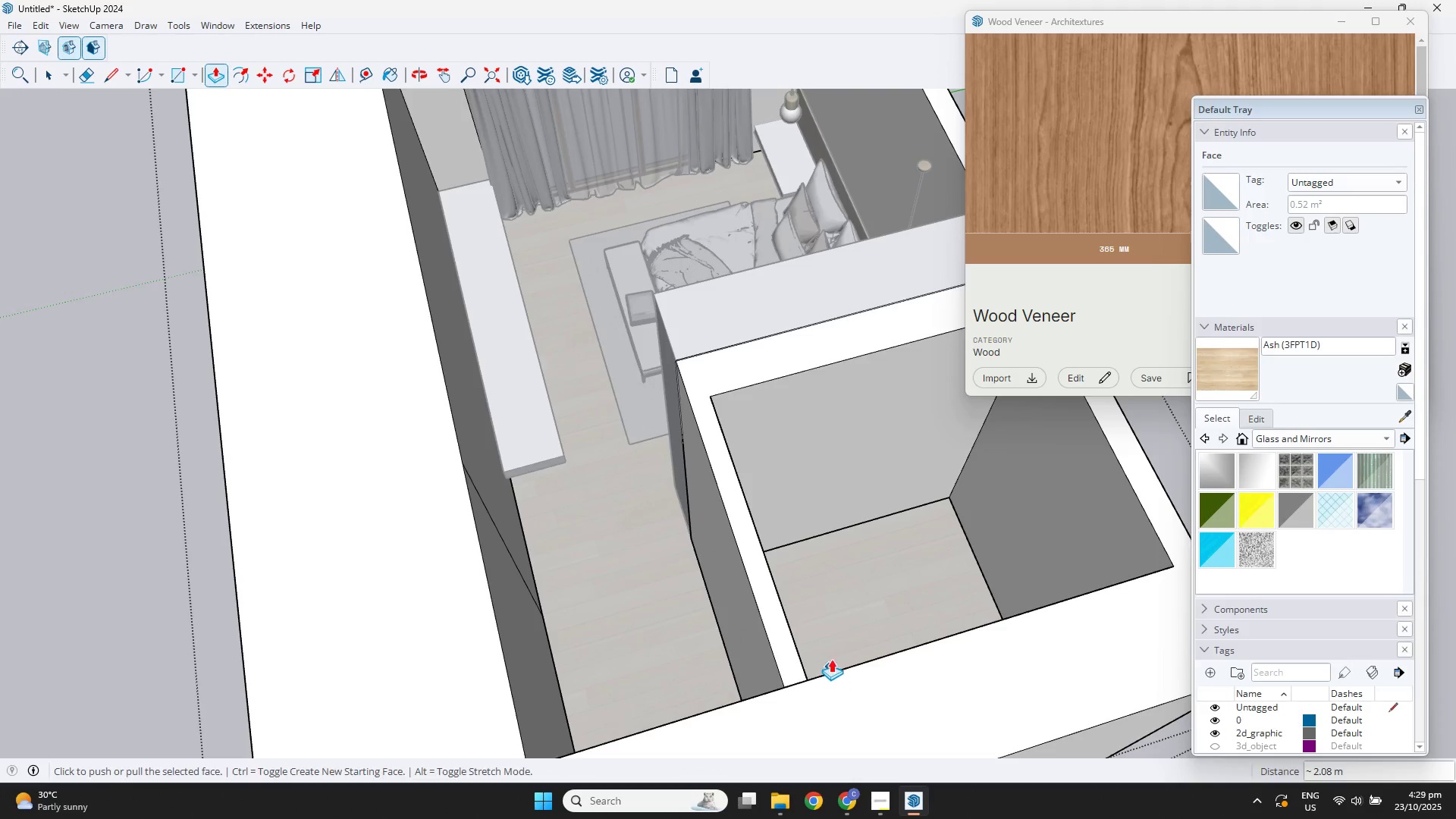 
key(Space)
 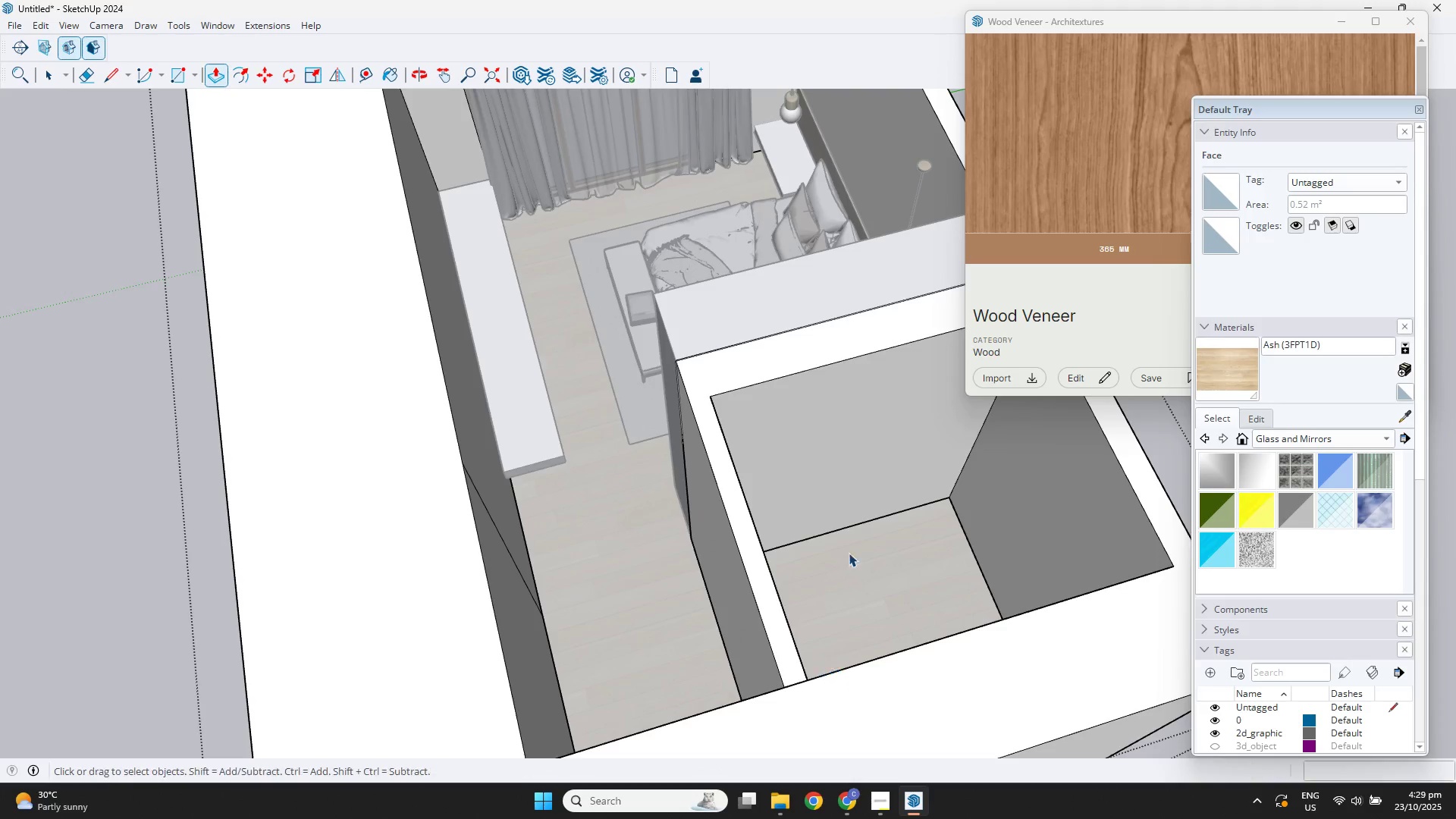 
scroll: coordinate [849, 512], scroll_direction: down, amount: 2.0
 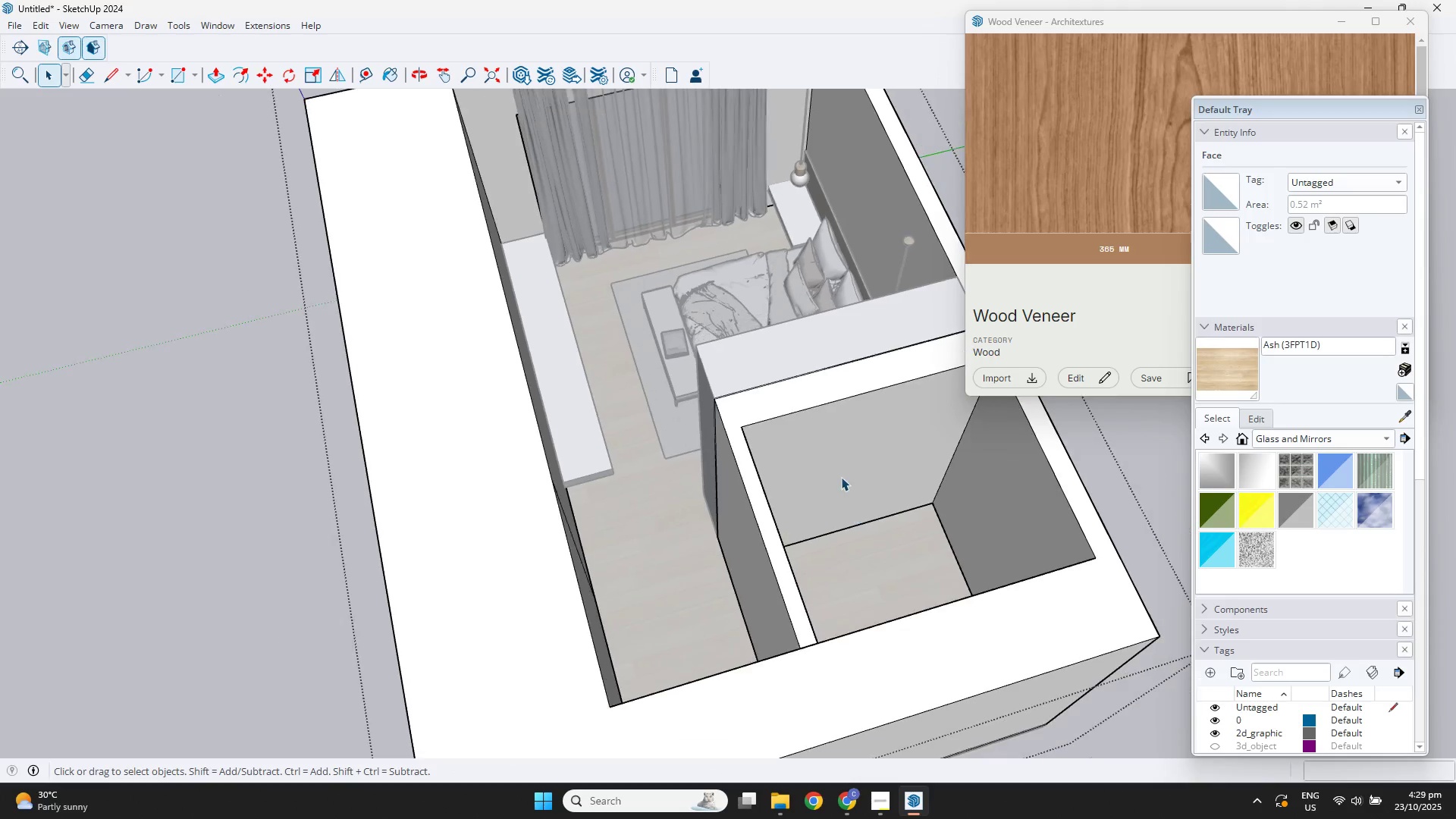 
key(Shift+ShiftLeft)
 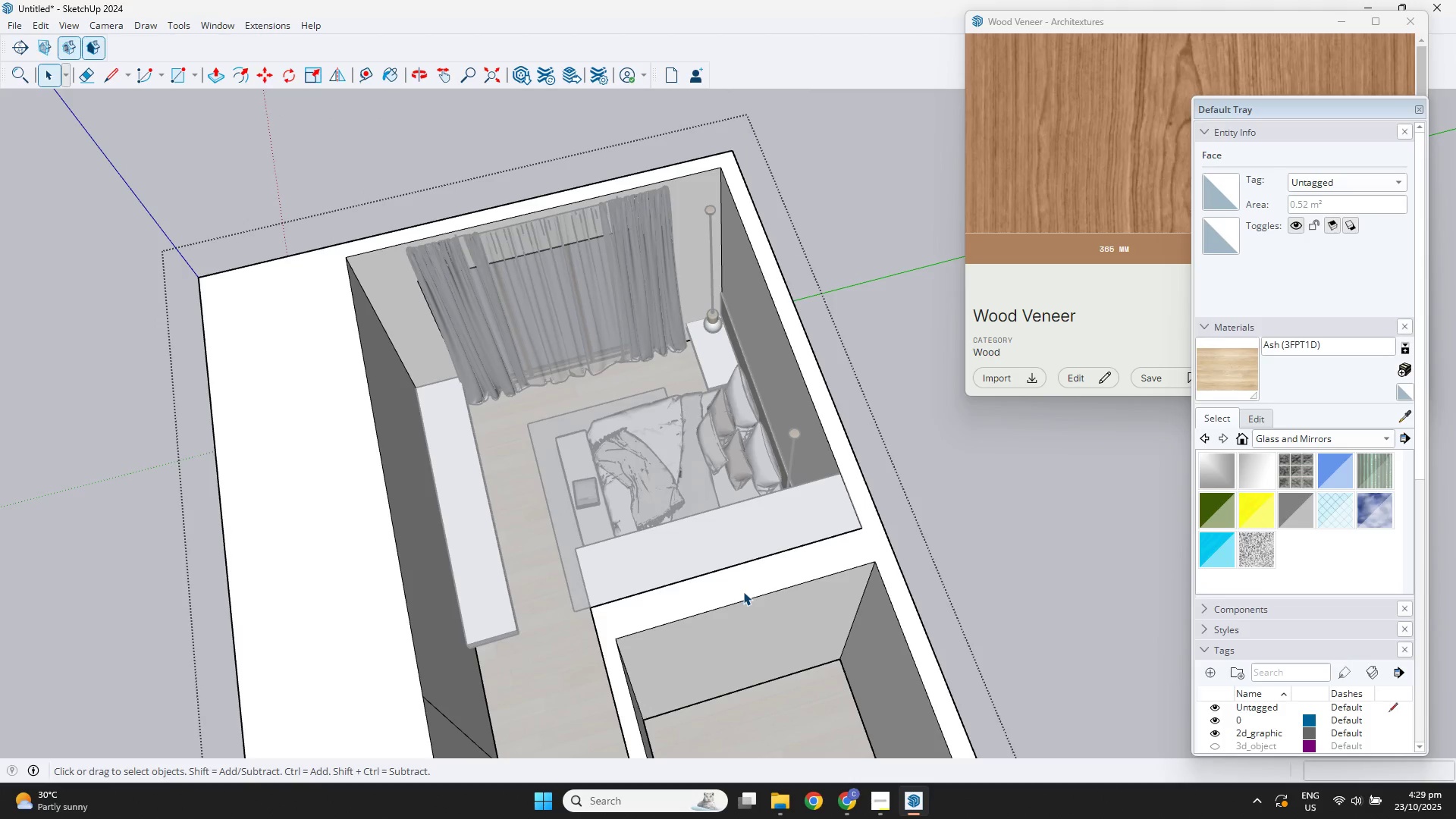 
key(T)
 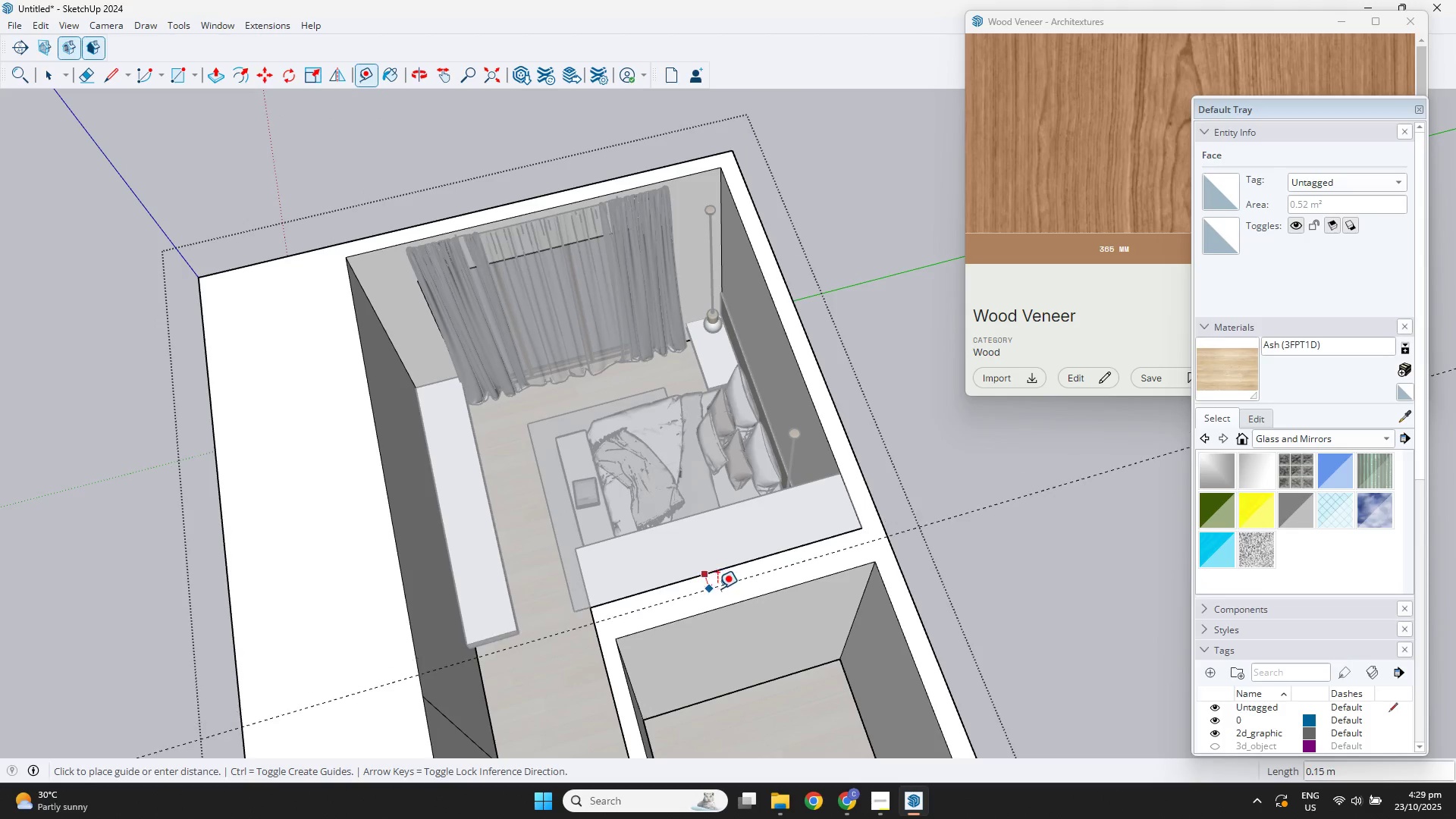 
key(NumpadDecimal)
 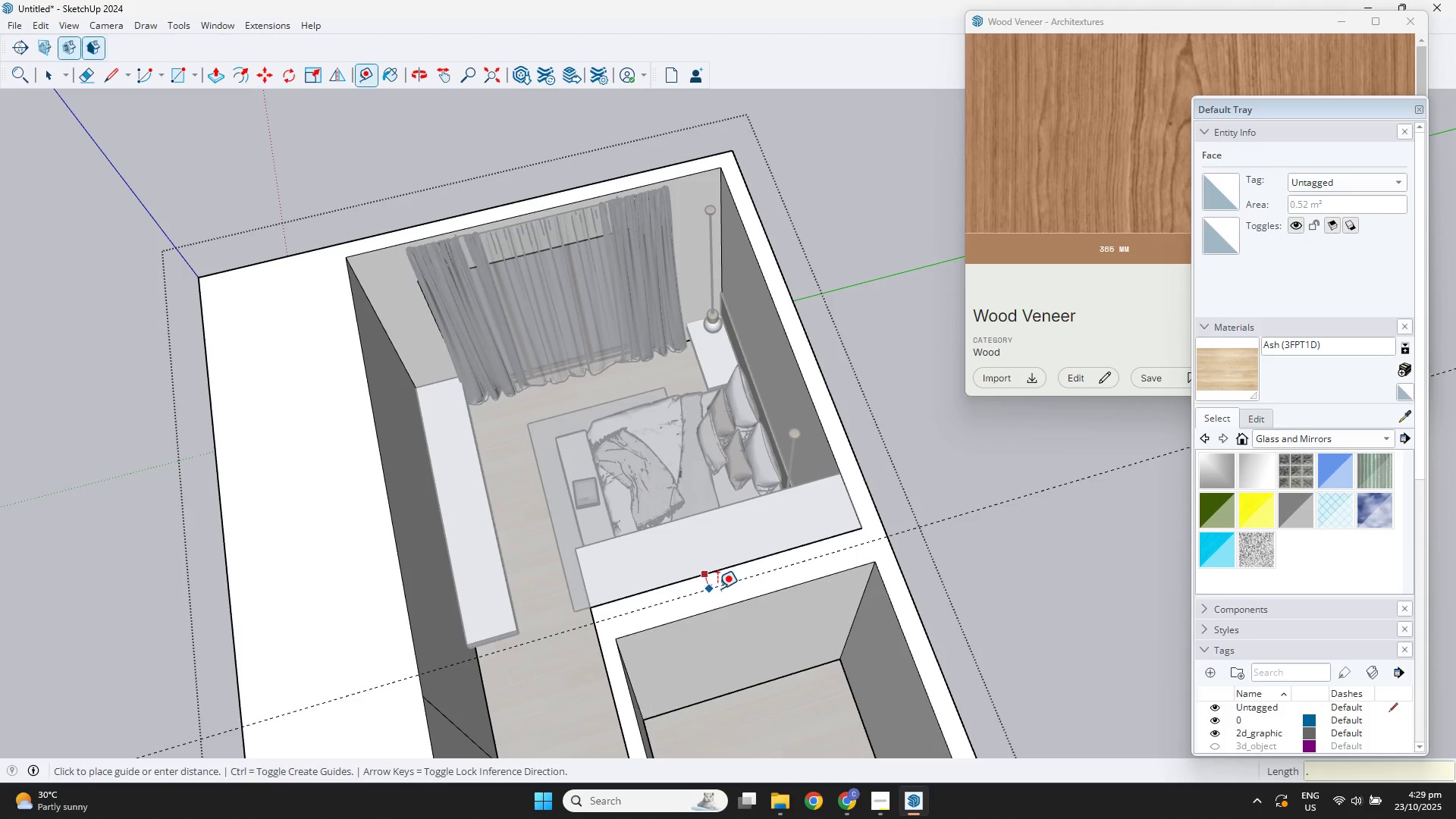 
key(Numpad1)
 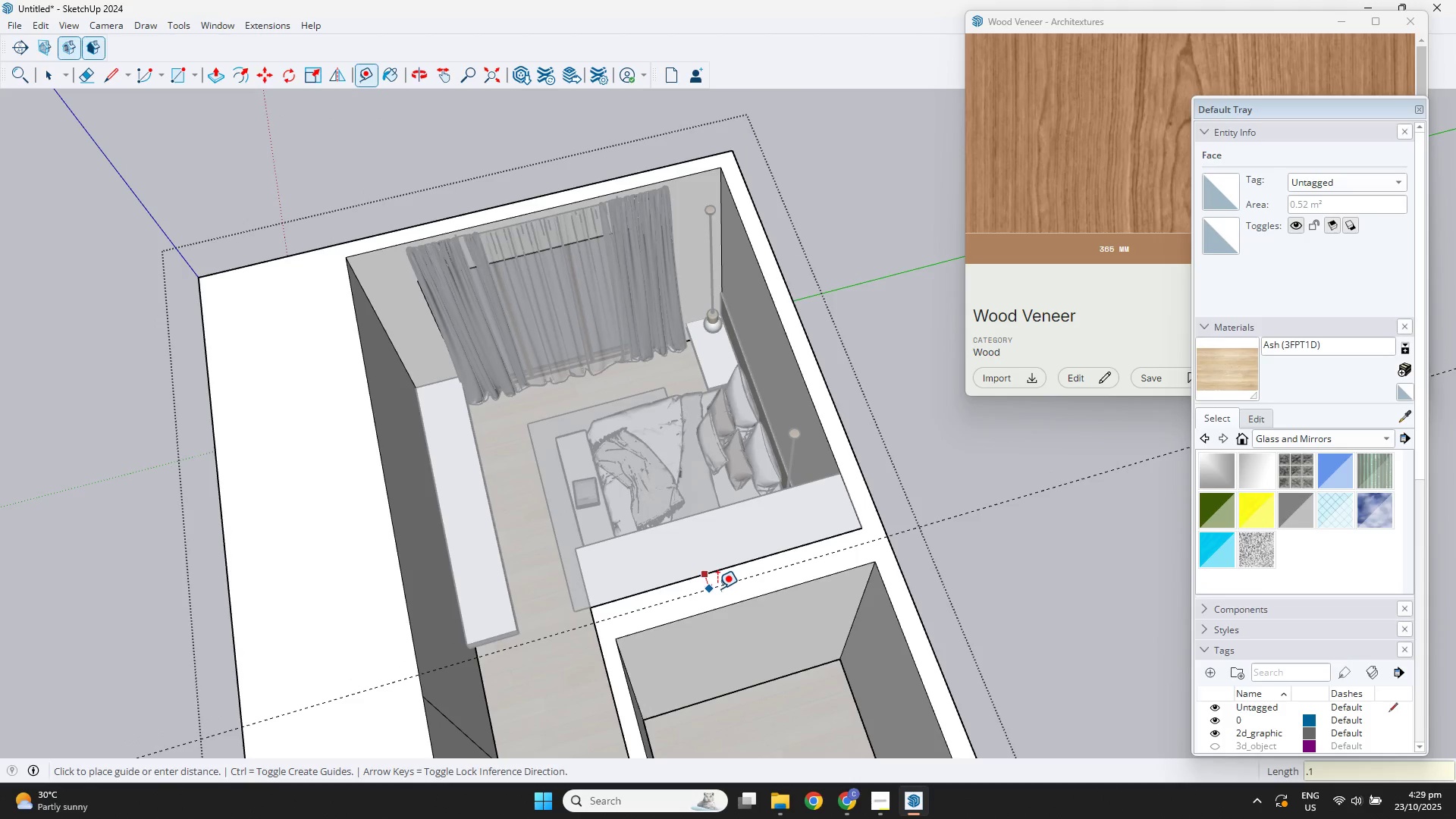 
key(Numpad5)
 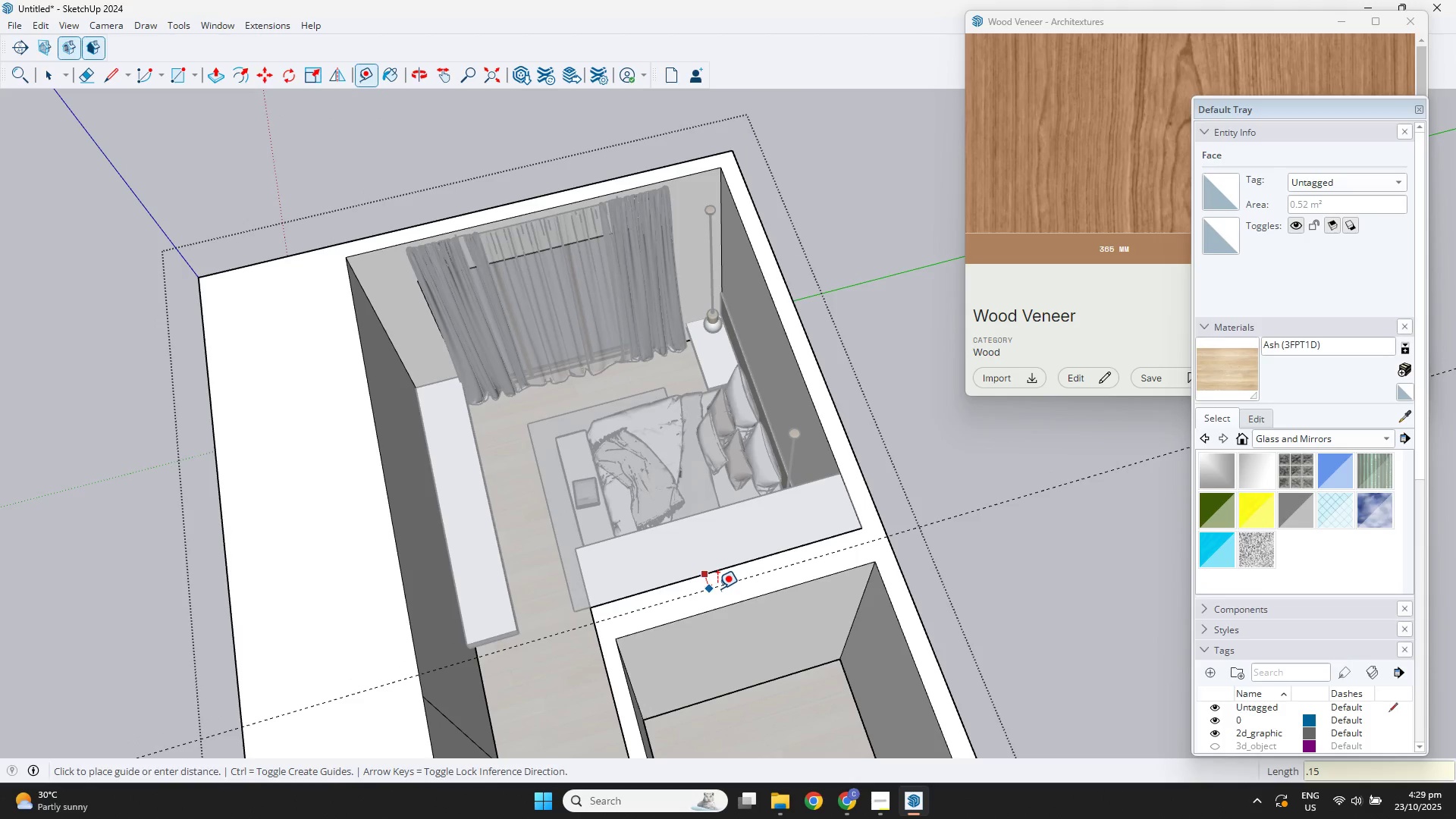 
key(NumpadEnter)
 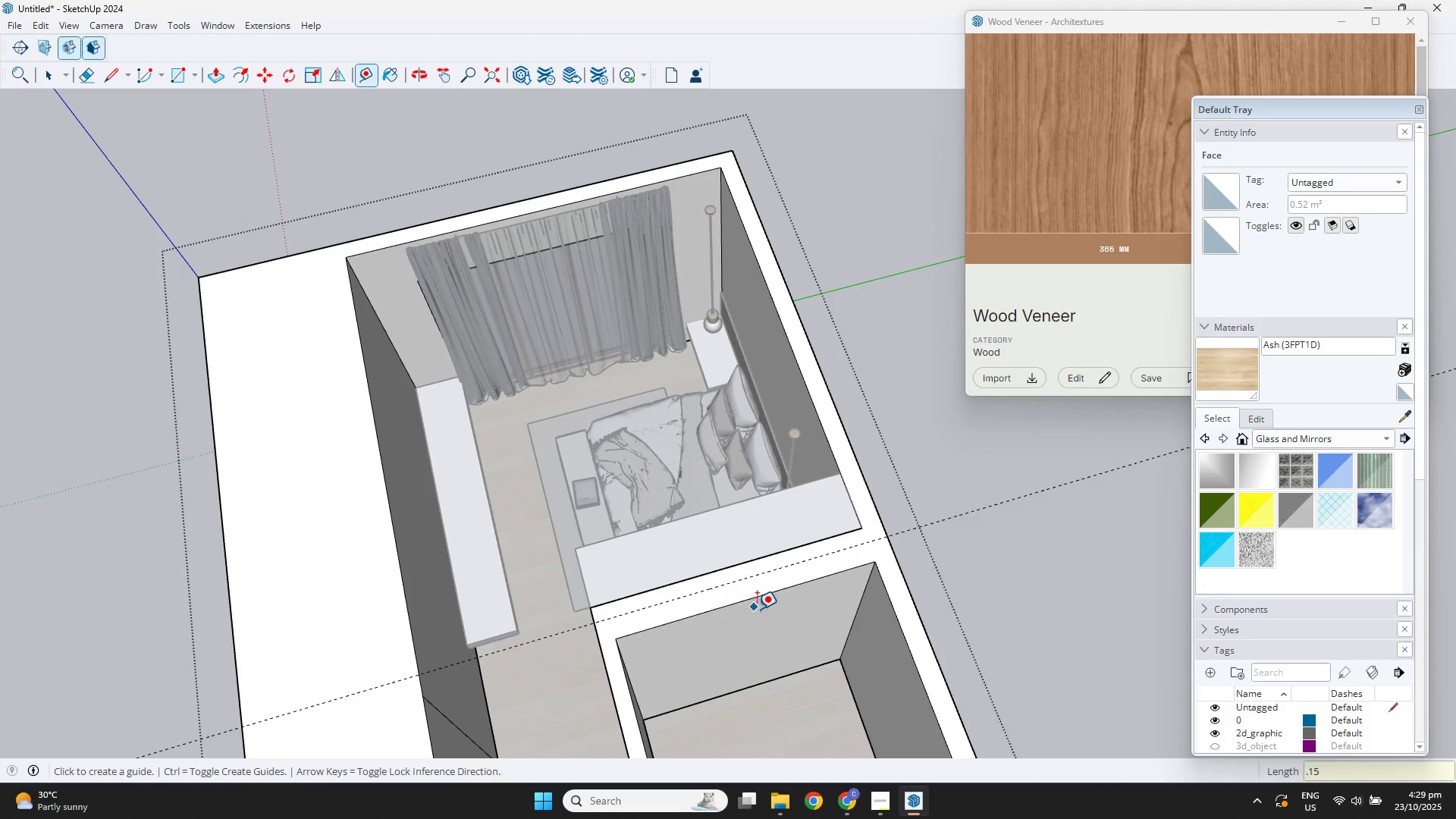 
key(Space)
 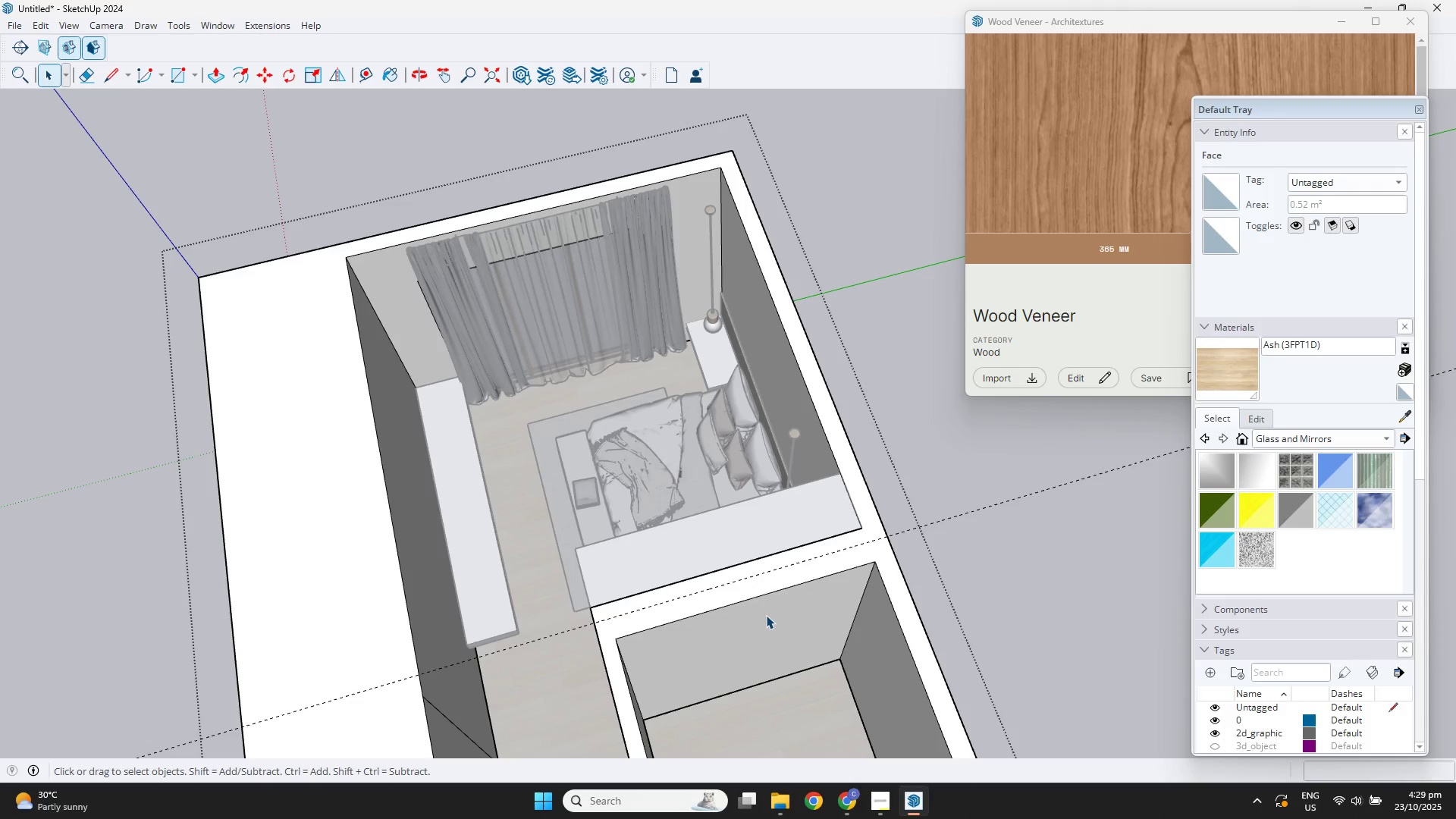 
left_click([766, 615])
 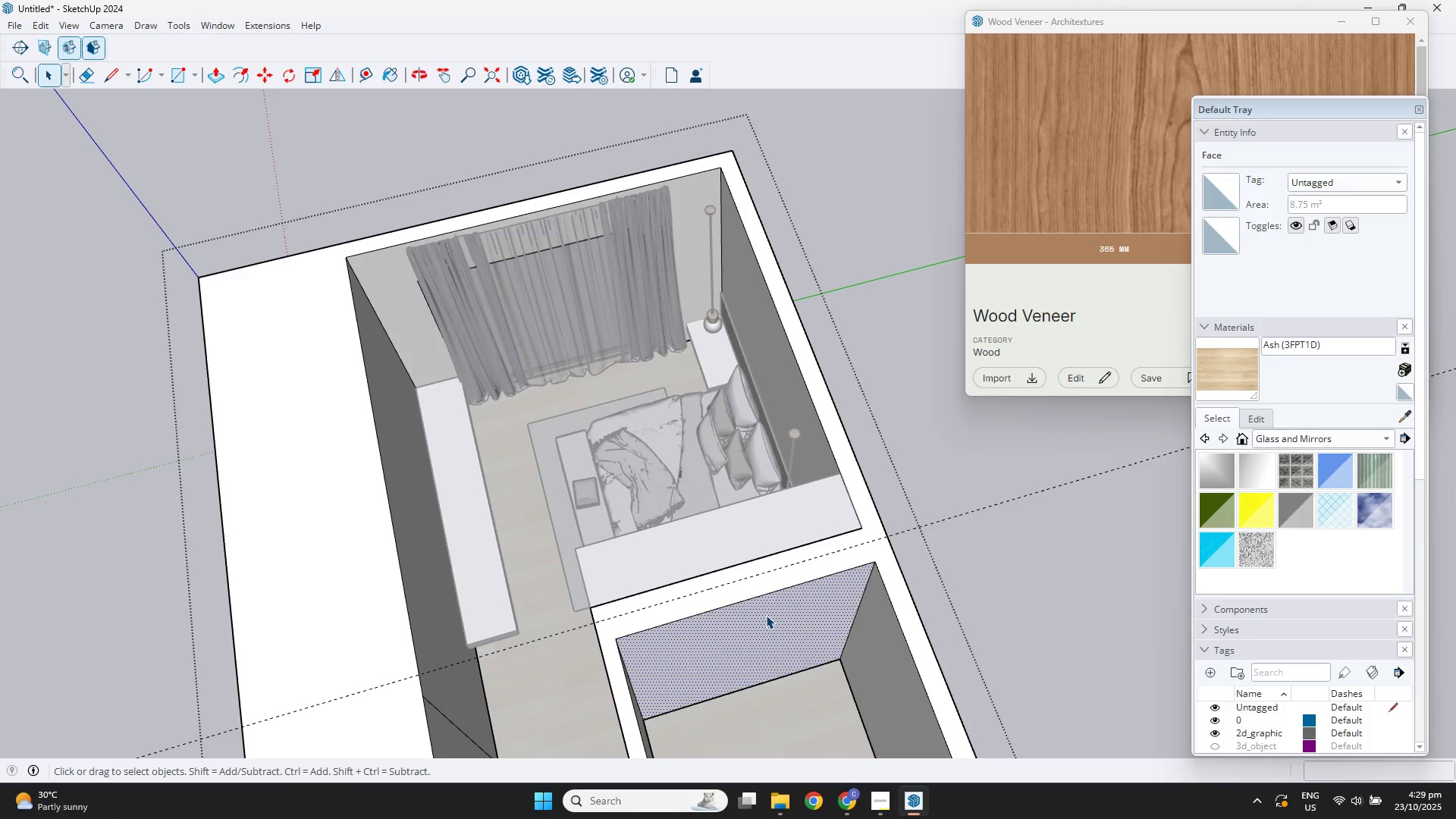 
key(P)
 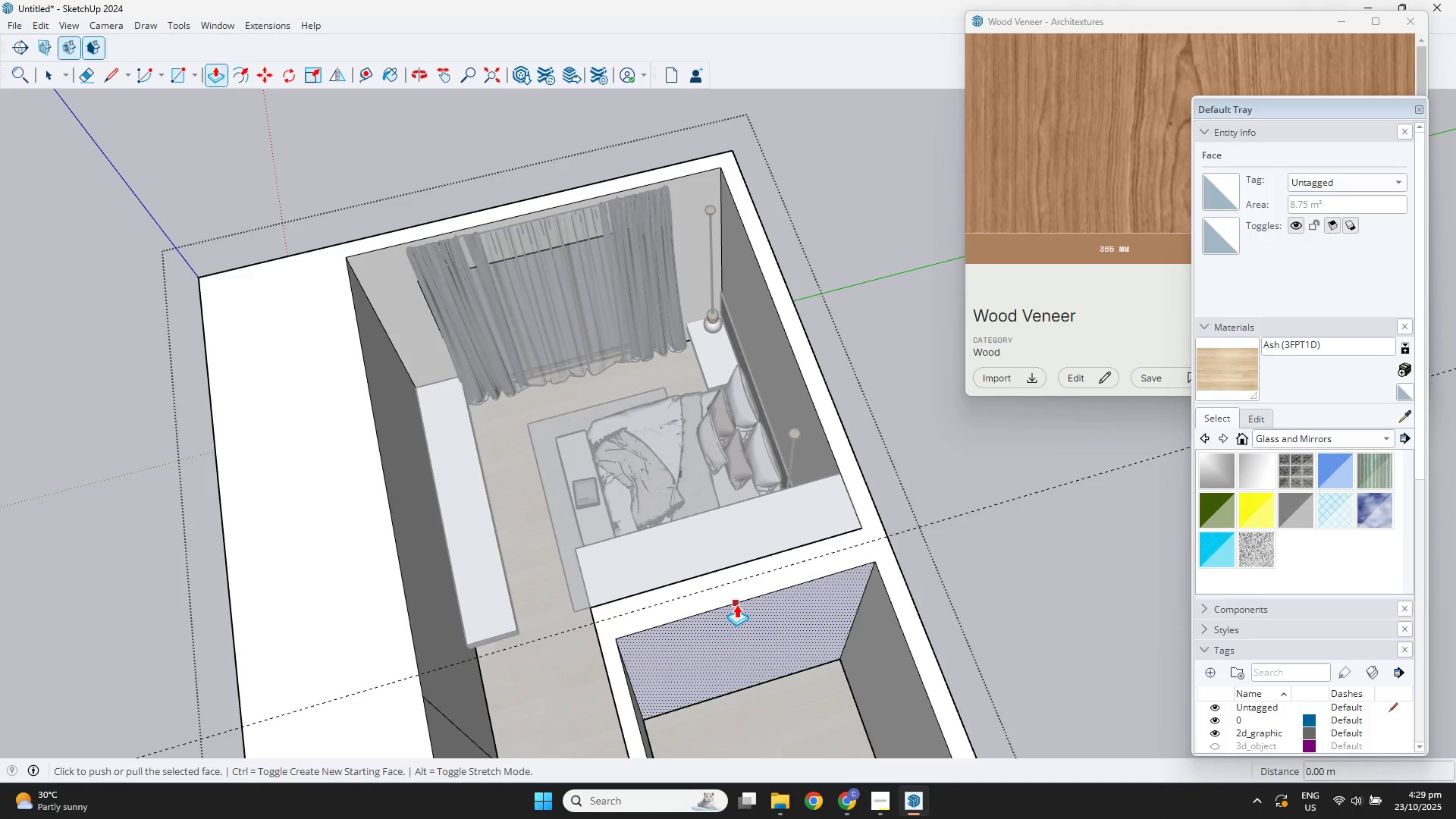 
left_click([736, 604])
 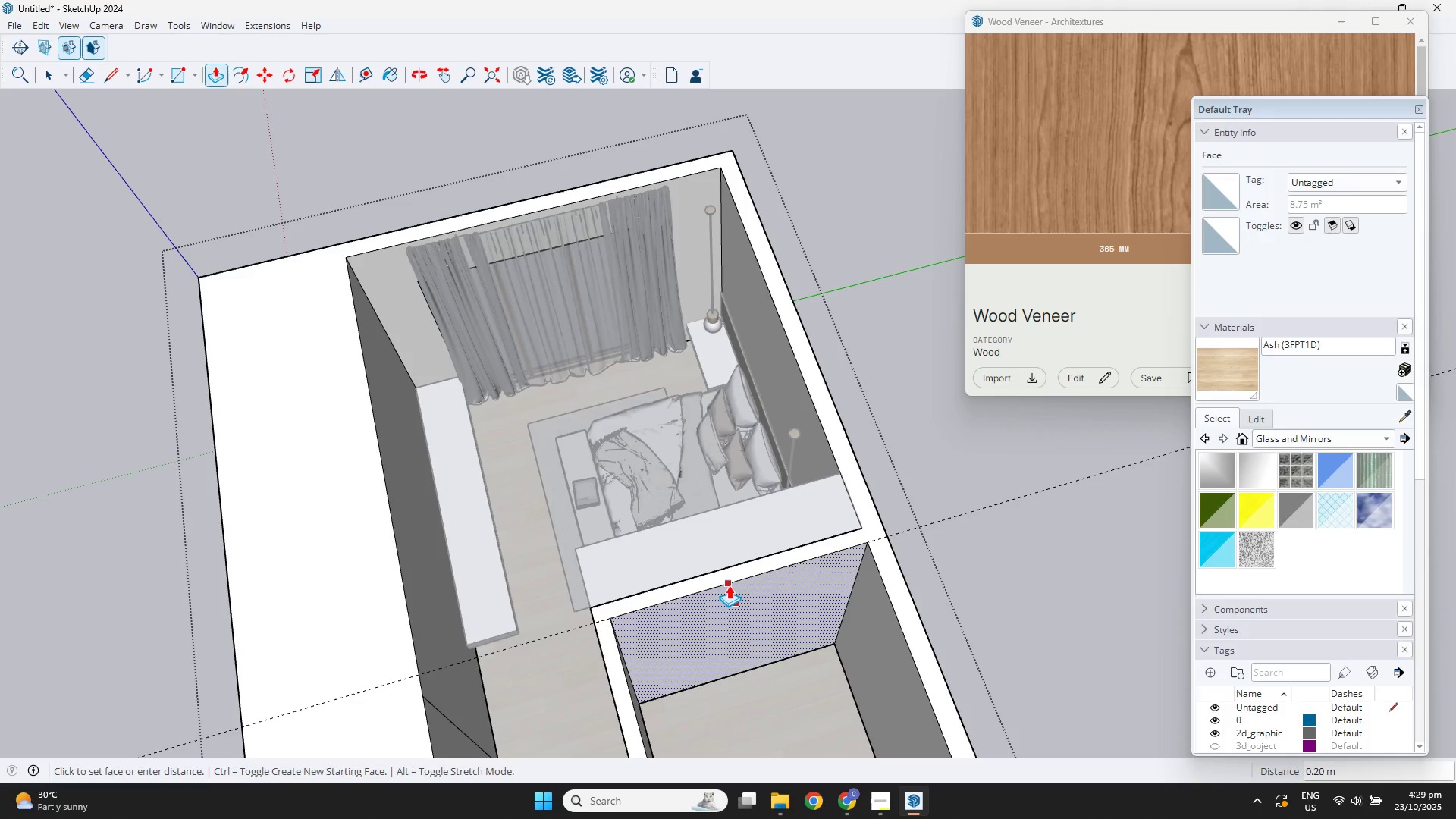 
left_click([729, 585])
 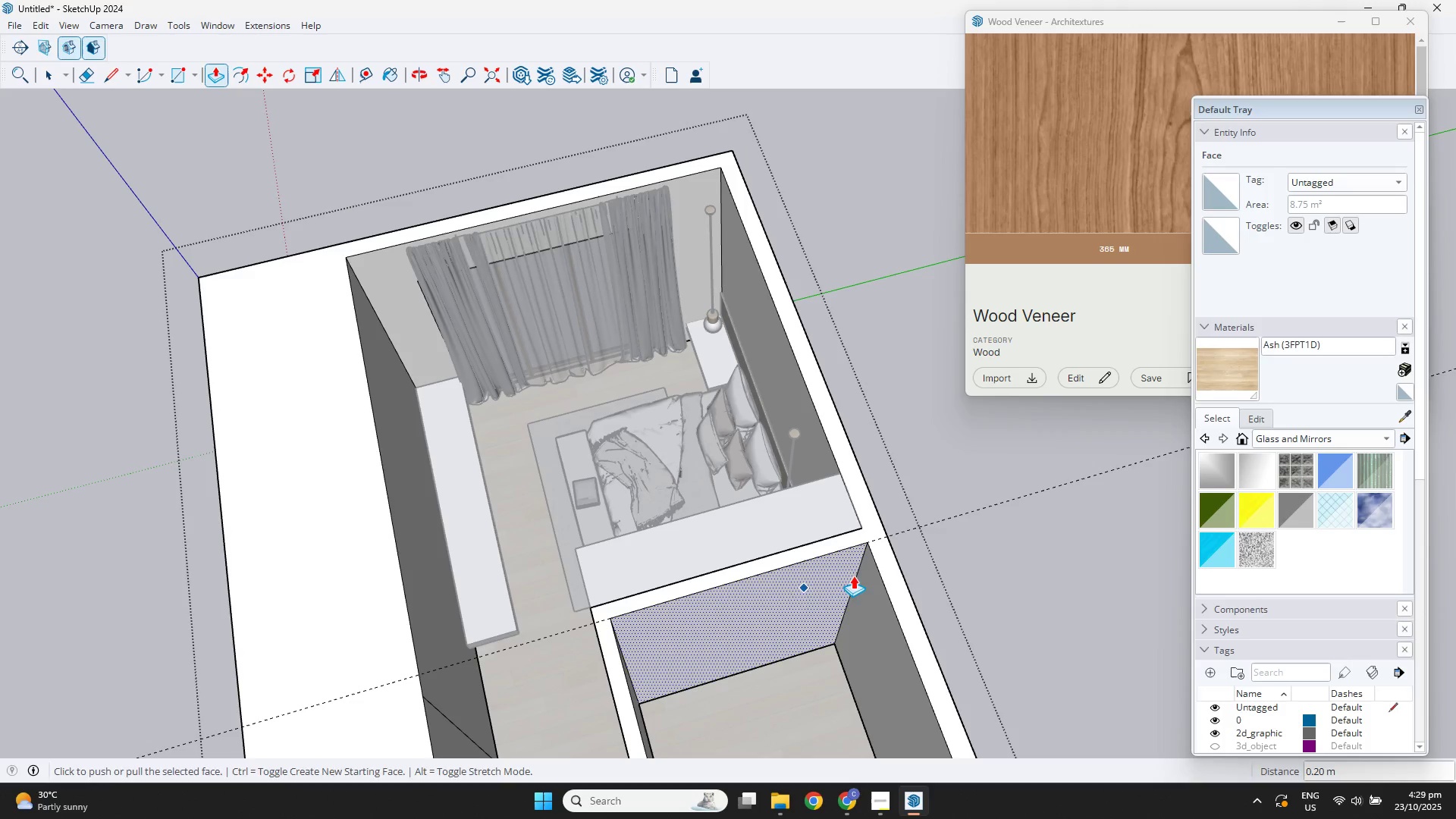 
key(Space)
 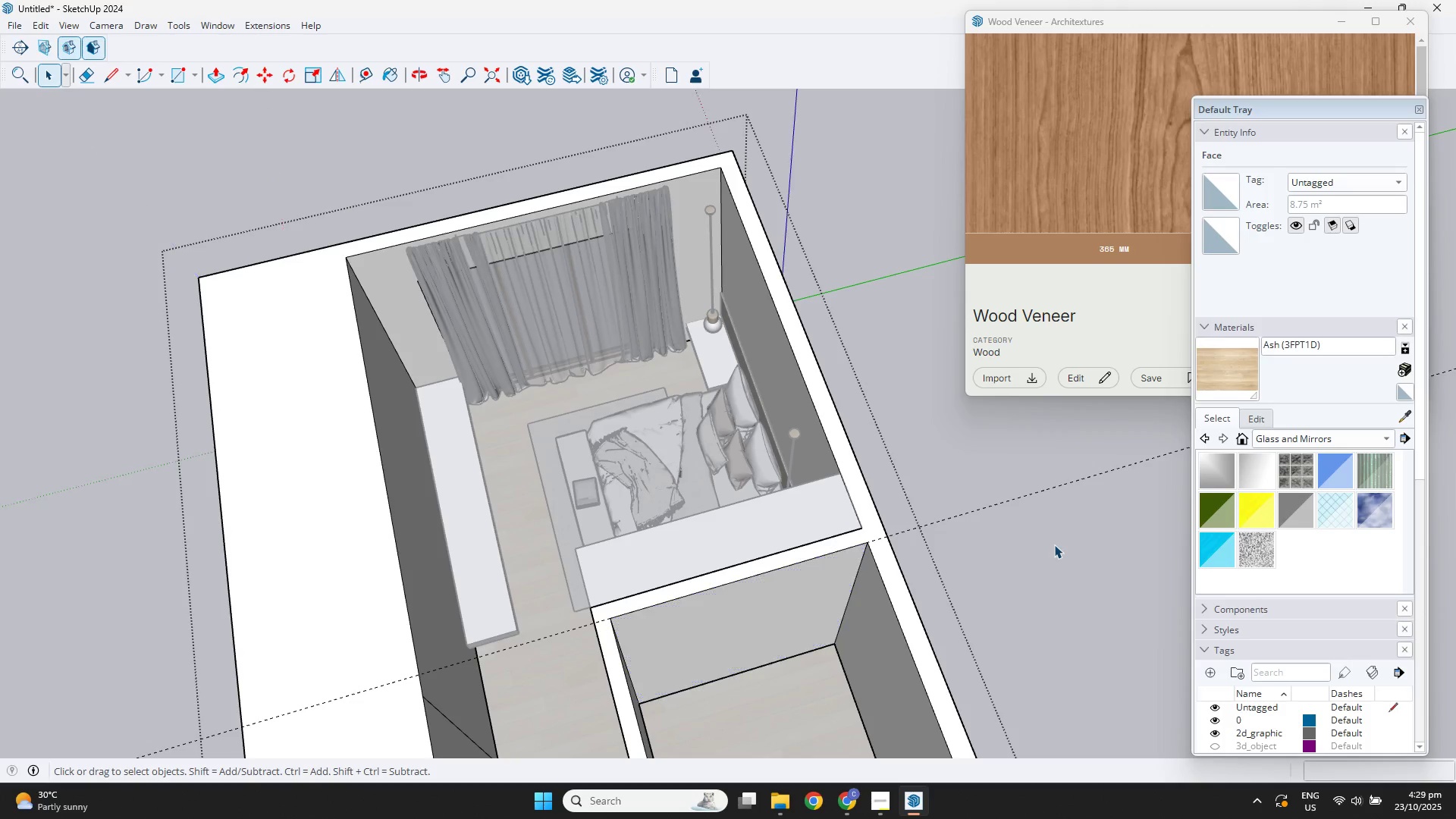 
double_click([1054, 544])
 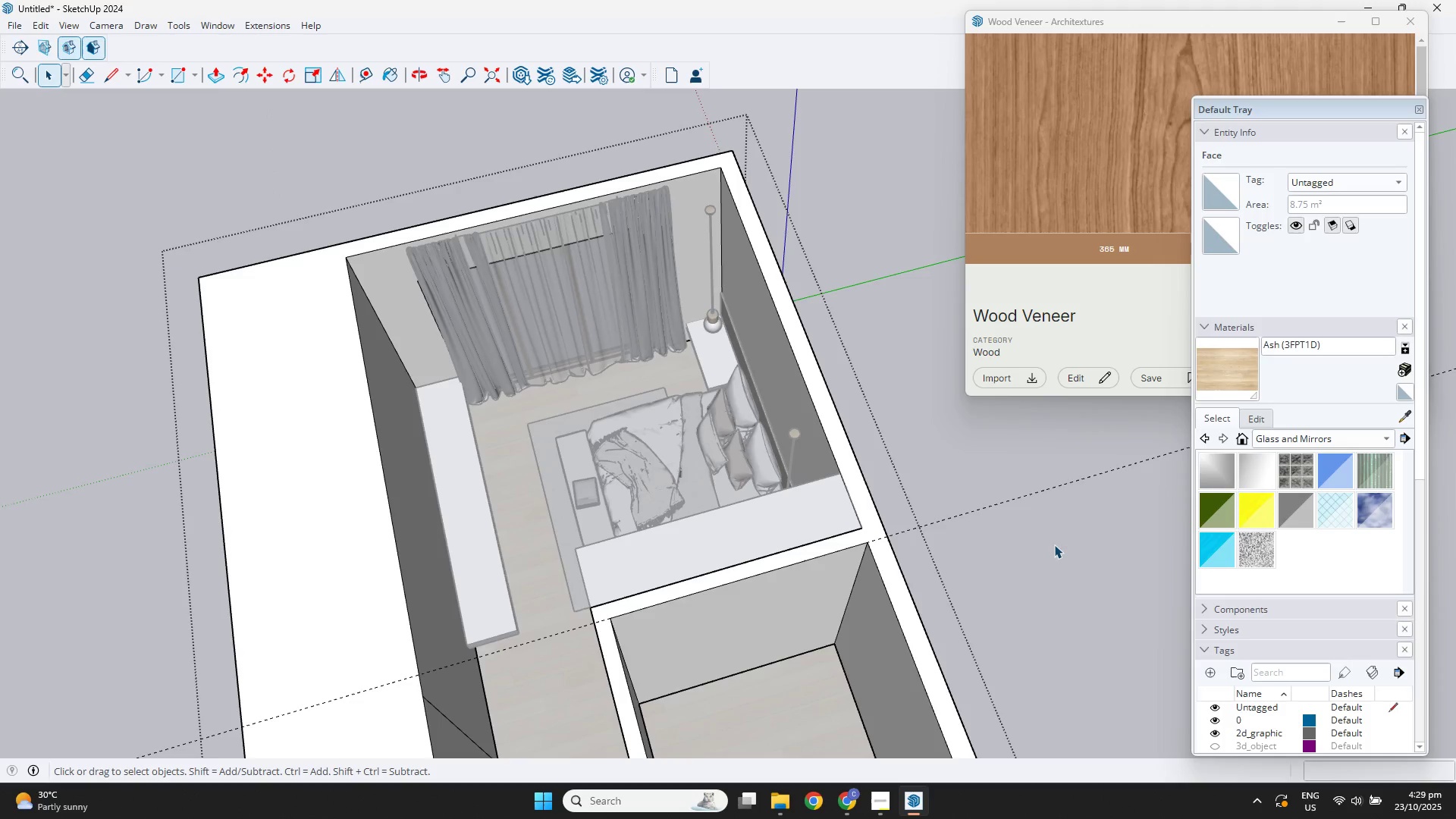 
scroll: coordinate [1023, 588], scroll_direction: down, amount: 3.0
 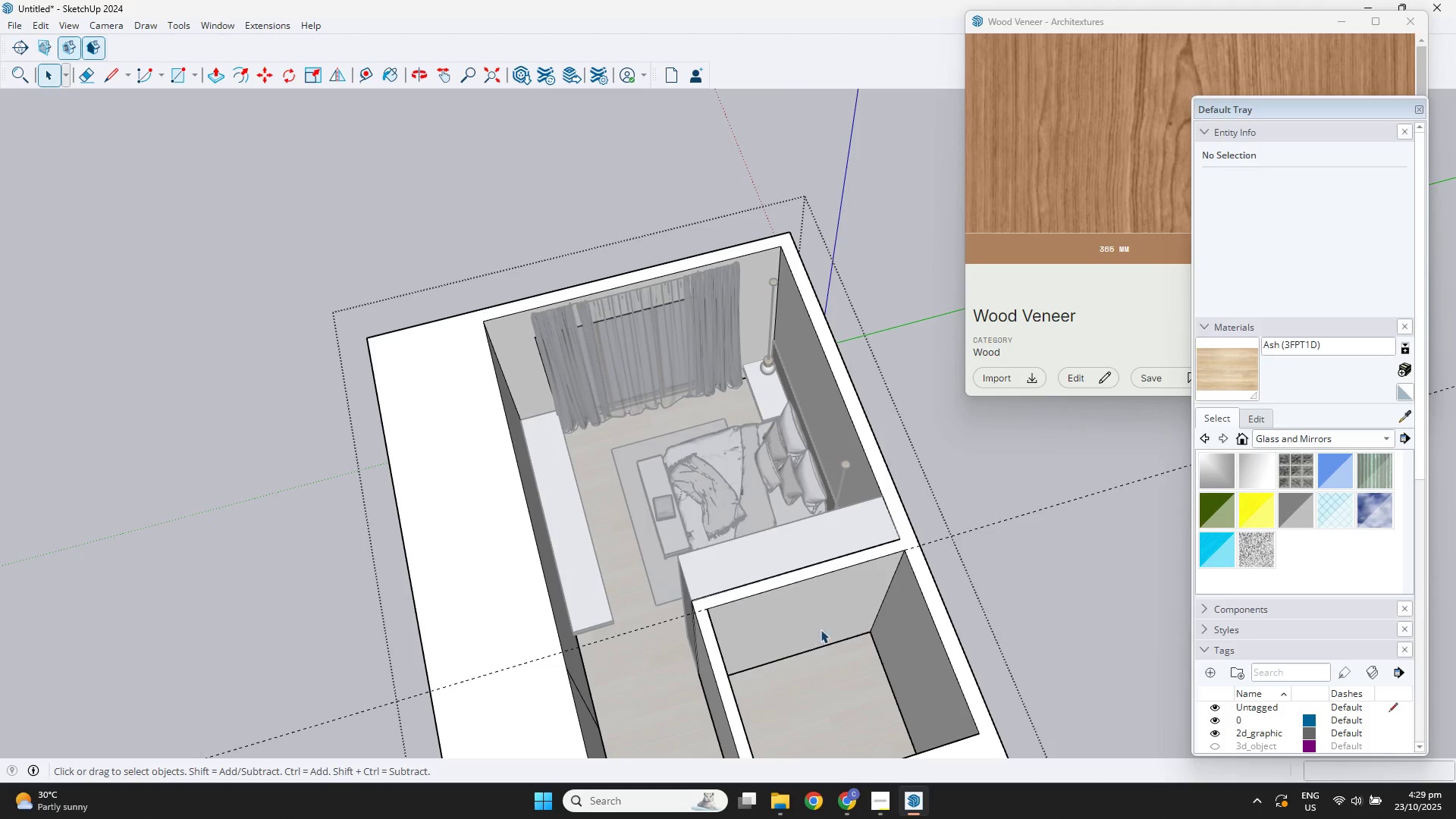 
key(Space)
 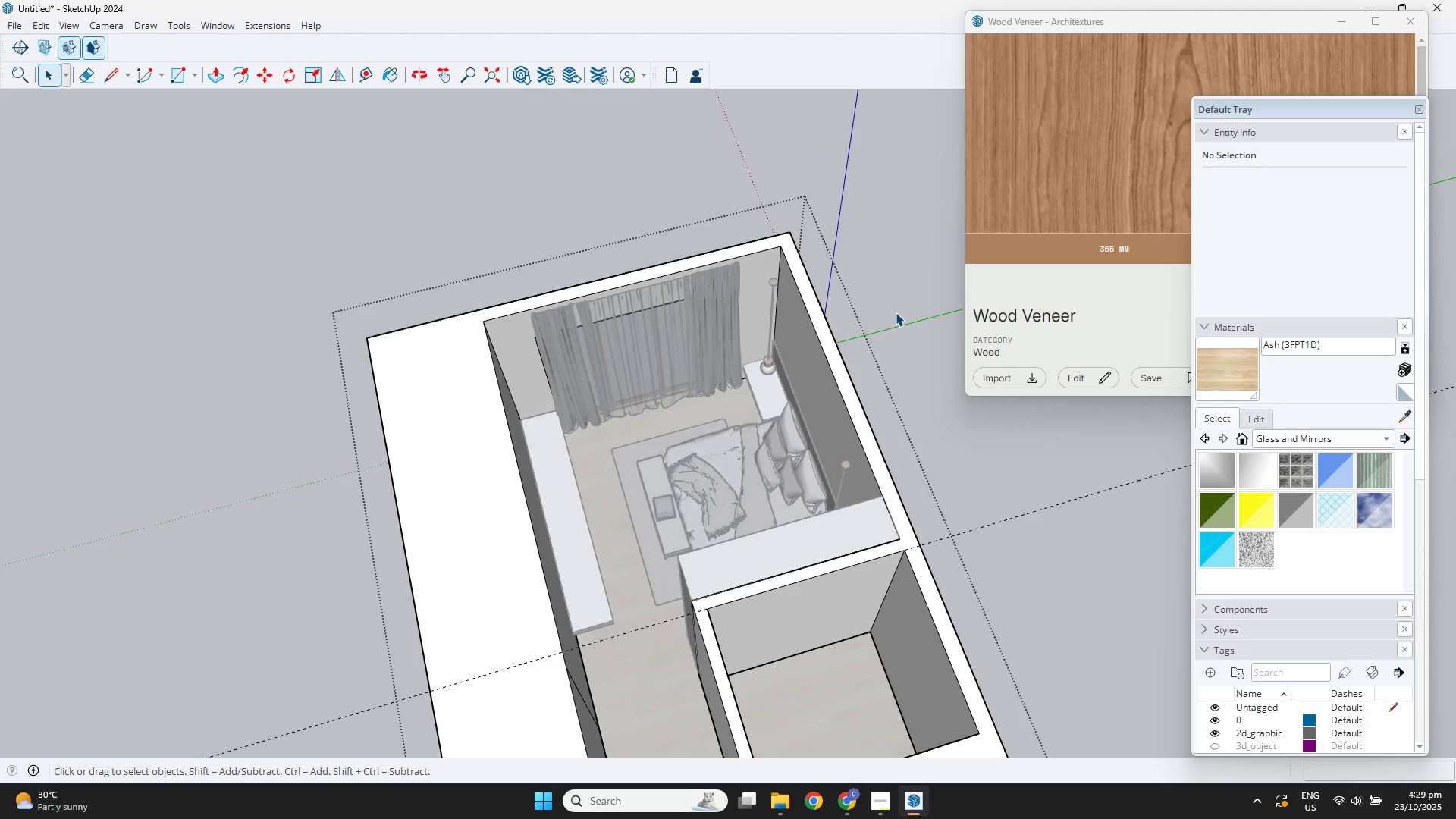 
double_click([896, 312])
 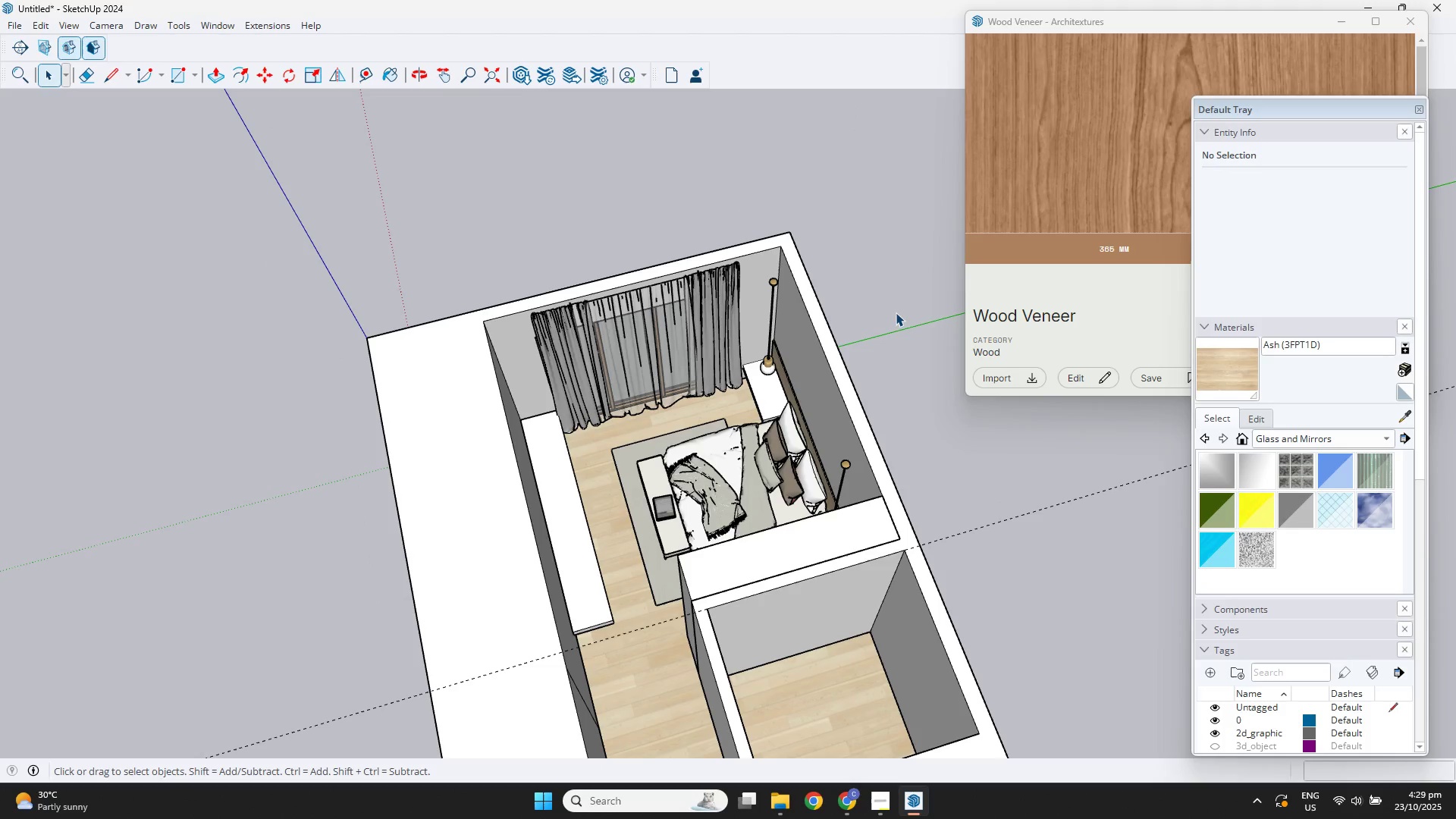 
triple_click([896, 312])
 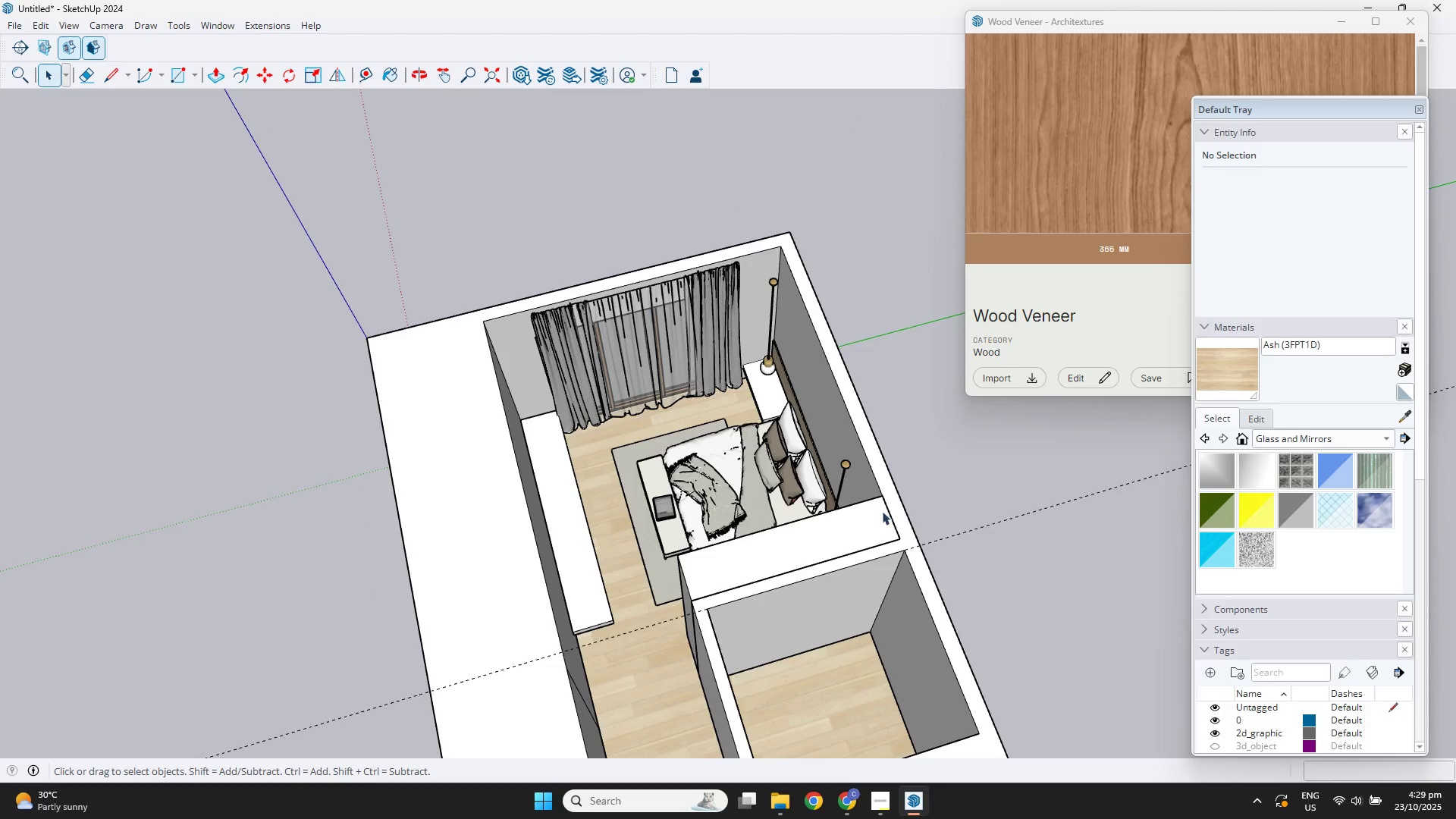 
scroll: coordinate [852, 658], scroll_direction: down, amount: 2.0
 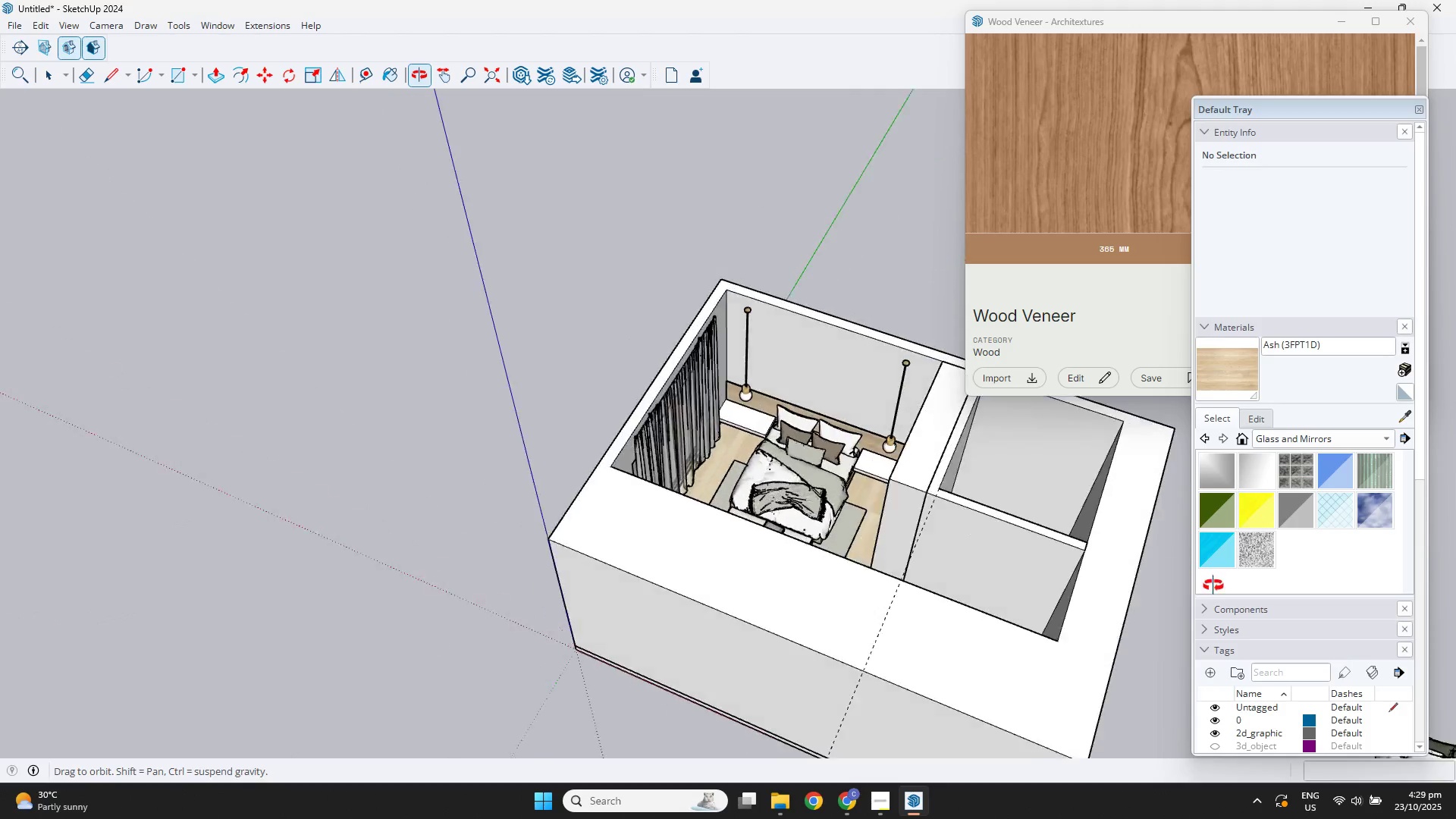 
key(Shift+ShiftLeft)
 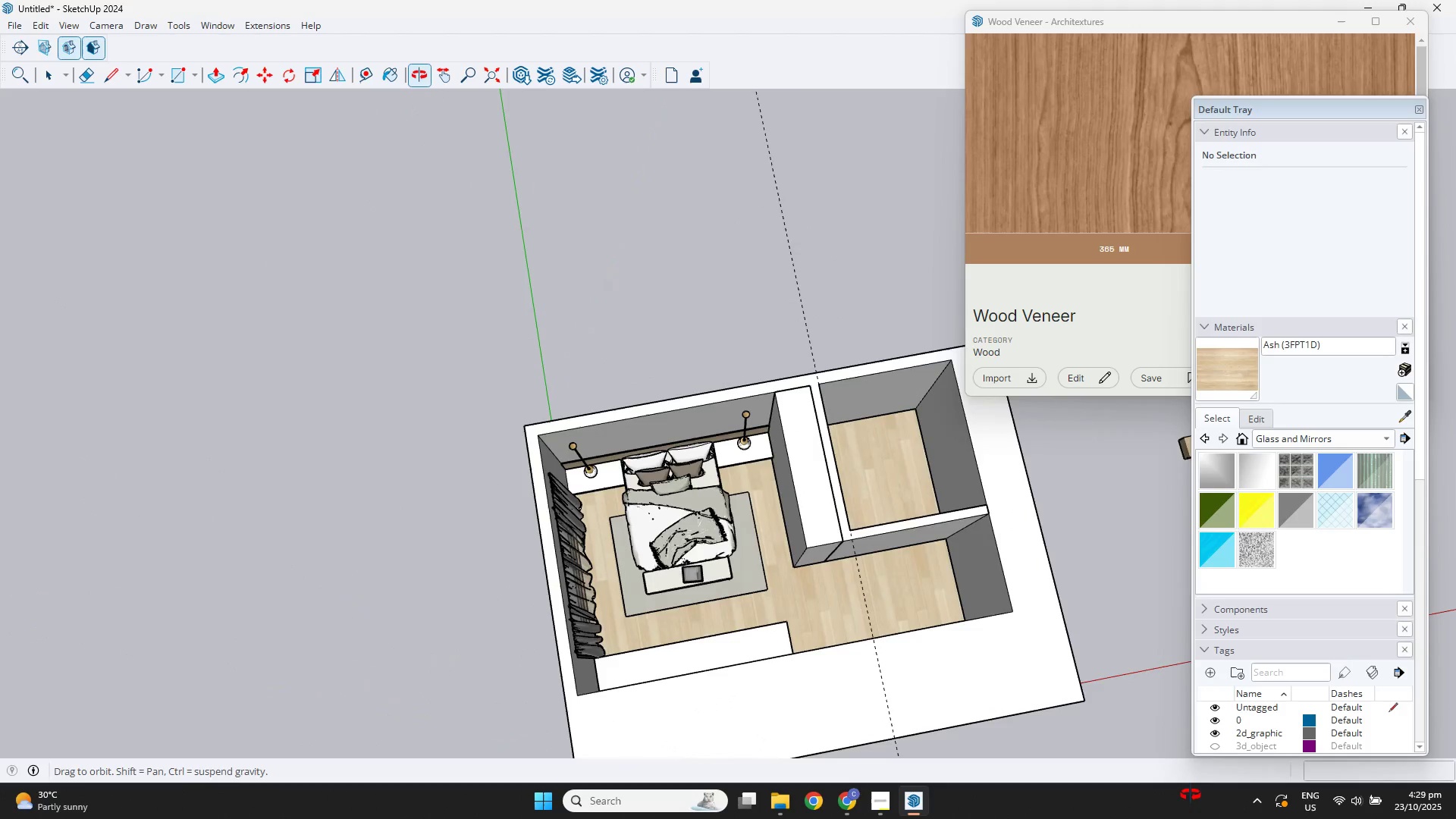 
scroll: coordinate [899, 492], scroll_direction: up, amount: 2.0
 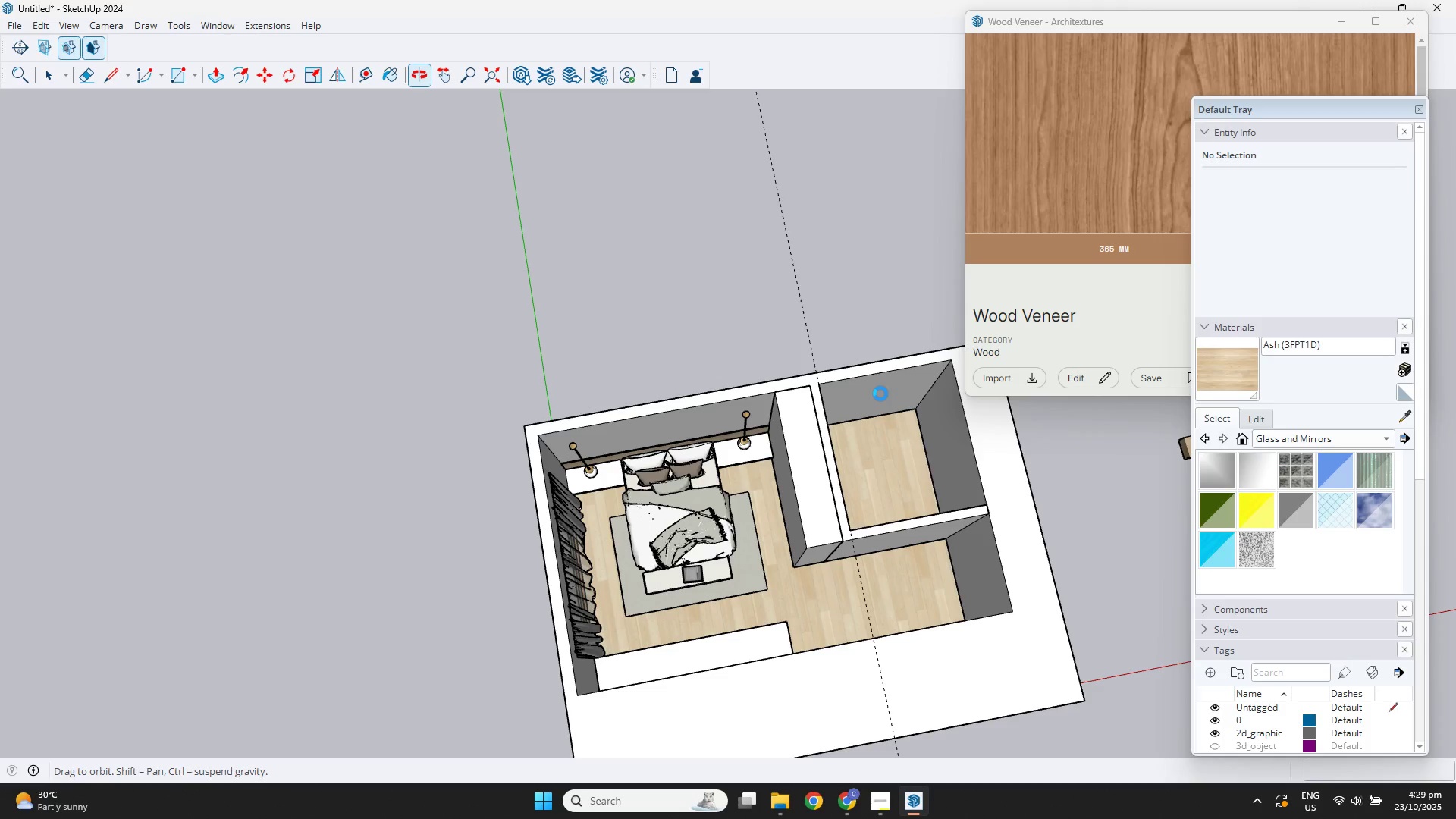 
wait(8.82)
 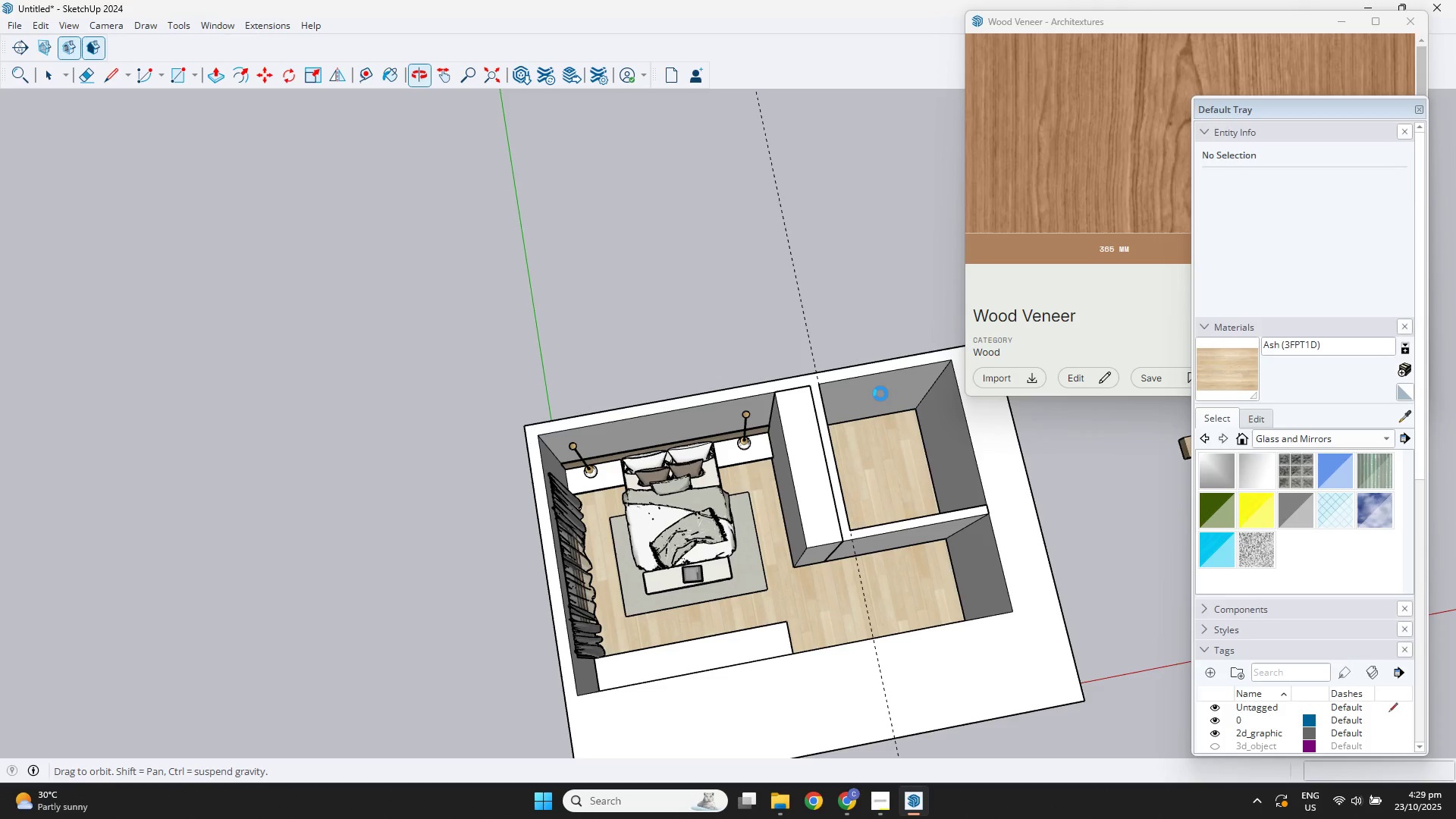 
scroll: coordinate [846, 393], scroll_direction: up, amount: 9.0
 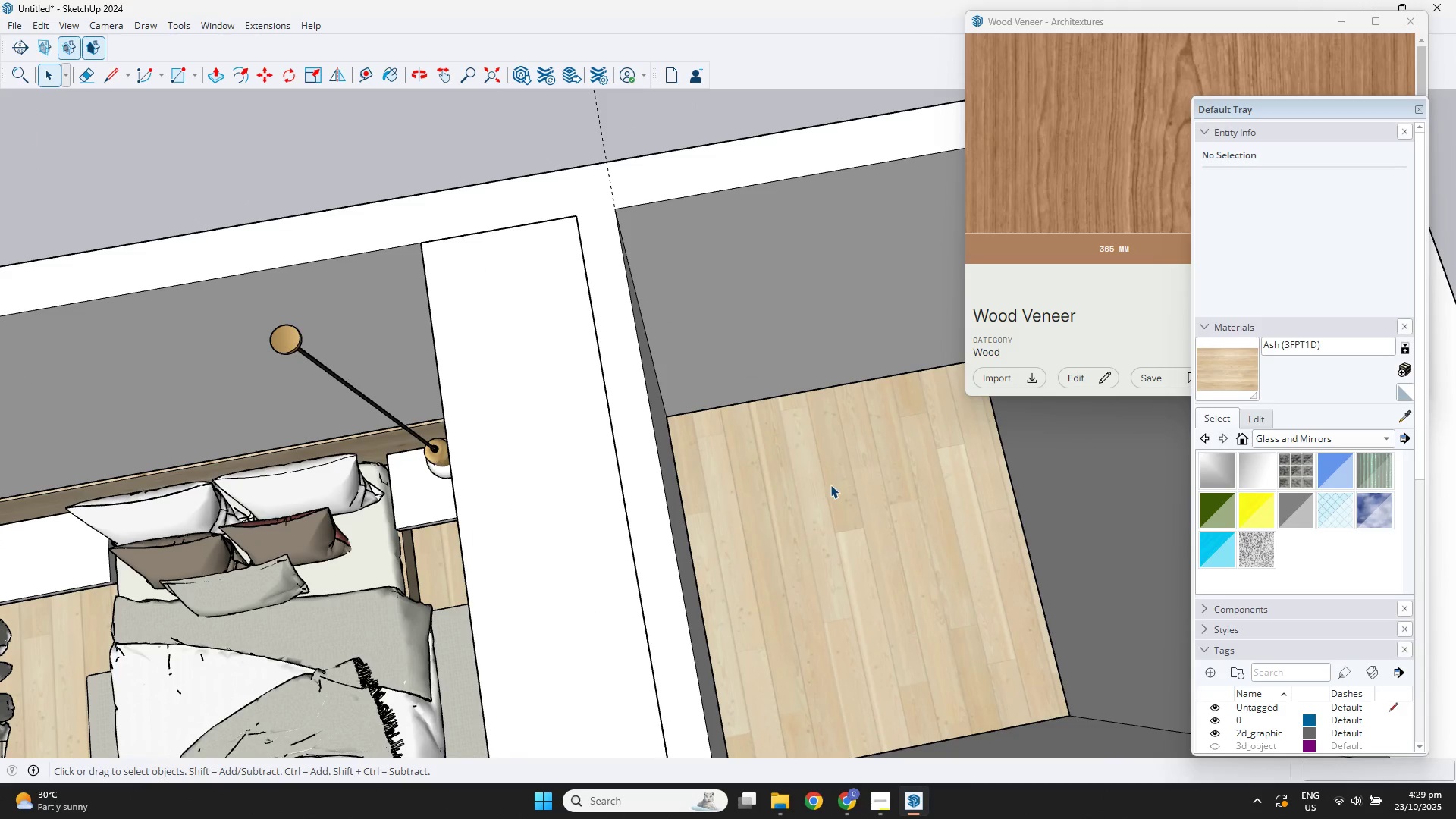 
double_click([830, 485])
 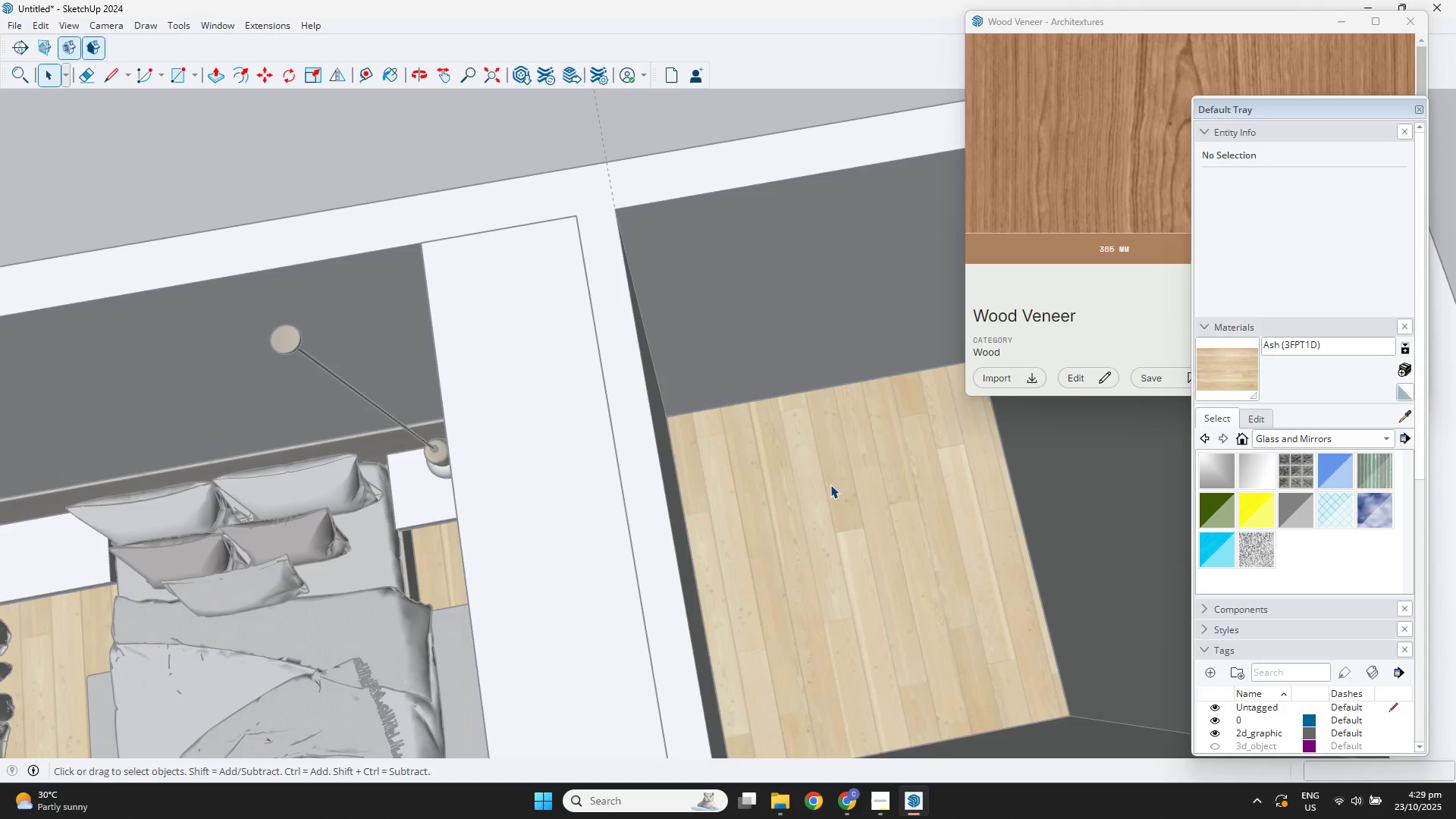 
triple_click([830, 485])
 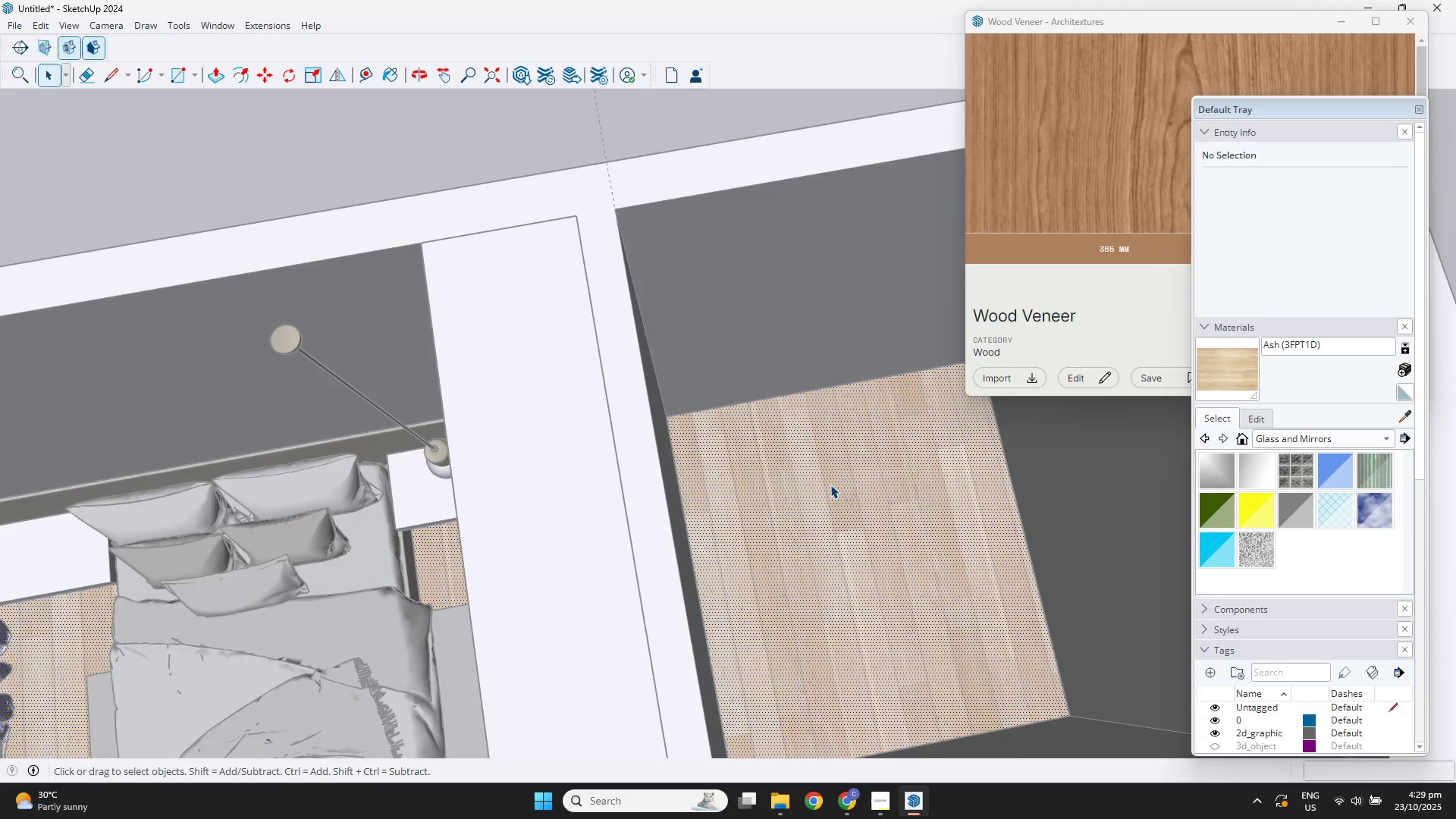 
scroll: coordinate [821, 517], scroll_direction: down, amount: 8.0
 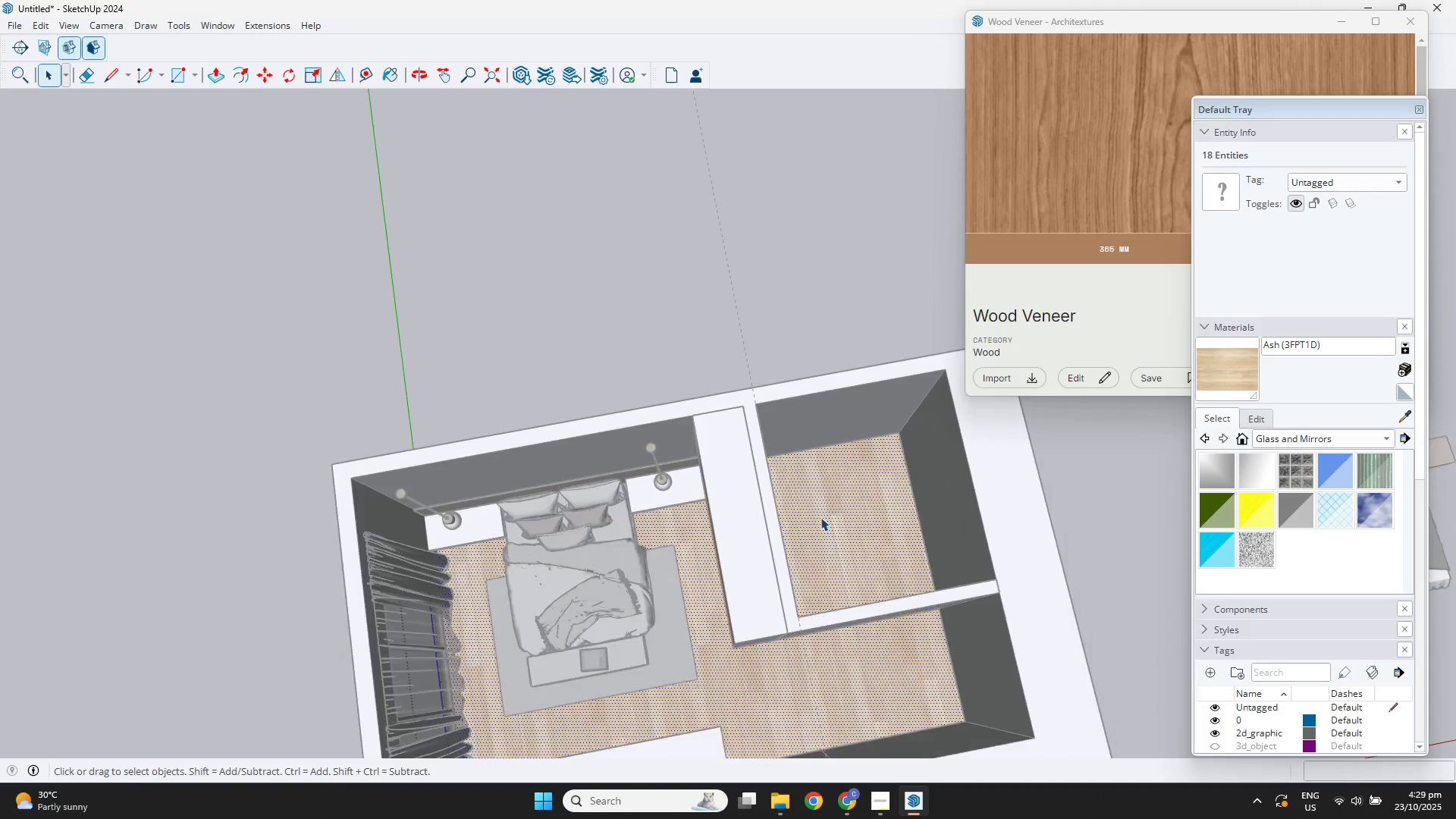 
hold_key(key=ShiftLeft, duration=0.37)
 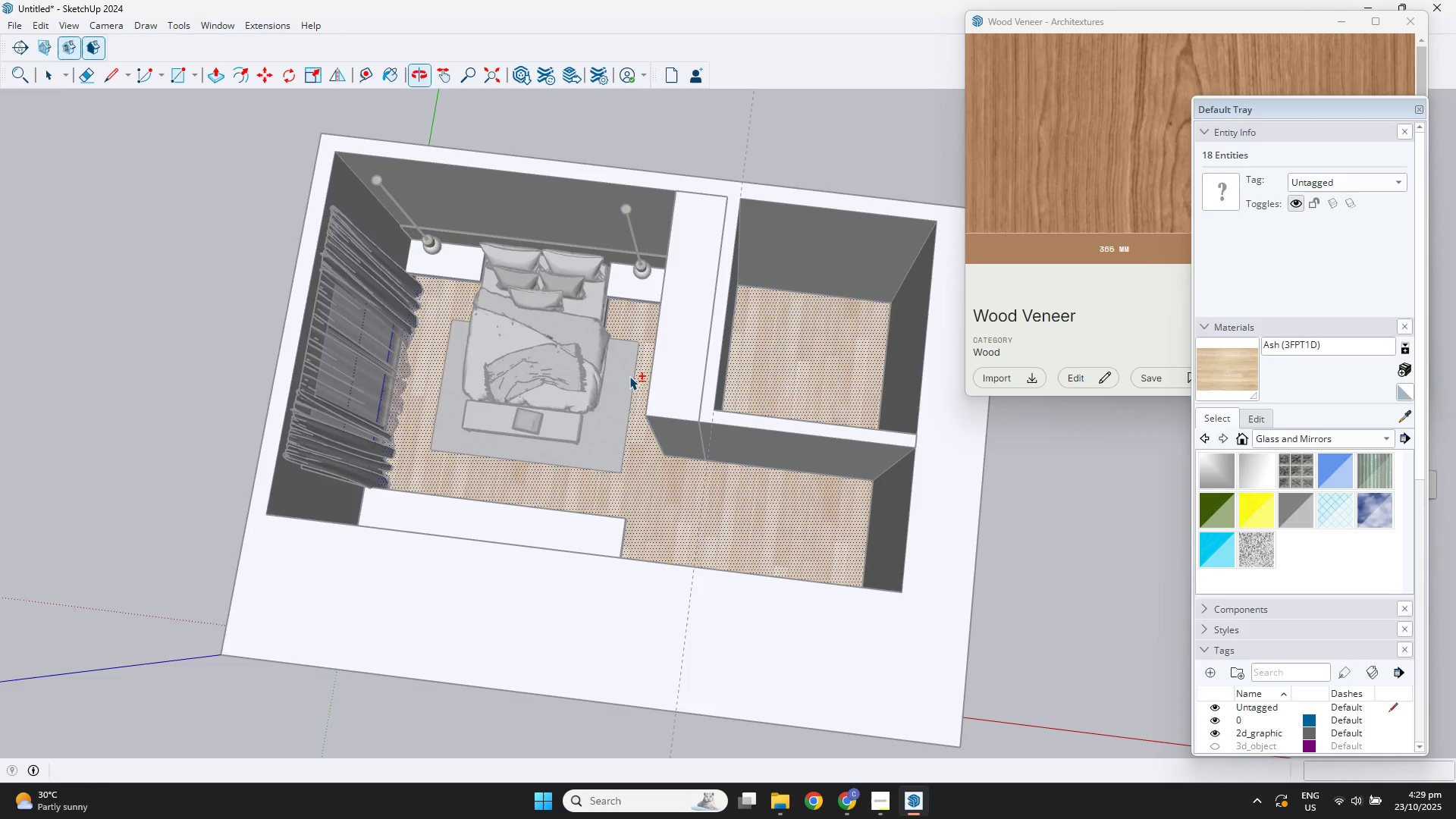 
key(L)
 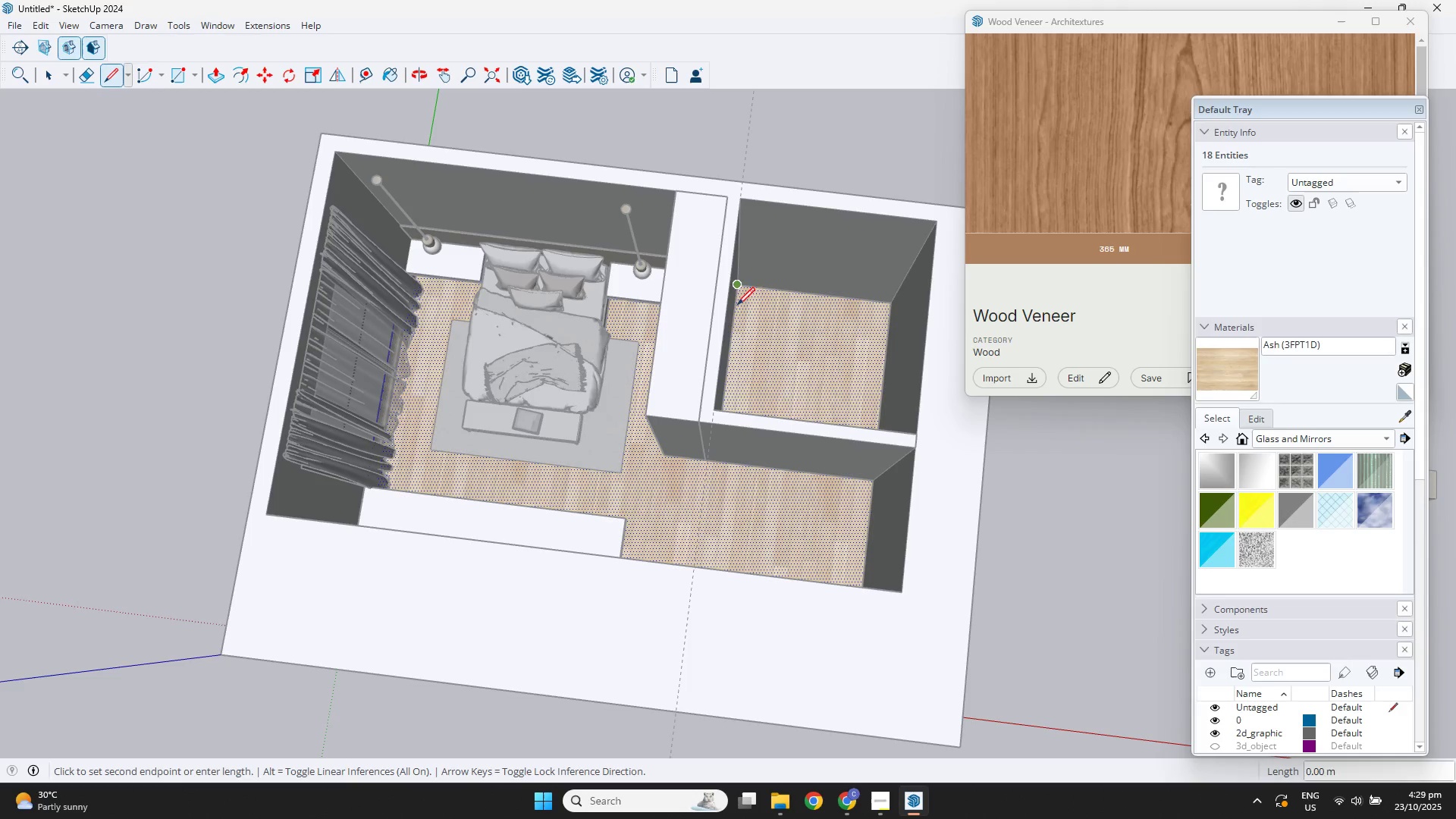 
scroll: coordinate [717, 558], scroll_direction: up, amount: 2.0
 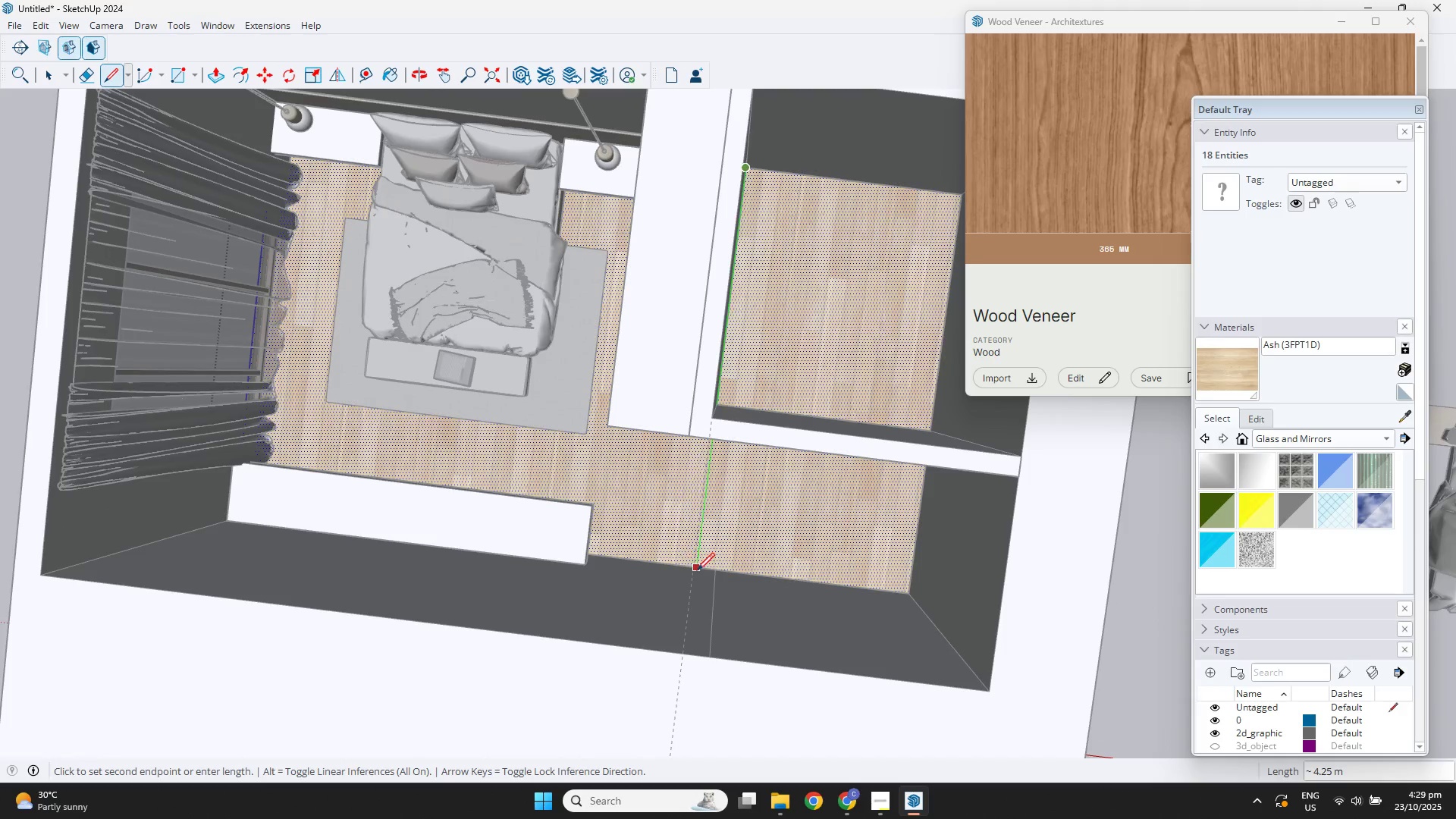 
left_click([701, 570])
 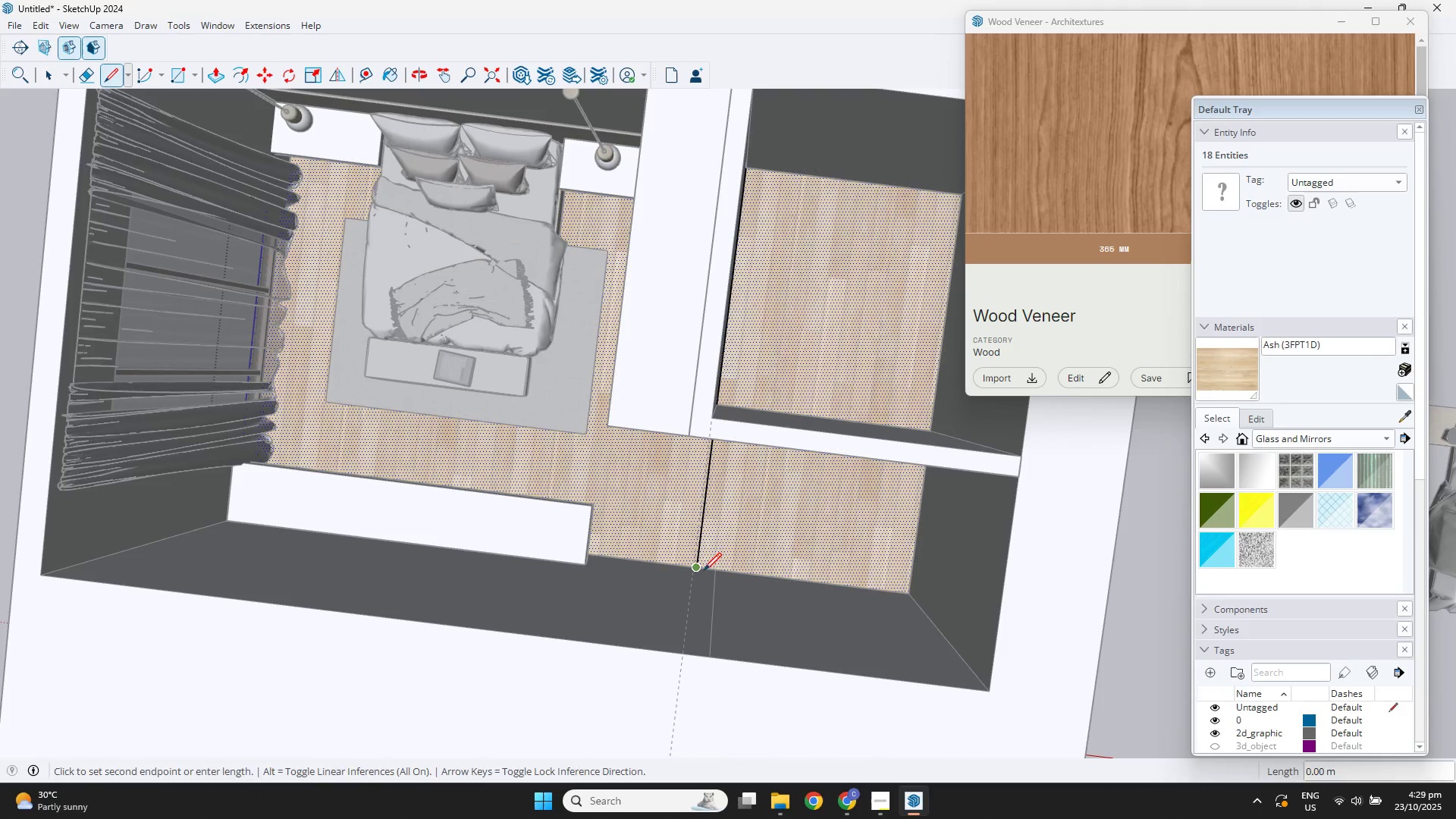 
key(Space)
 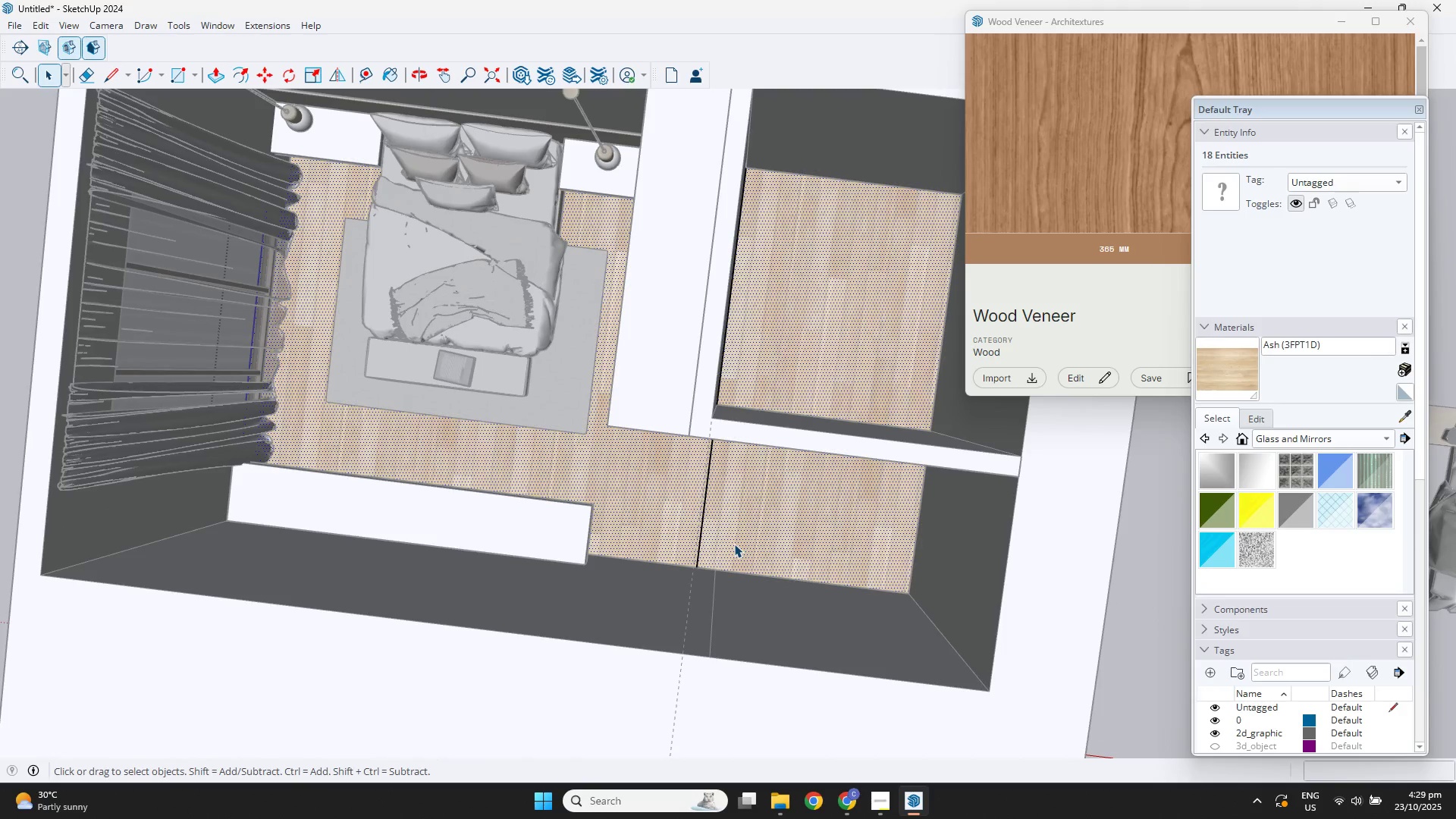 
scroll: coordinate [736, 543], scroll_direction: down, amount: 2.0
 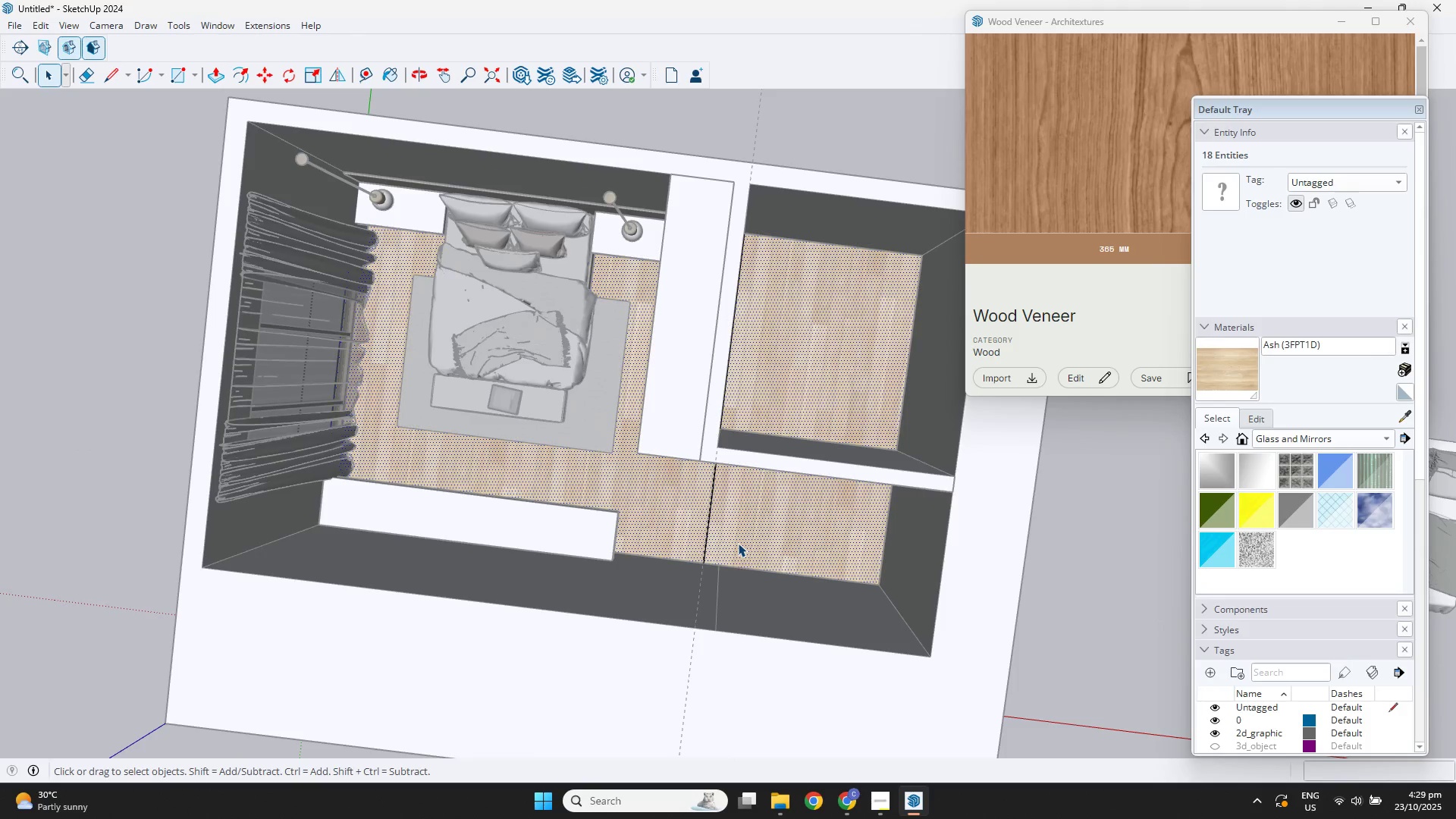 
double_click([738, 543])
 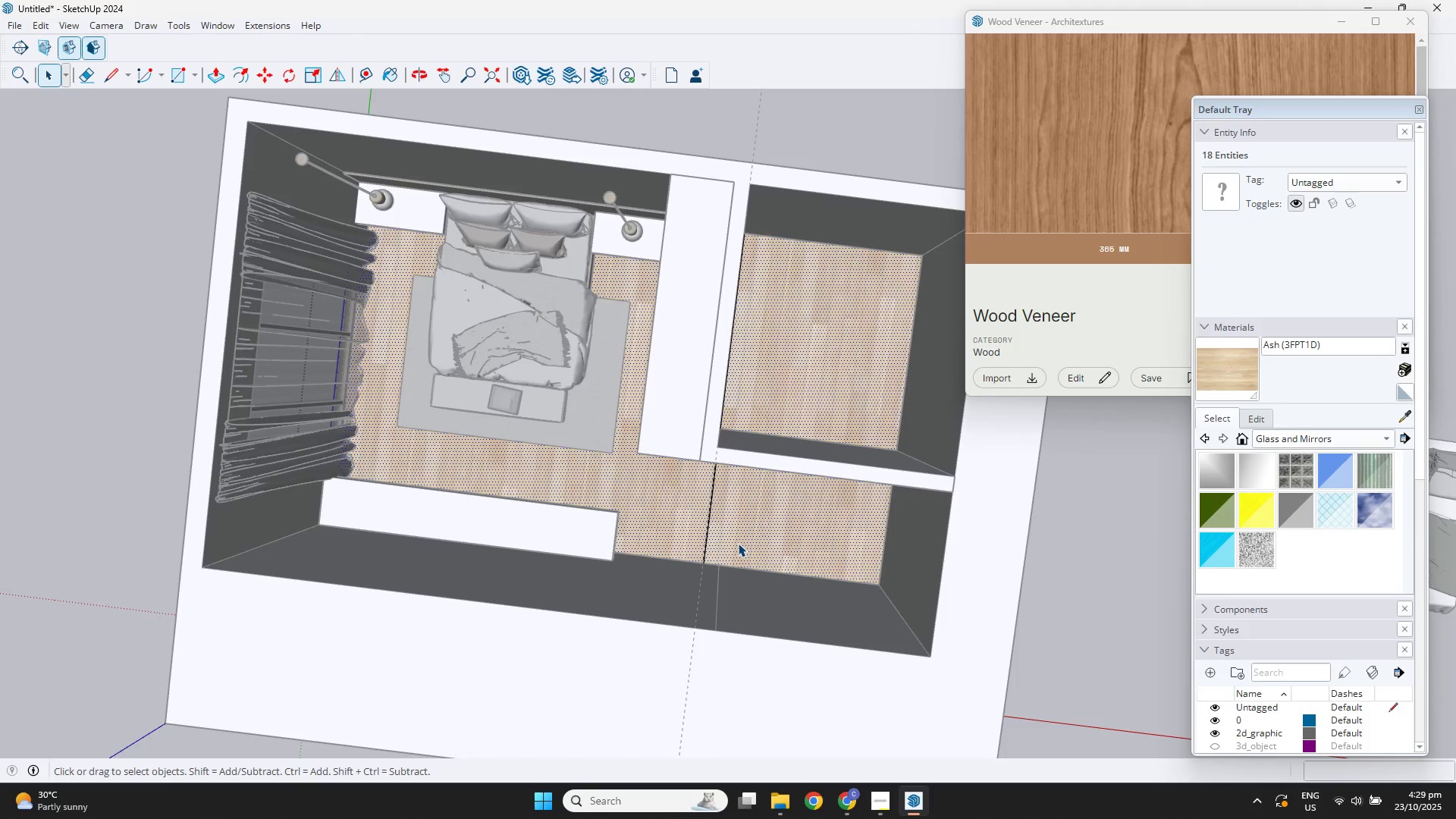 
triple_click([738, 543])
 